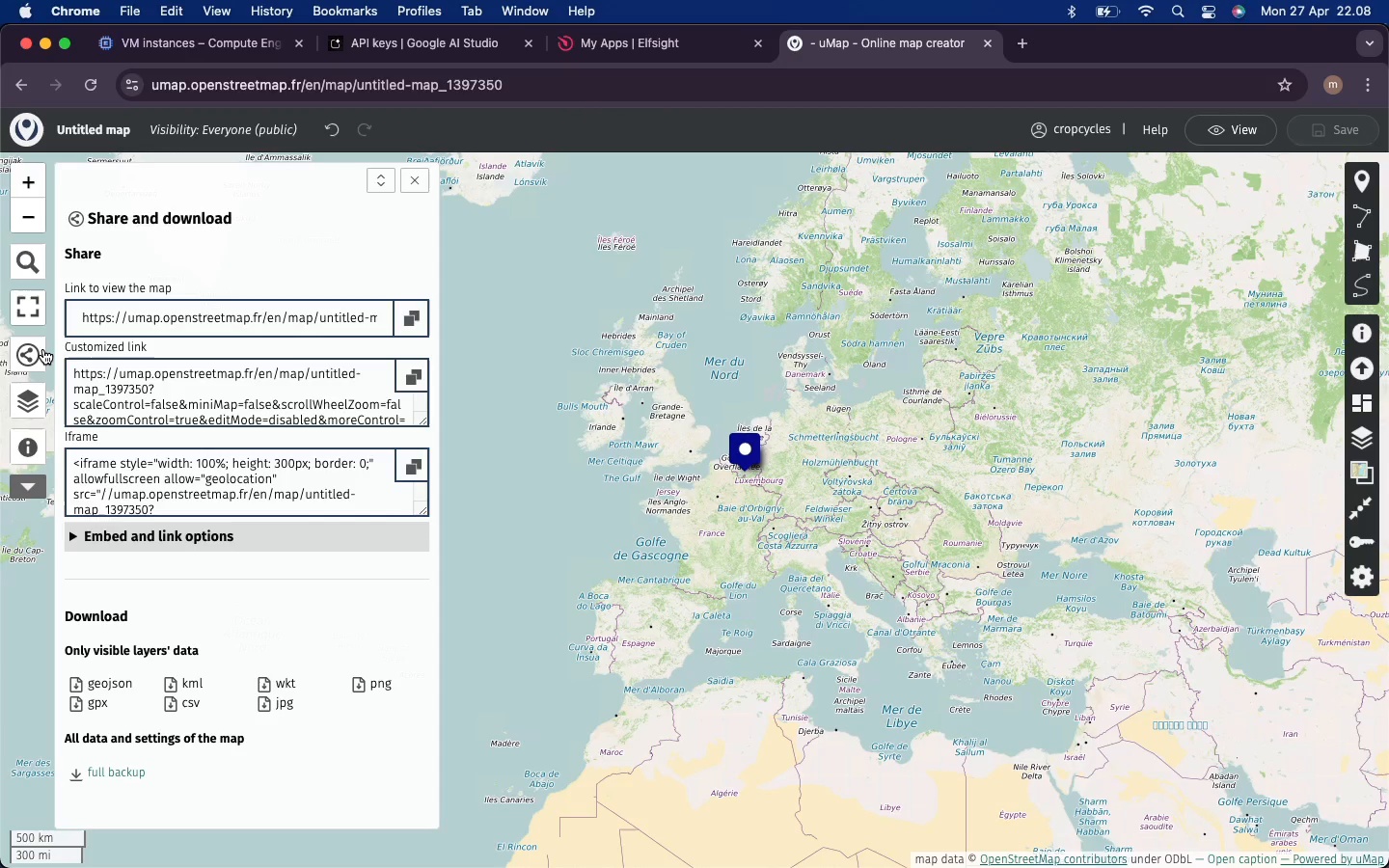 
wait(13.68)
 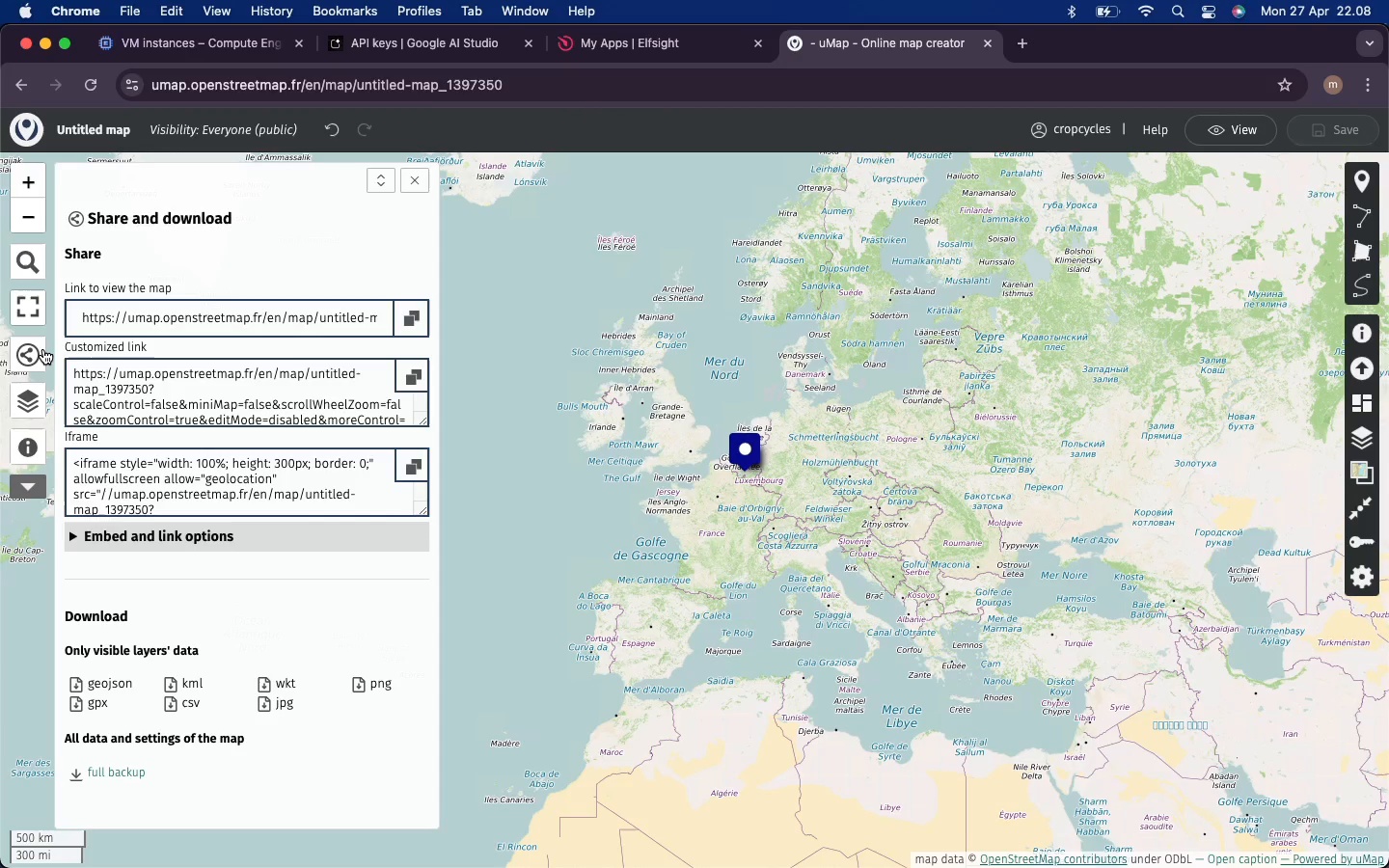 
left_click([405, 470])
 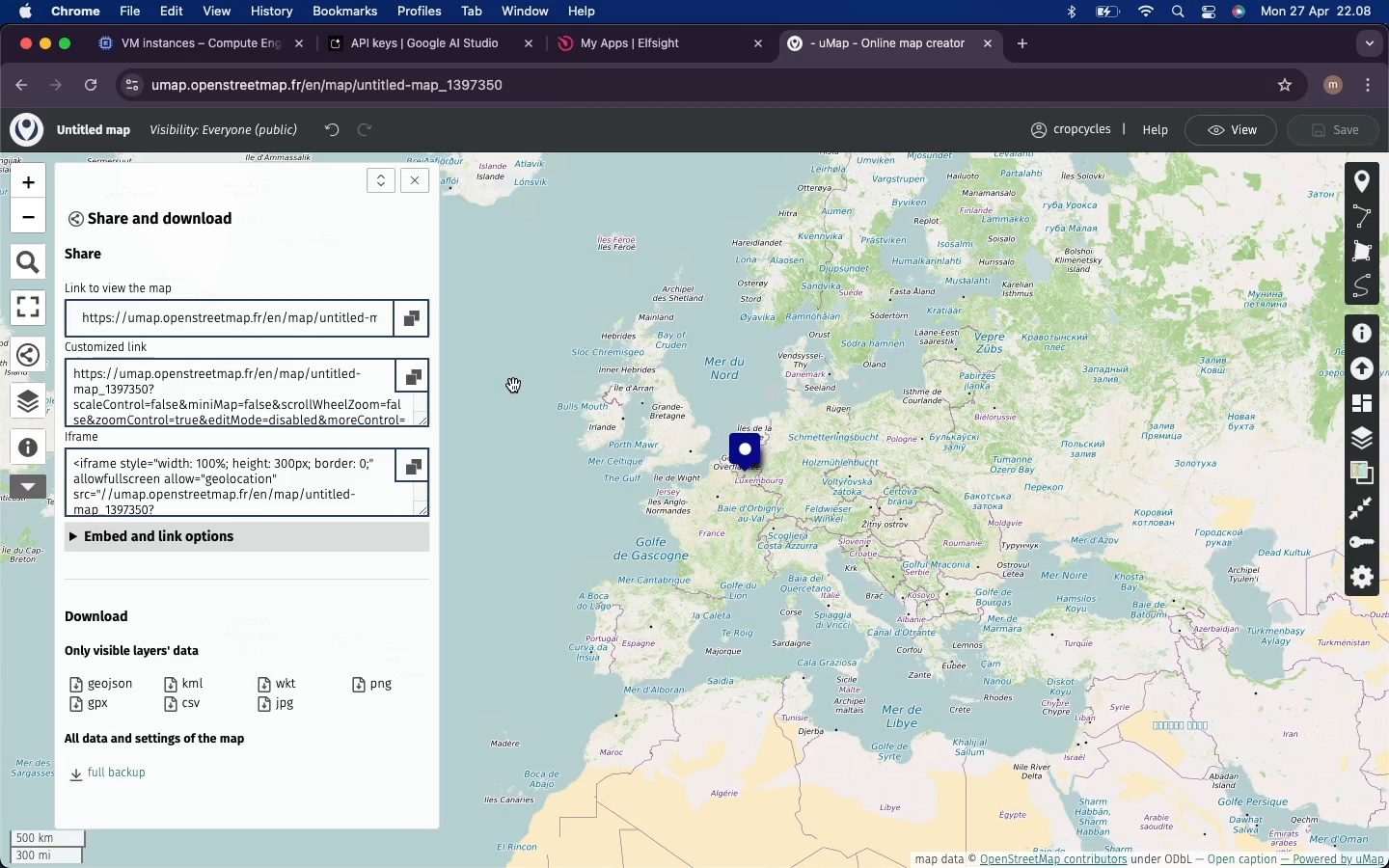 
wait(18.18)
 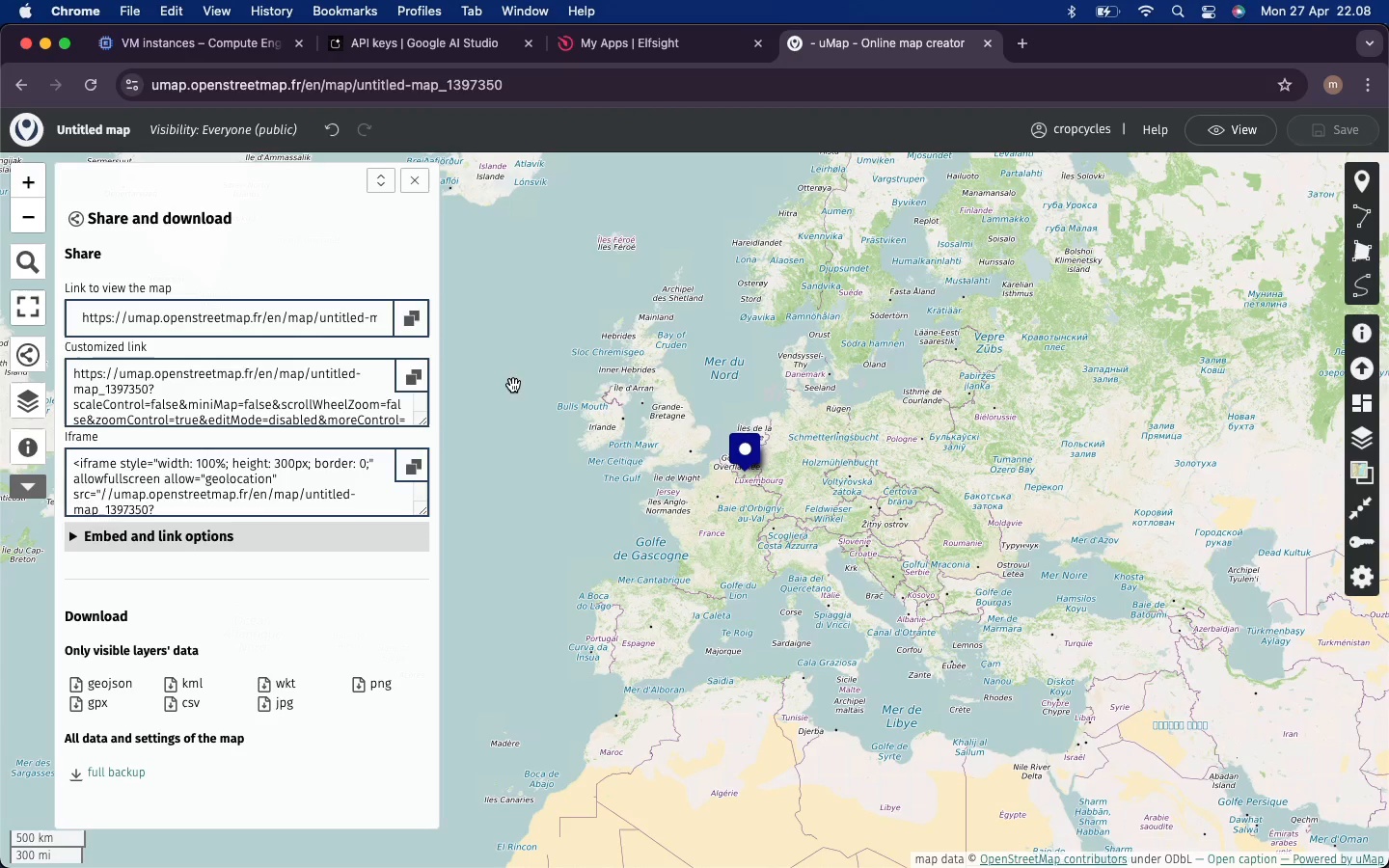 
left_click([715, 741])
 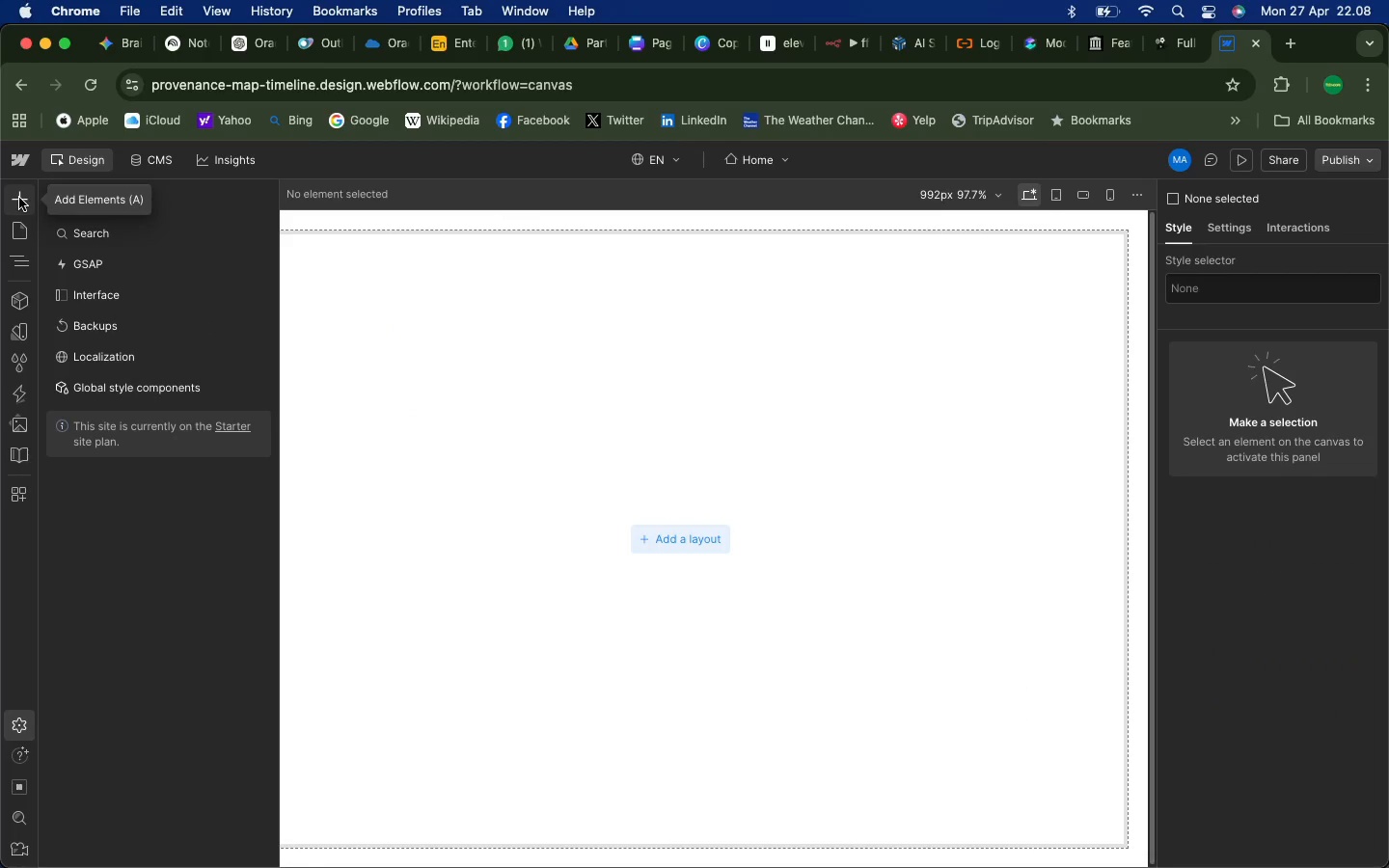 
left_click([19, 198])
 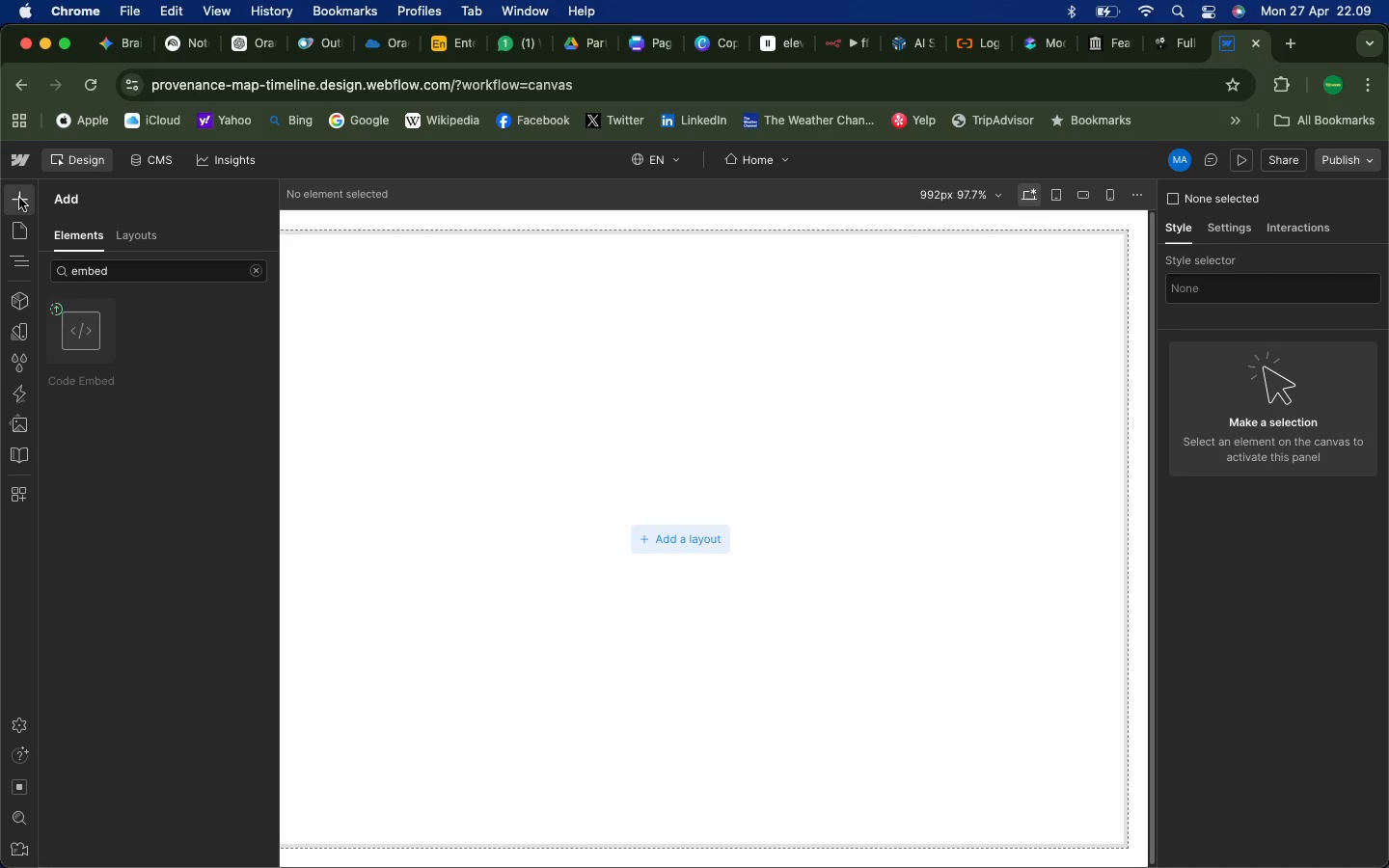 
wait(13.95)
 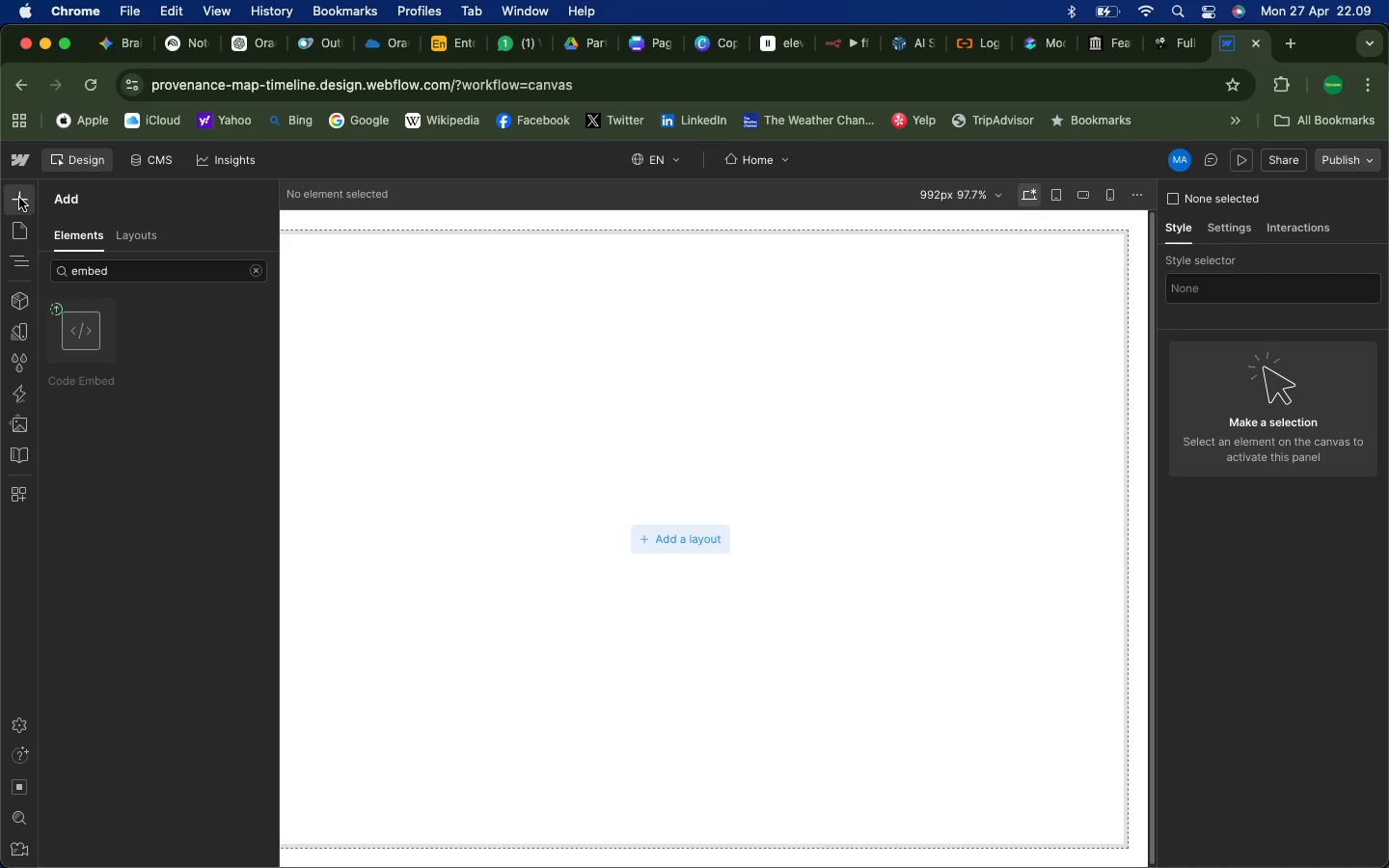 
left_click([253, 271])
 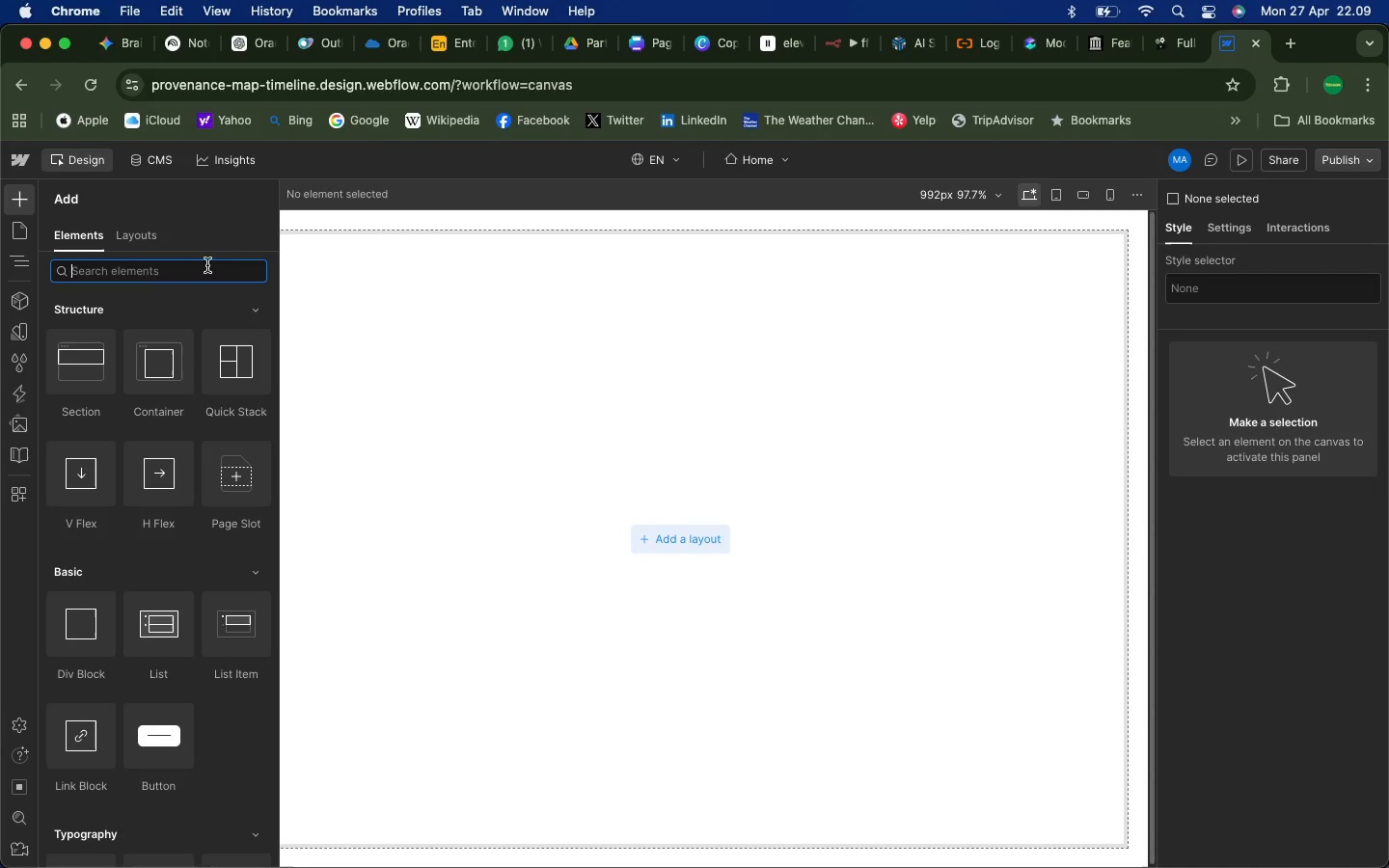 
scroll: coordinate [137, 564], scroll_direction: down, amount: 361.0
 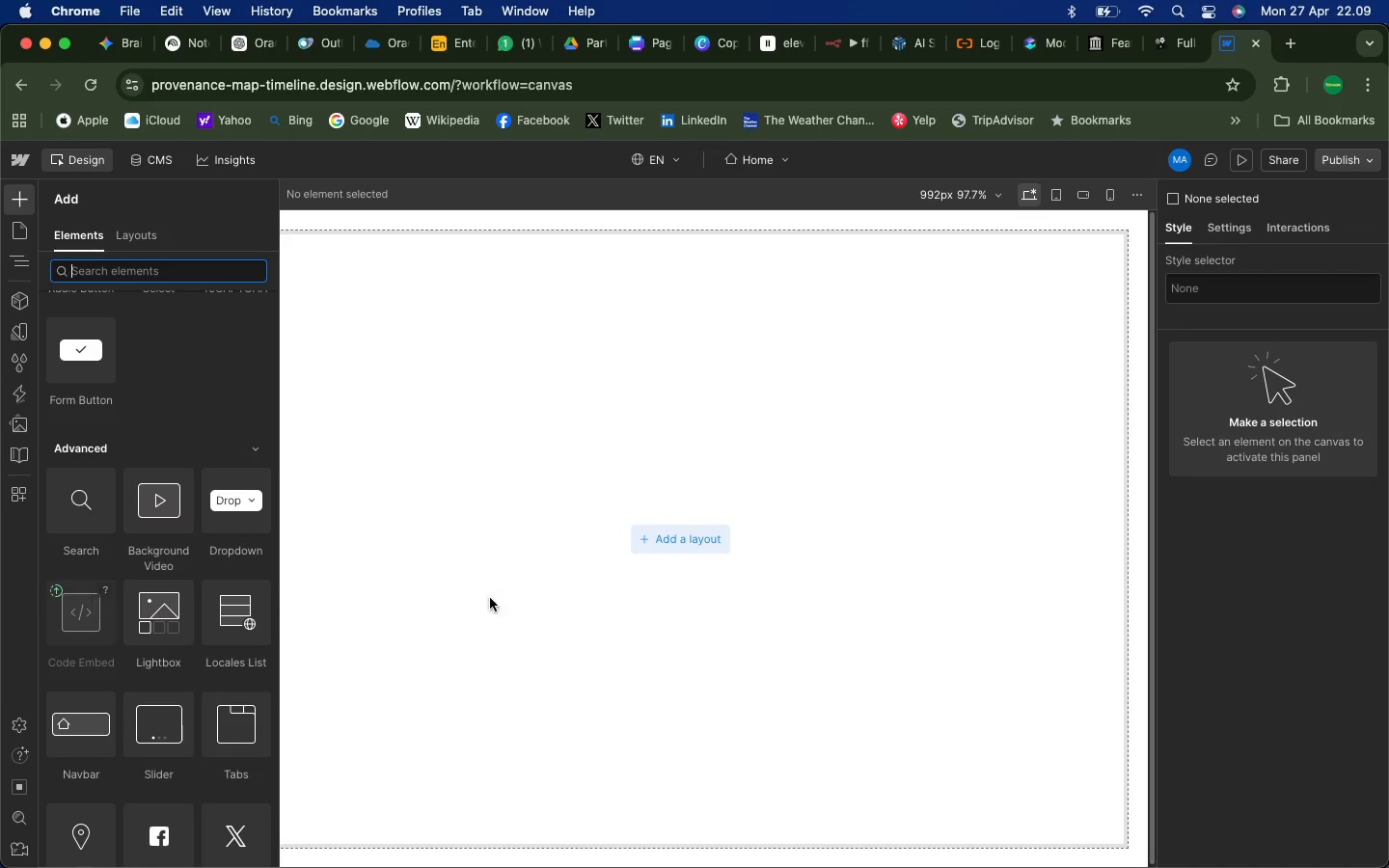 
wait(35.78)
 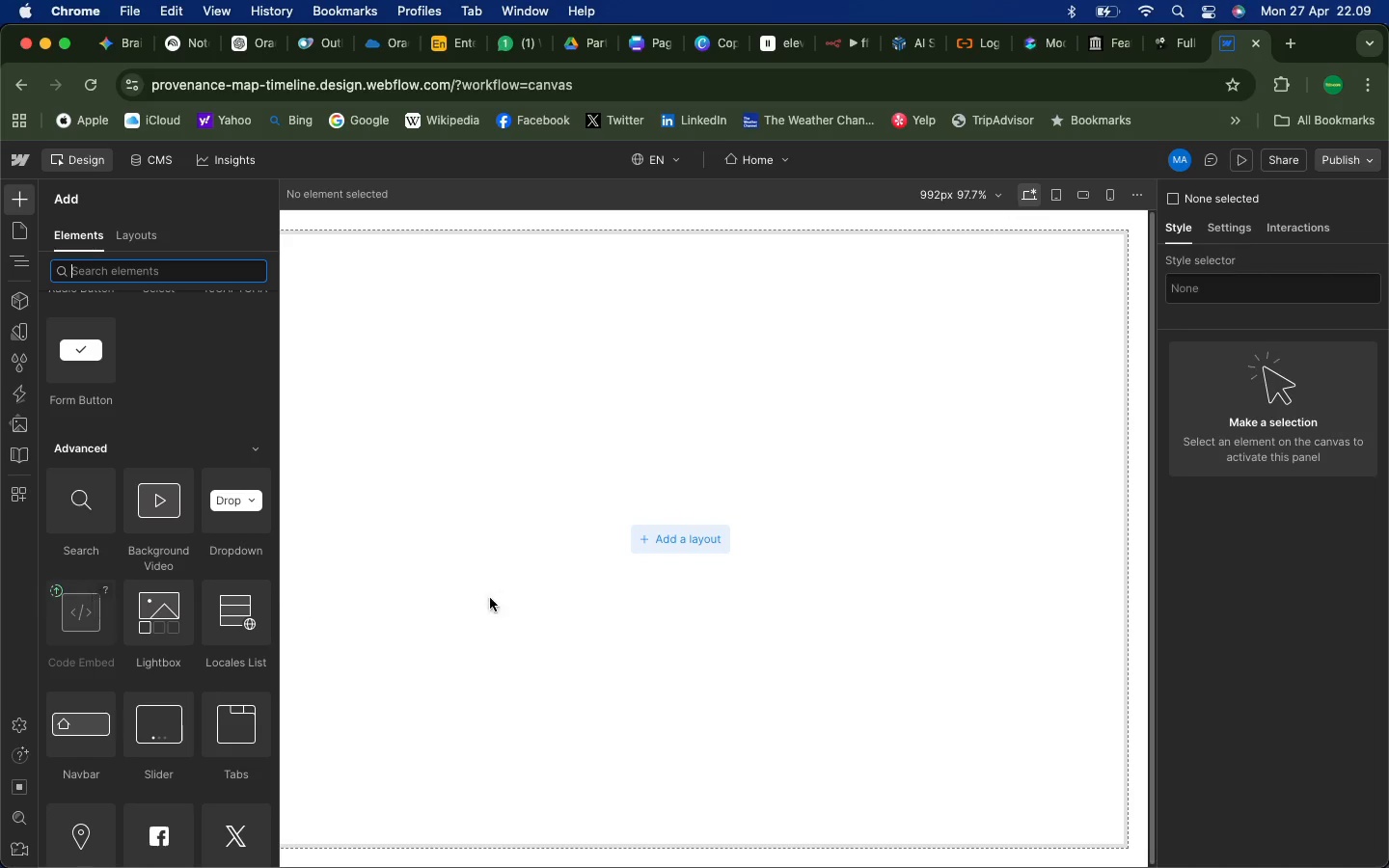 
left_click_drag(start_coordinate=[75, 606], to_coordinate=[695, 628])
 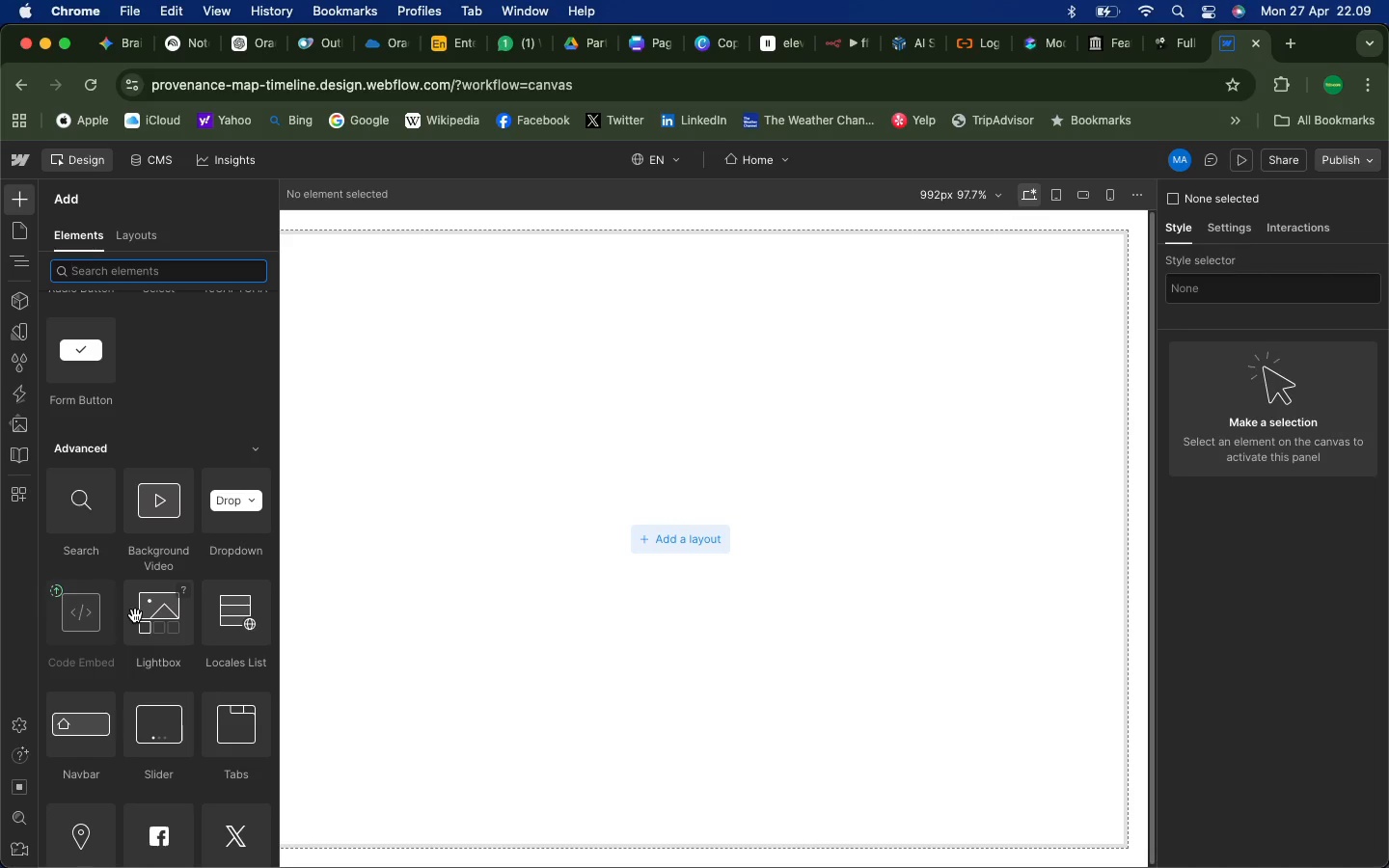 
wait(10.0)
 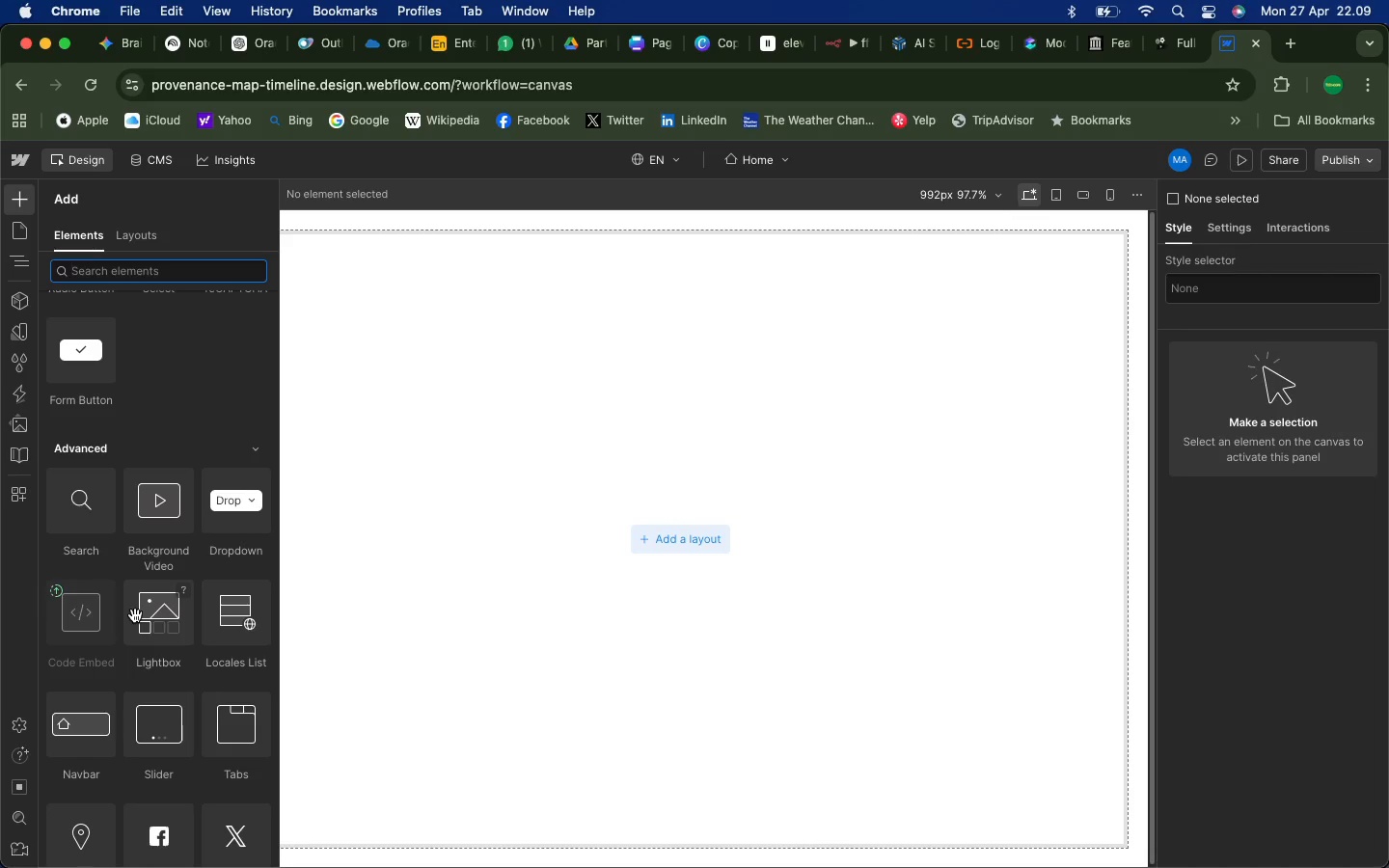 
scroll: coordinate [128, 295], scroll_direction: up, amount: 38.0
 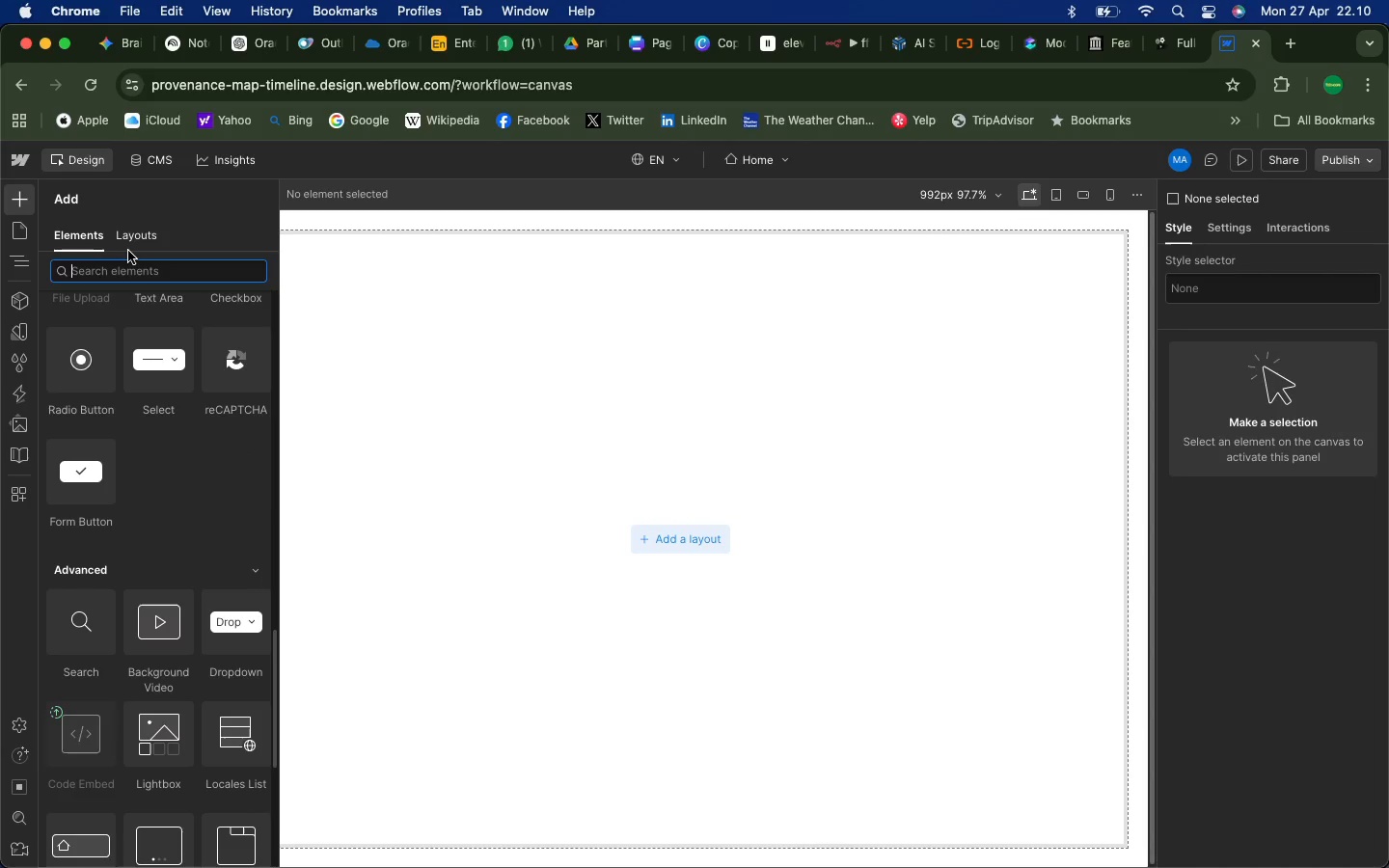 
scroll: coordinate [138, 503], scroll_direction: down, amount: 31.0
 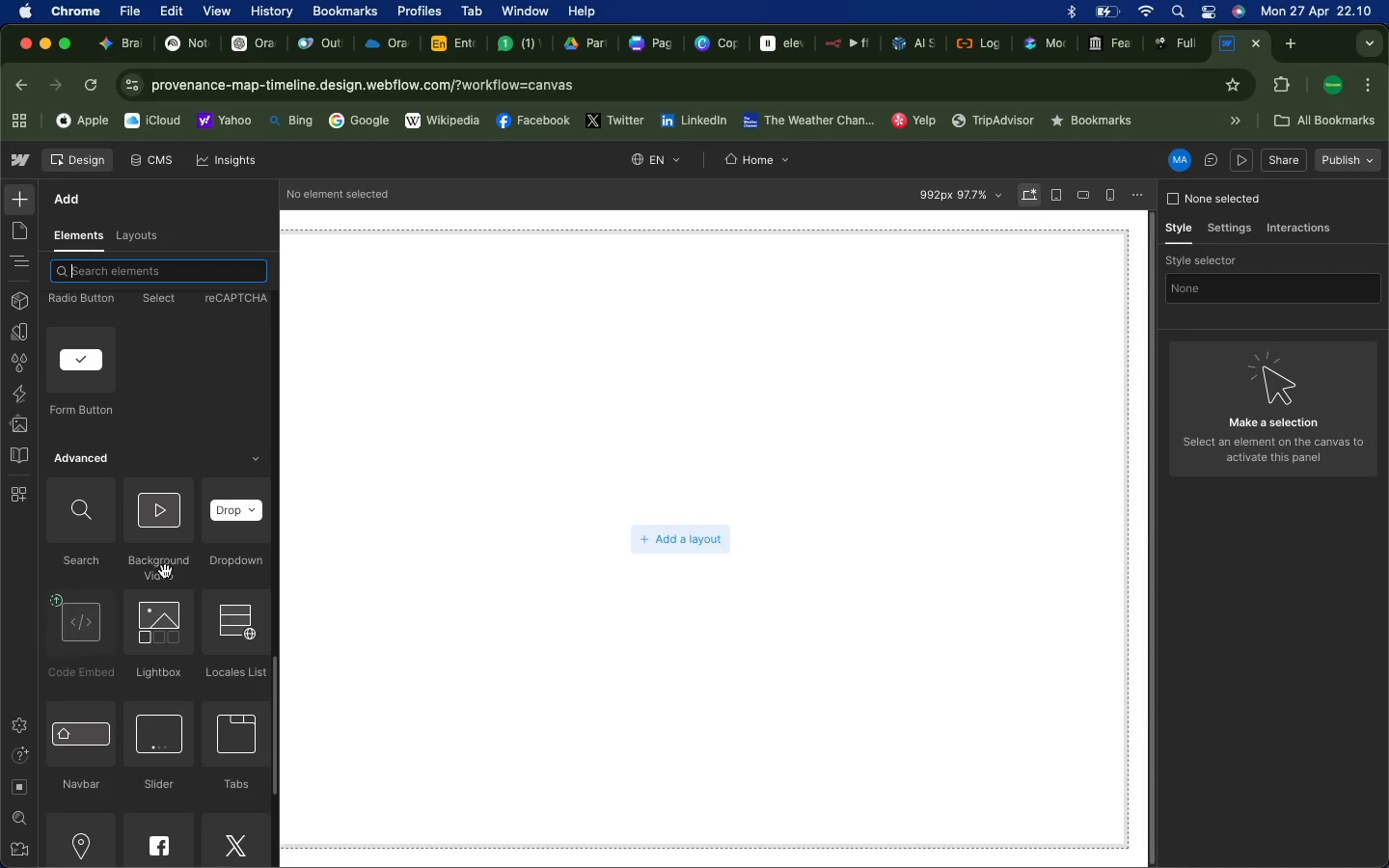 
left_click_drag(start_coordinate=[168, 641], to_coordinate=[395, 587])
 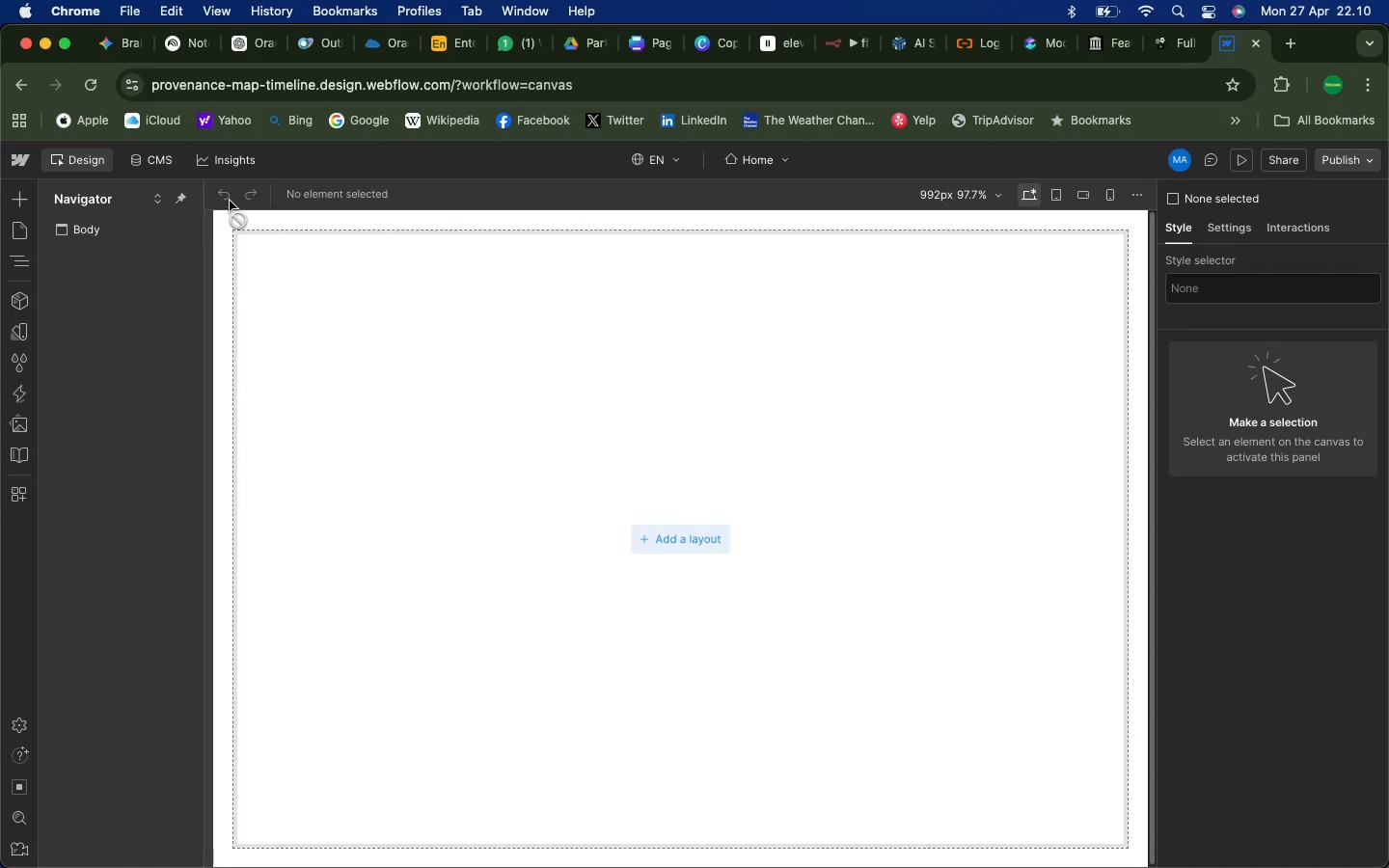 
left_click([888, 458])
 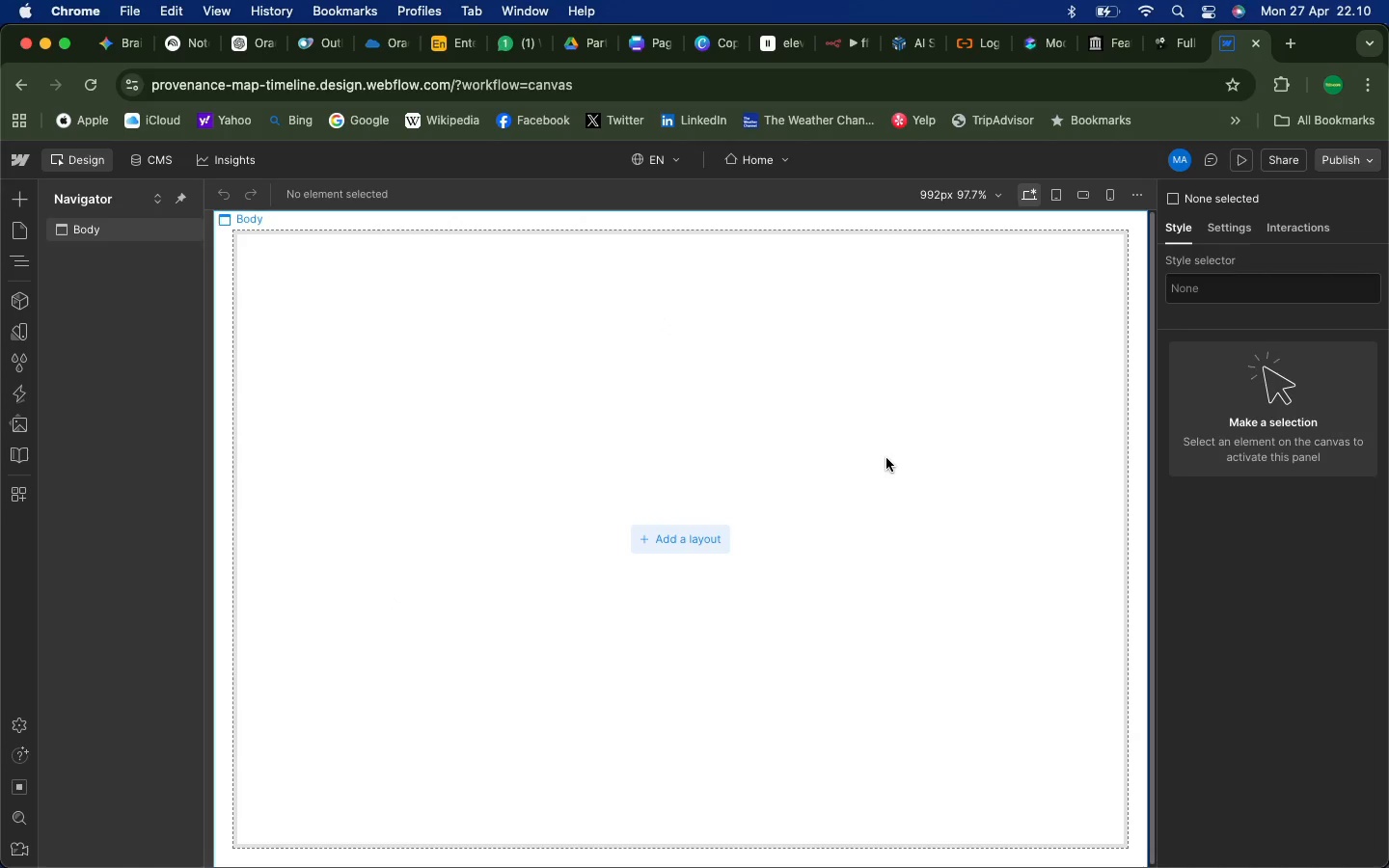 
scroll: coordinate [741, 488], scroll_direction: down, amount: 16.0
 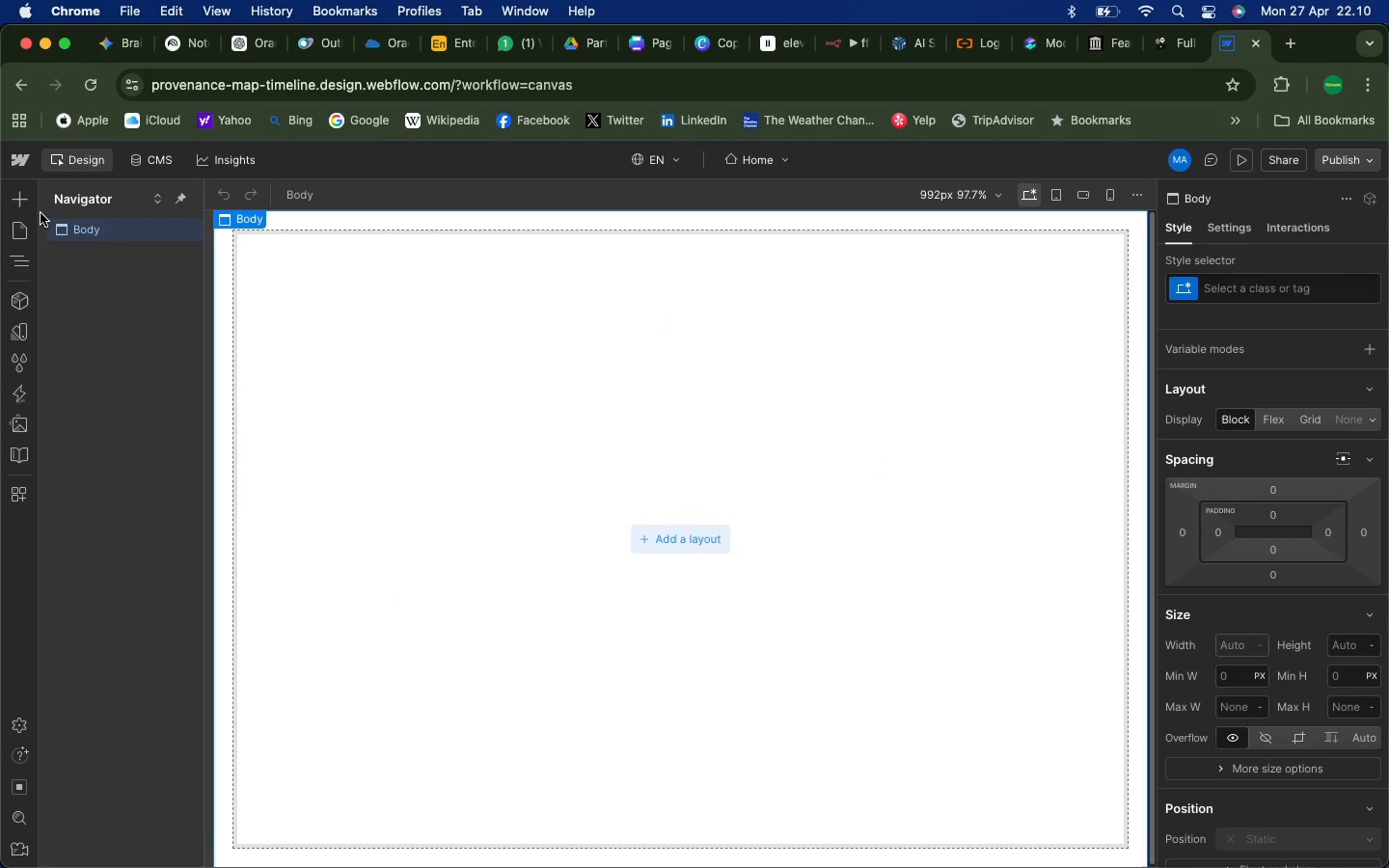 
left_click([128, 231])
 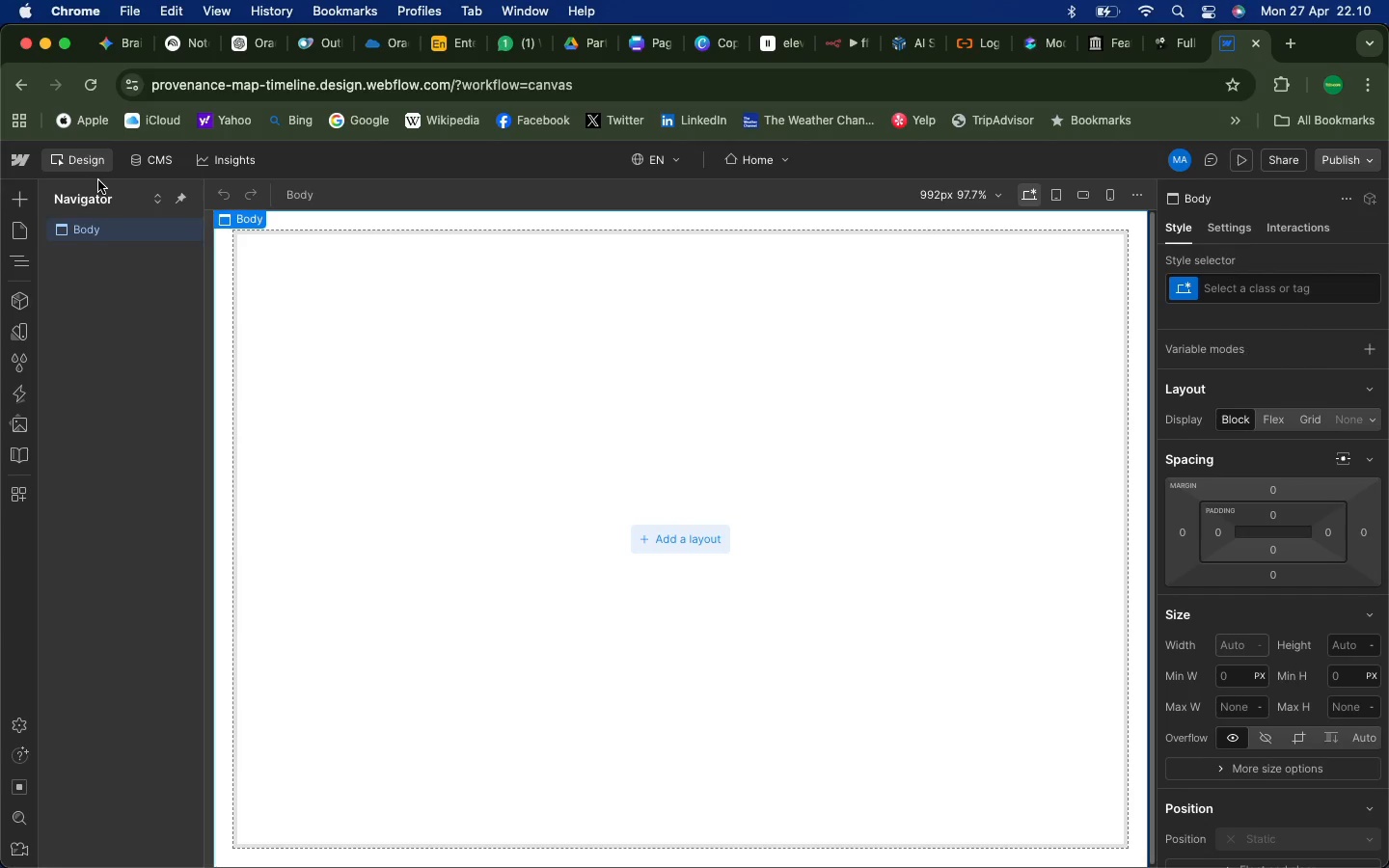 
left_click([18, 202])
 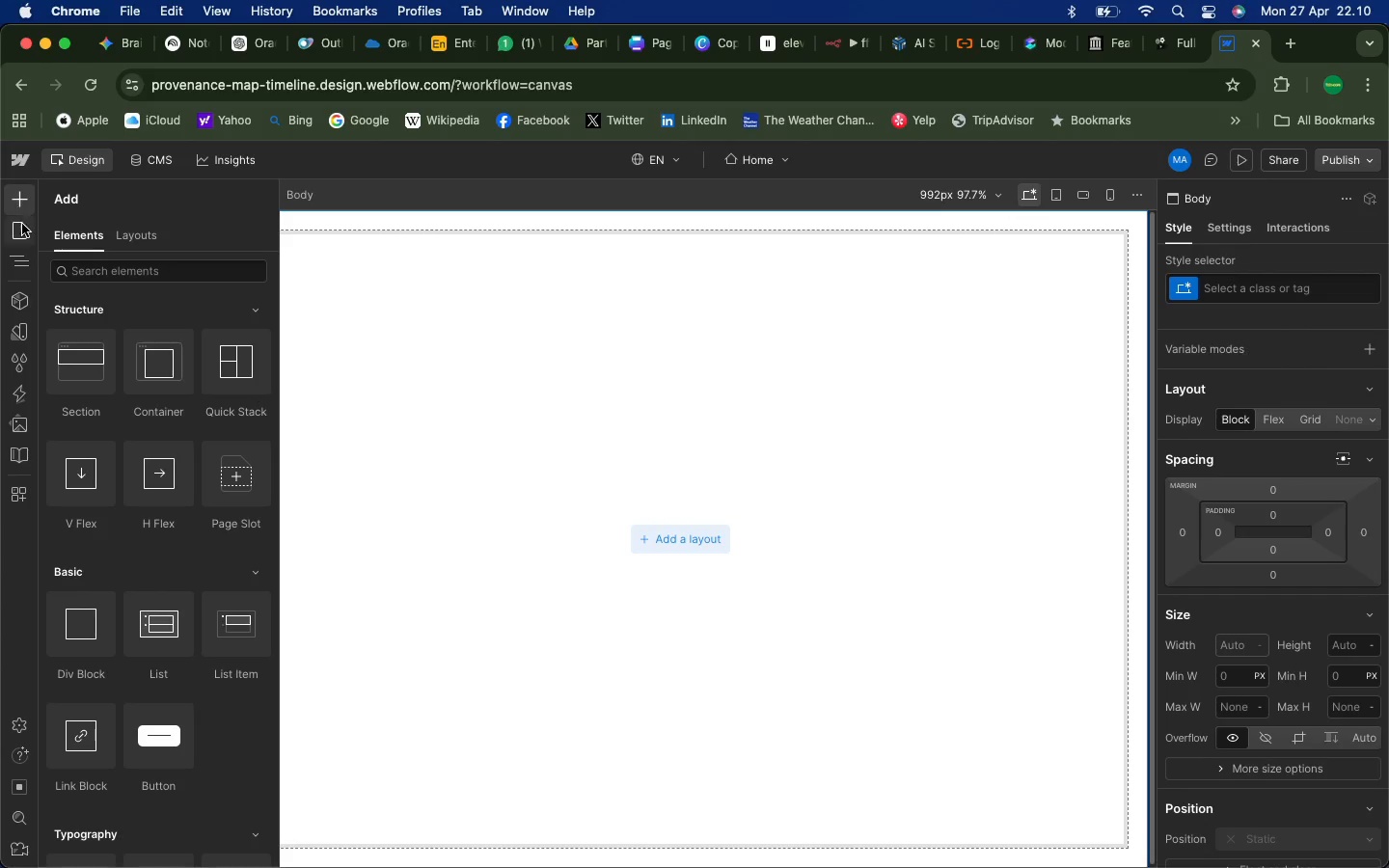 
scroll: coordinate [130, 562], scroll_direction: down, amount: 266.0
 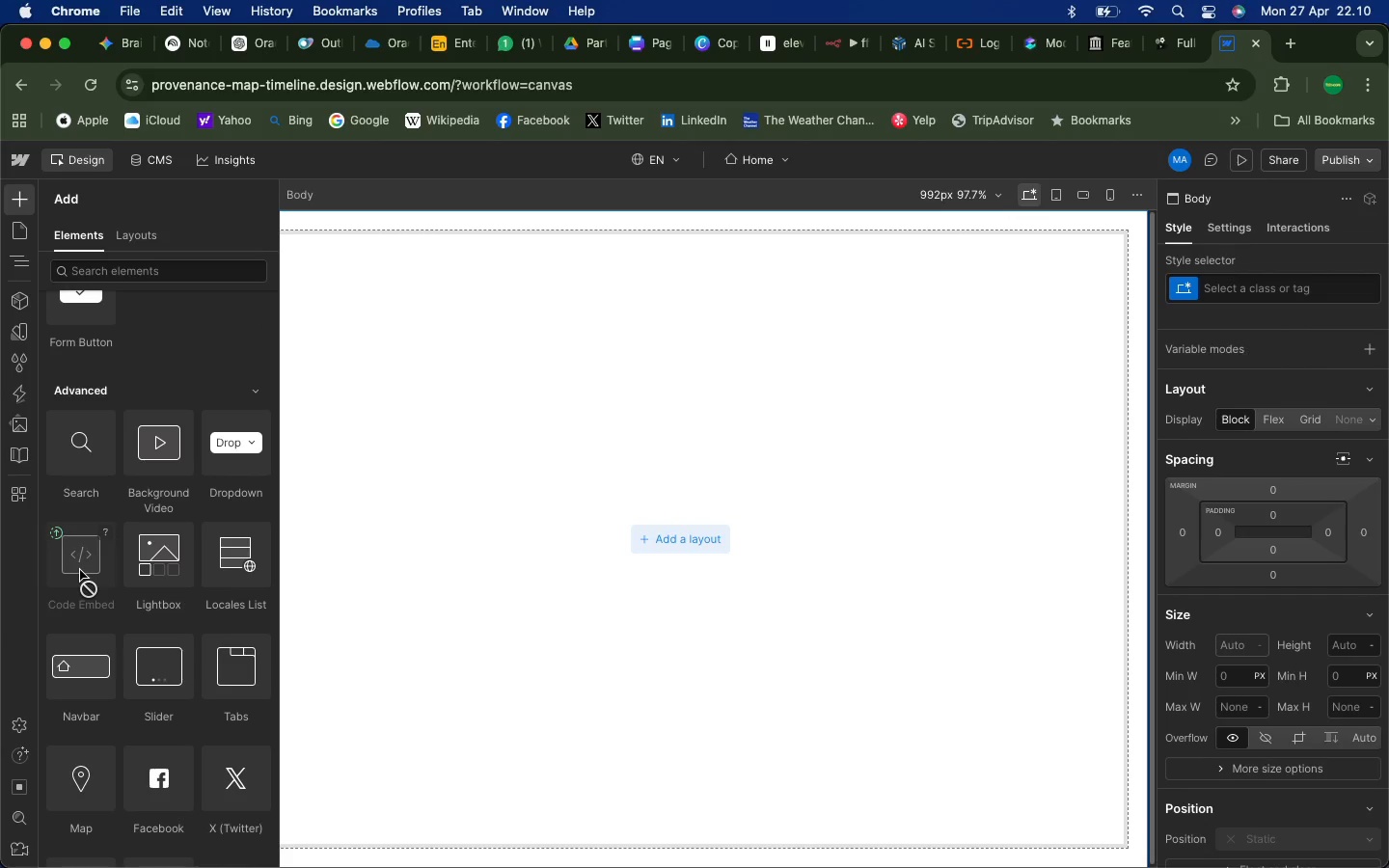 
wait(11.85)
 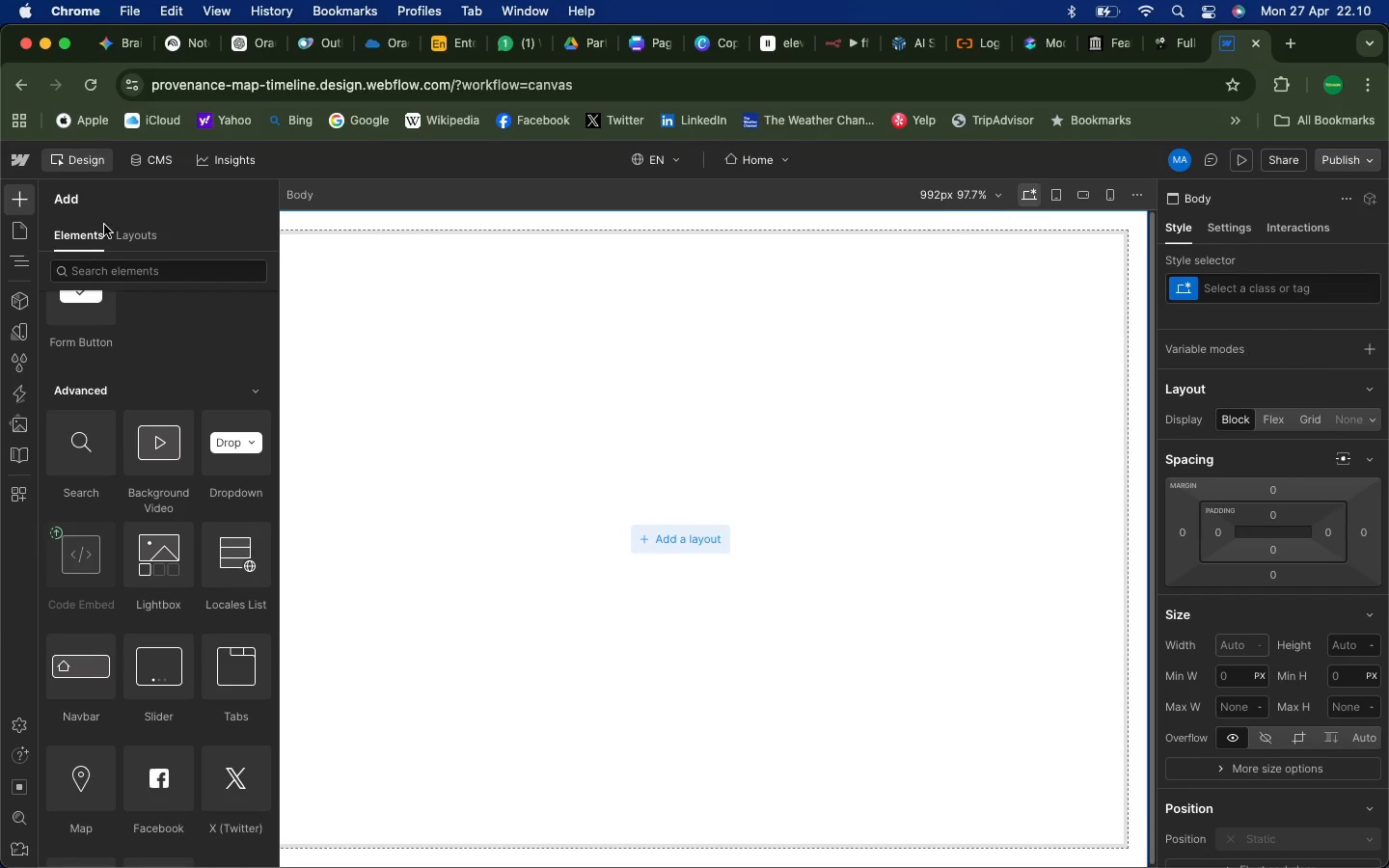 
left_click([110, 274])
 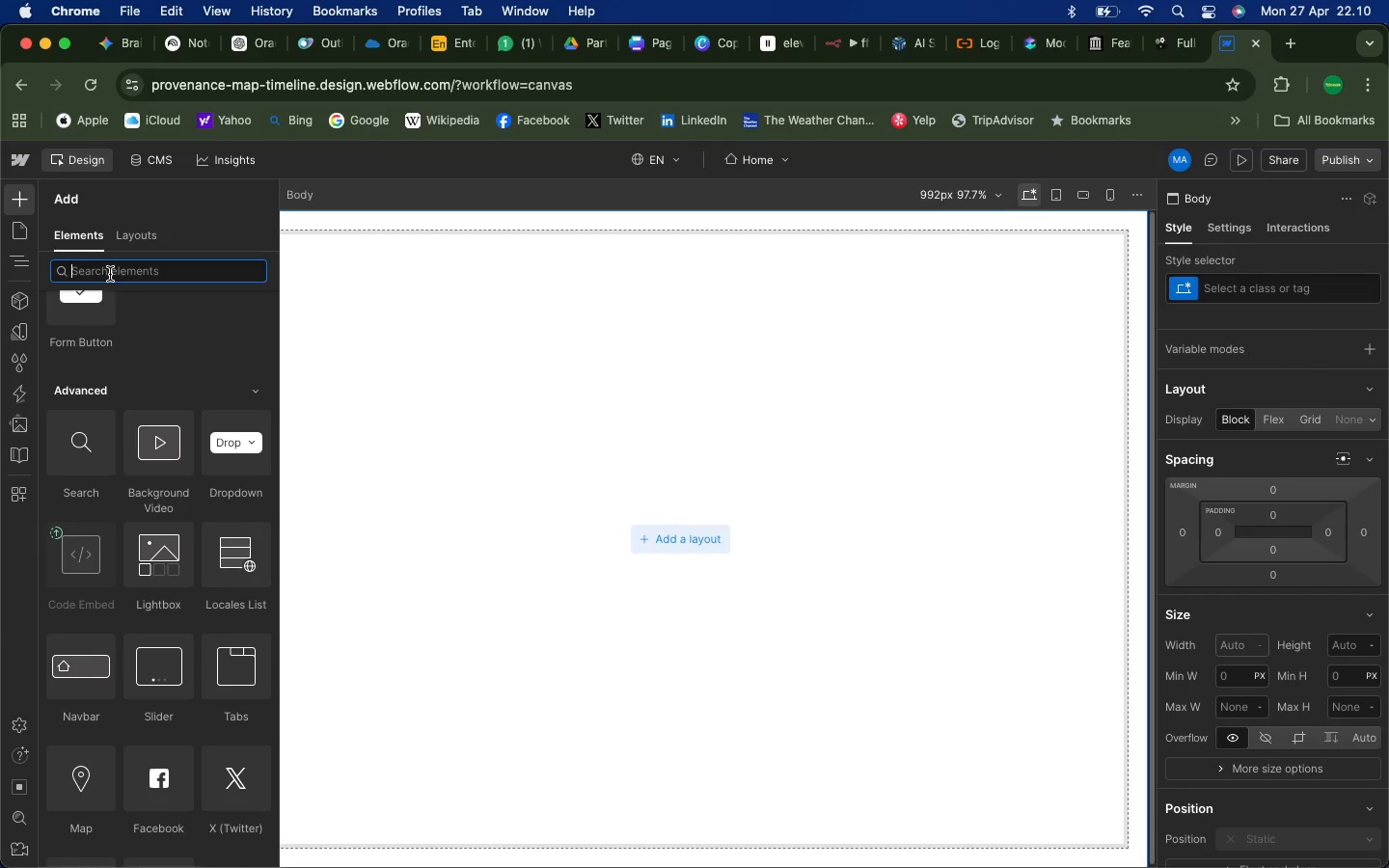 
scroll: coordinate [111, 273], scroll_direction: up, amount: 3.0
 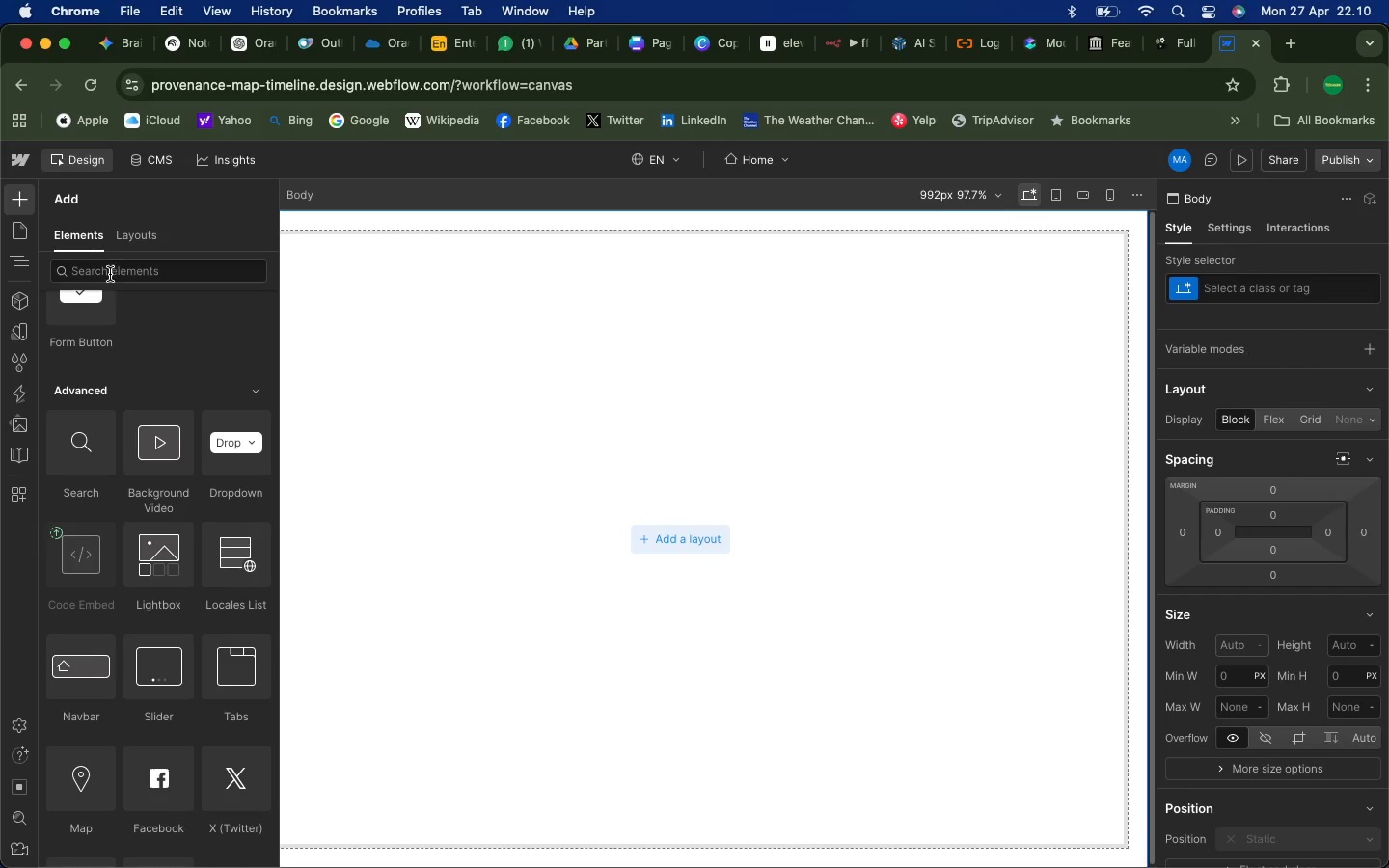 
type(code)
 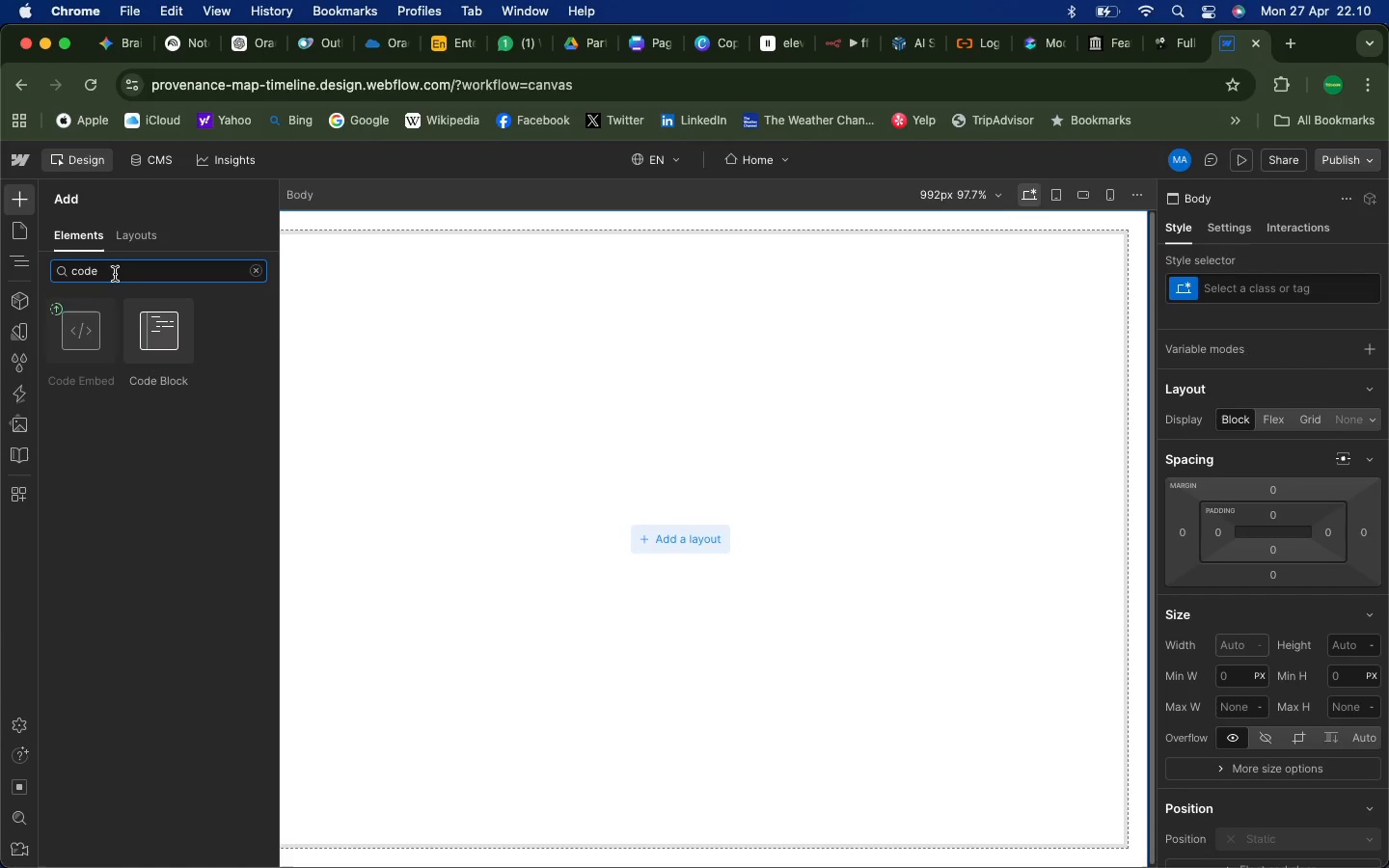 
left_click_drag(start_coordinate=[163, 331], to_coordinate=[647, 433])
 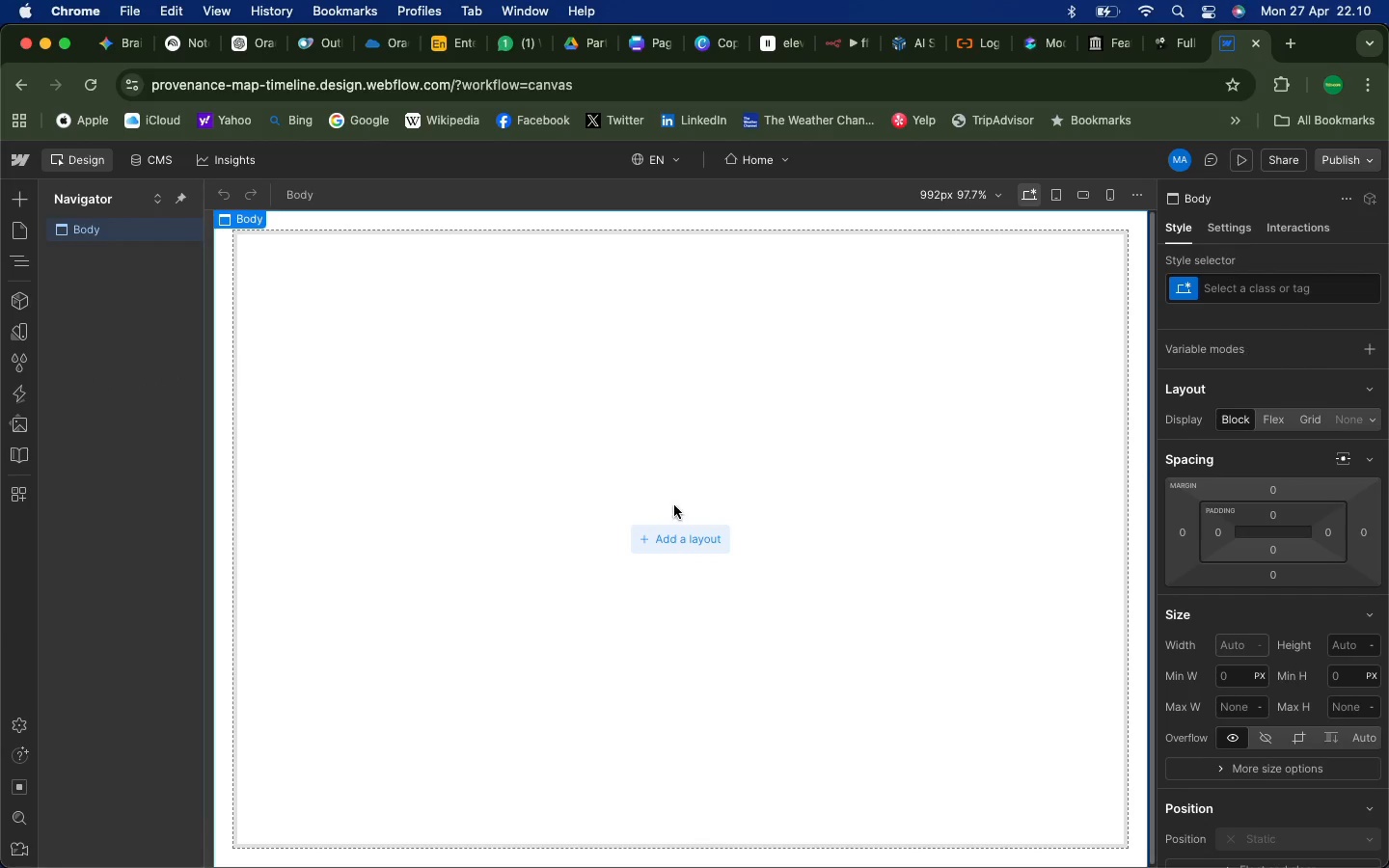 
scroll: coordinate [979, 565], scroll_direction: down, amount: 17.0
 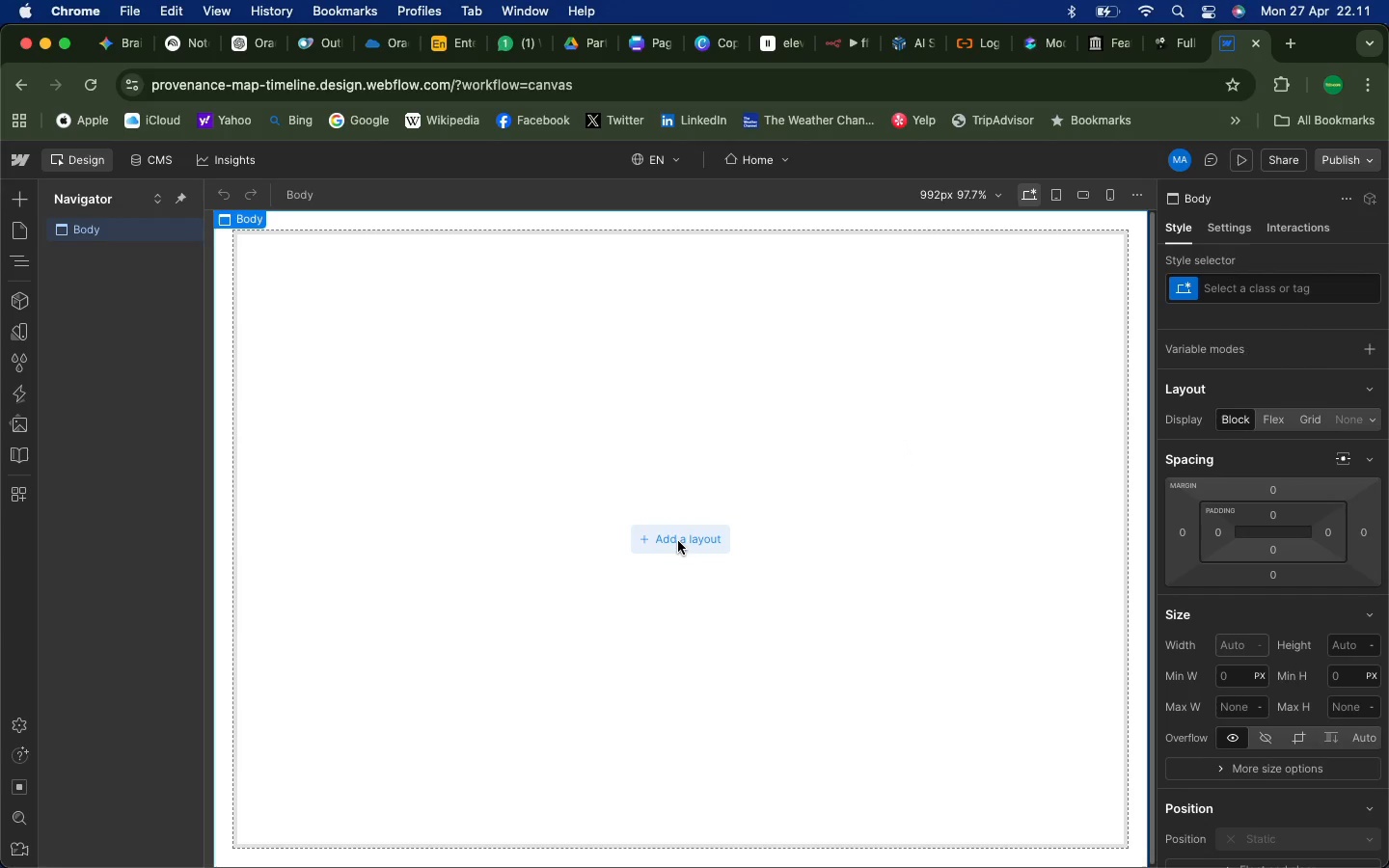 
left_click([688, 540])
 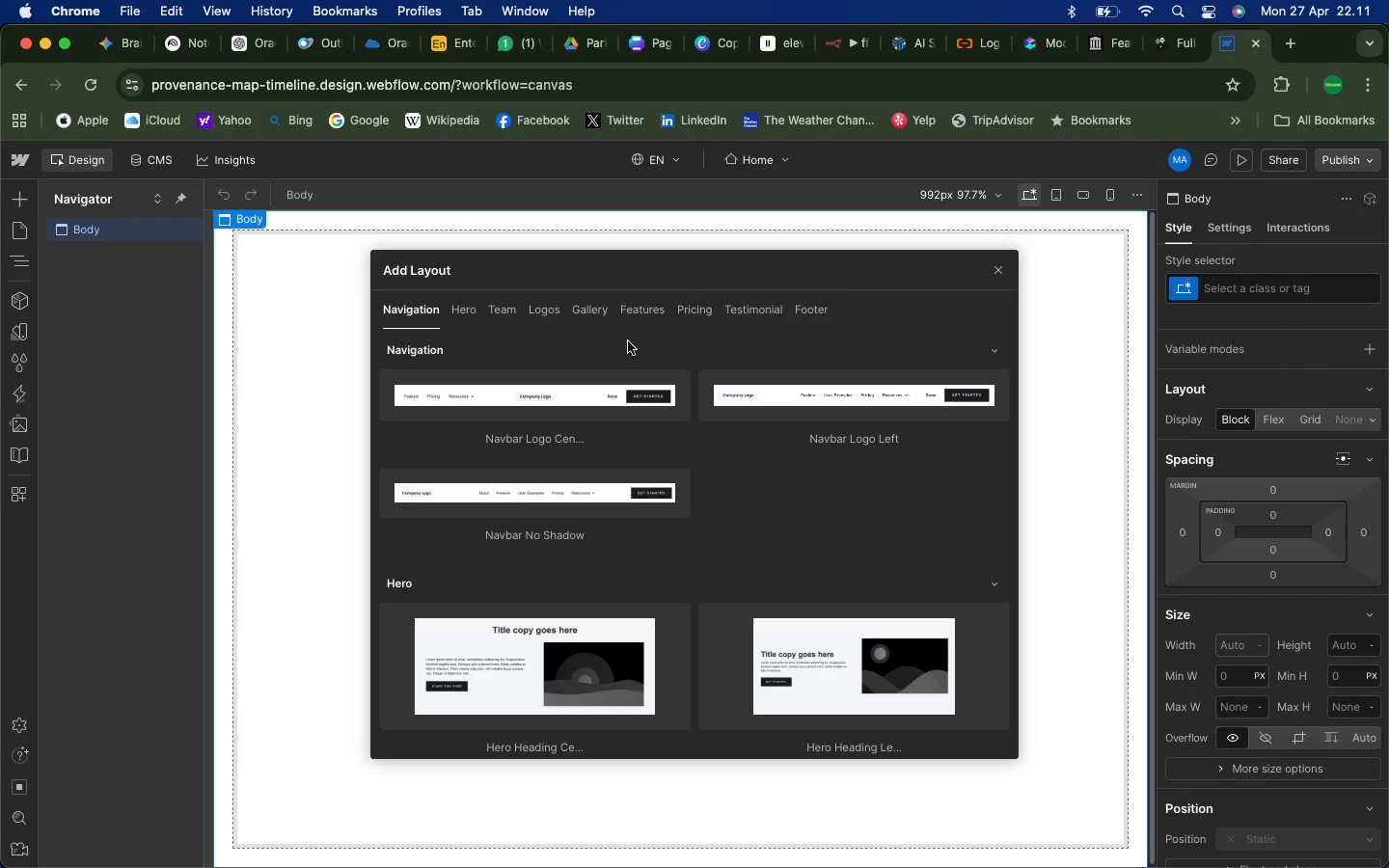 
wait(6.31)
 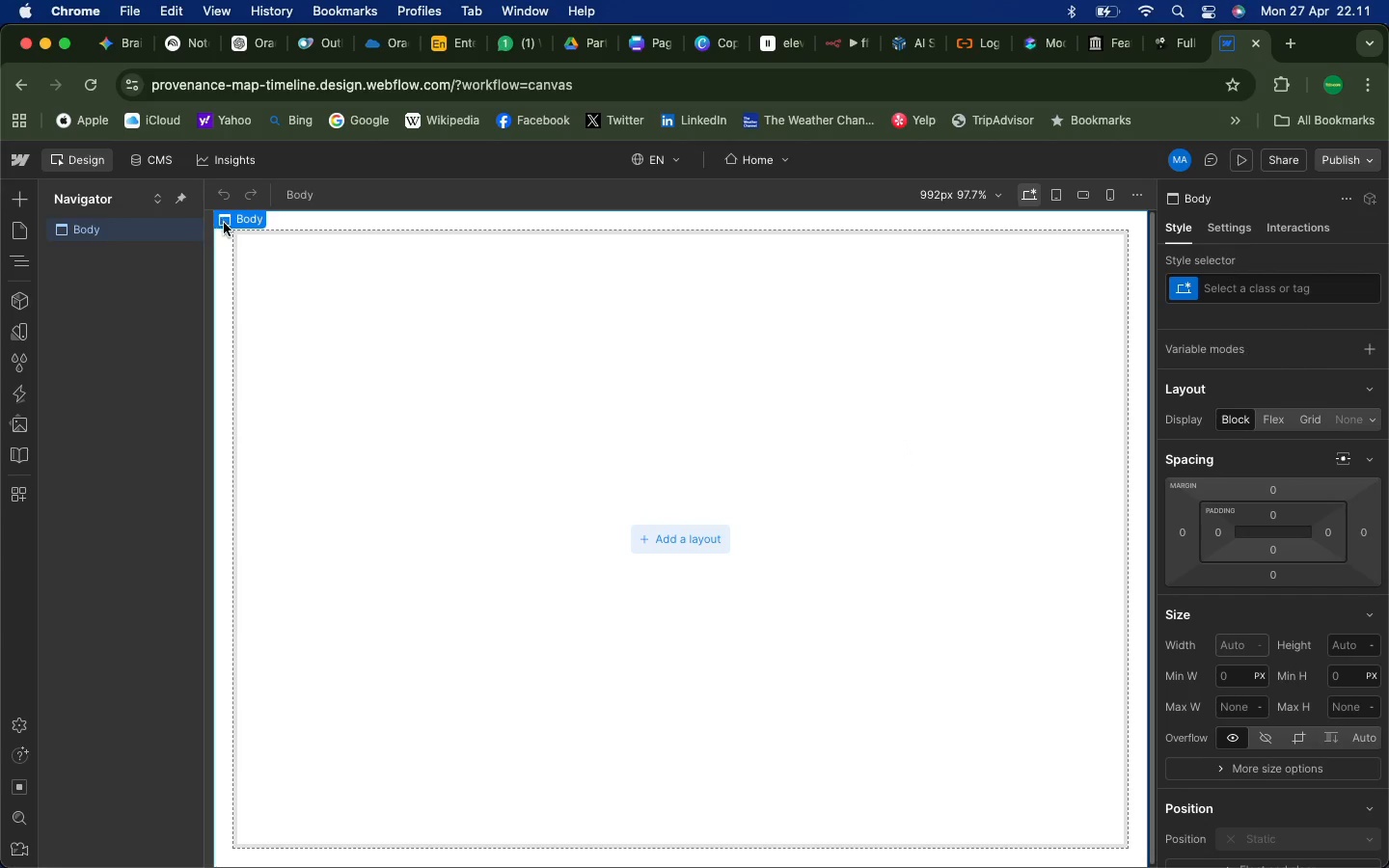 
scroll: coordinate [924, 285], scroll_direction: down, amount: 363.0
 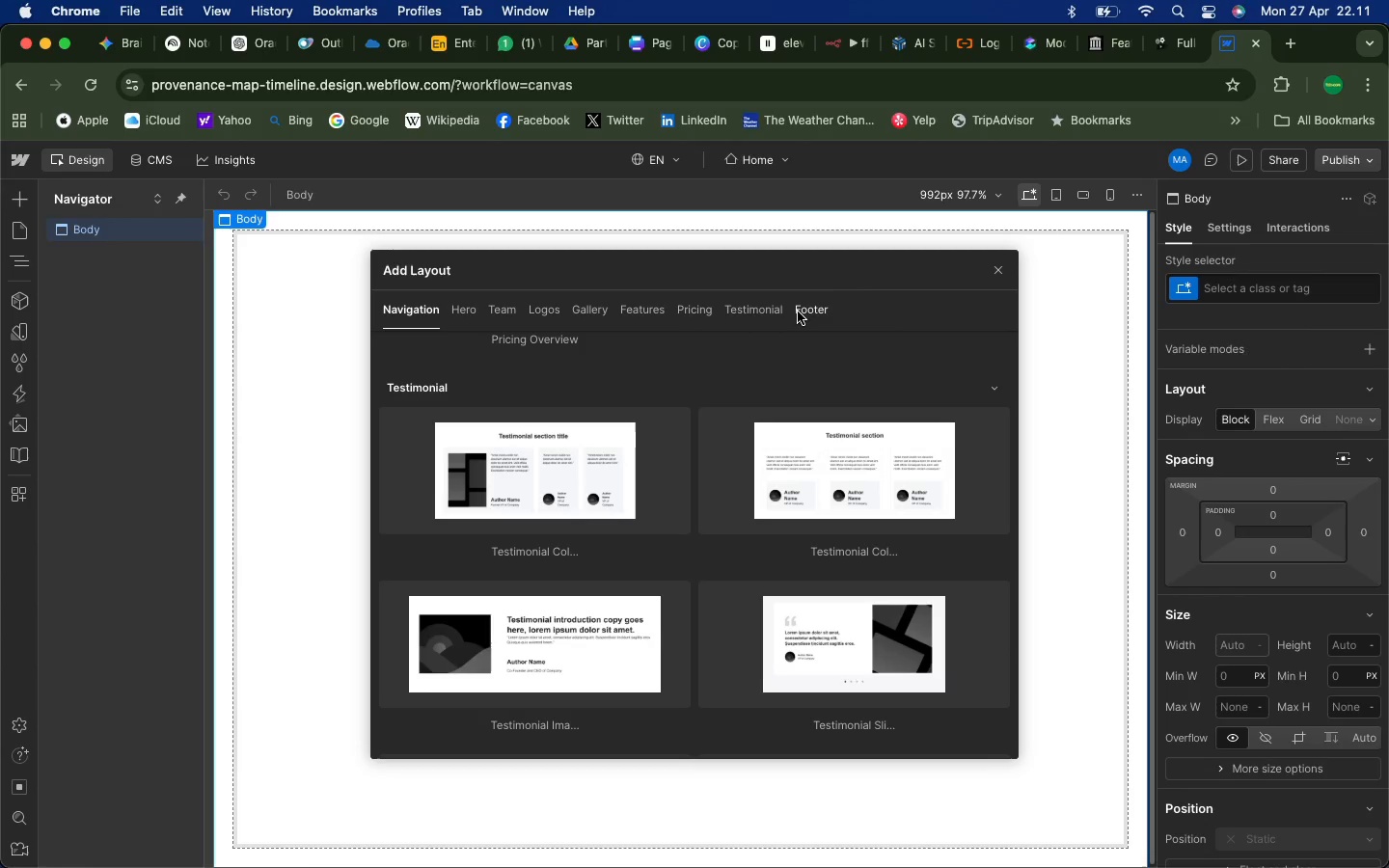 
left_click([994, 270])
 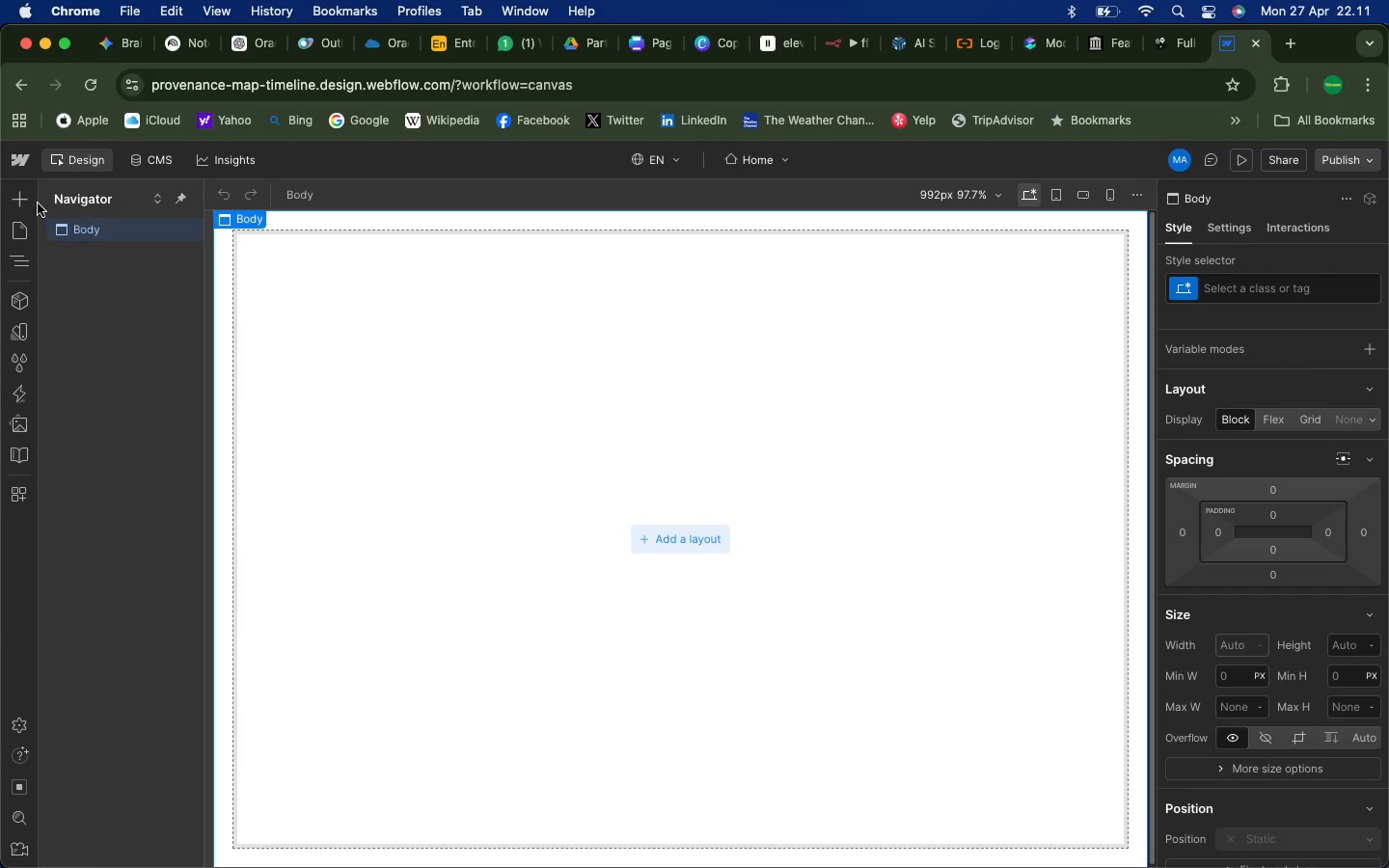 
left_click([21, 207])
 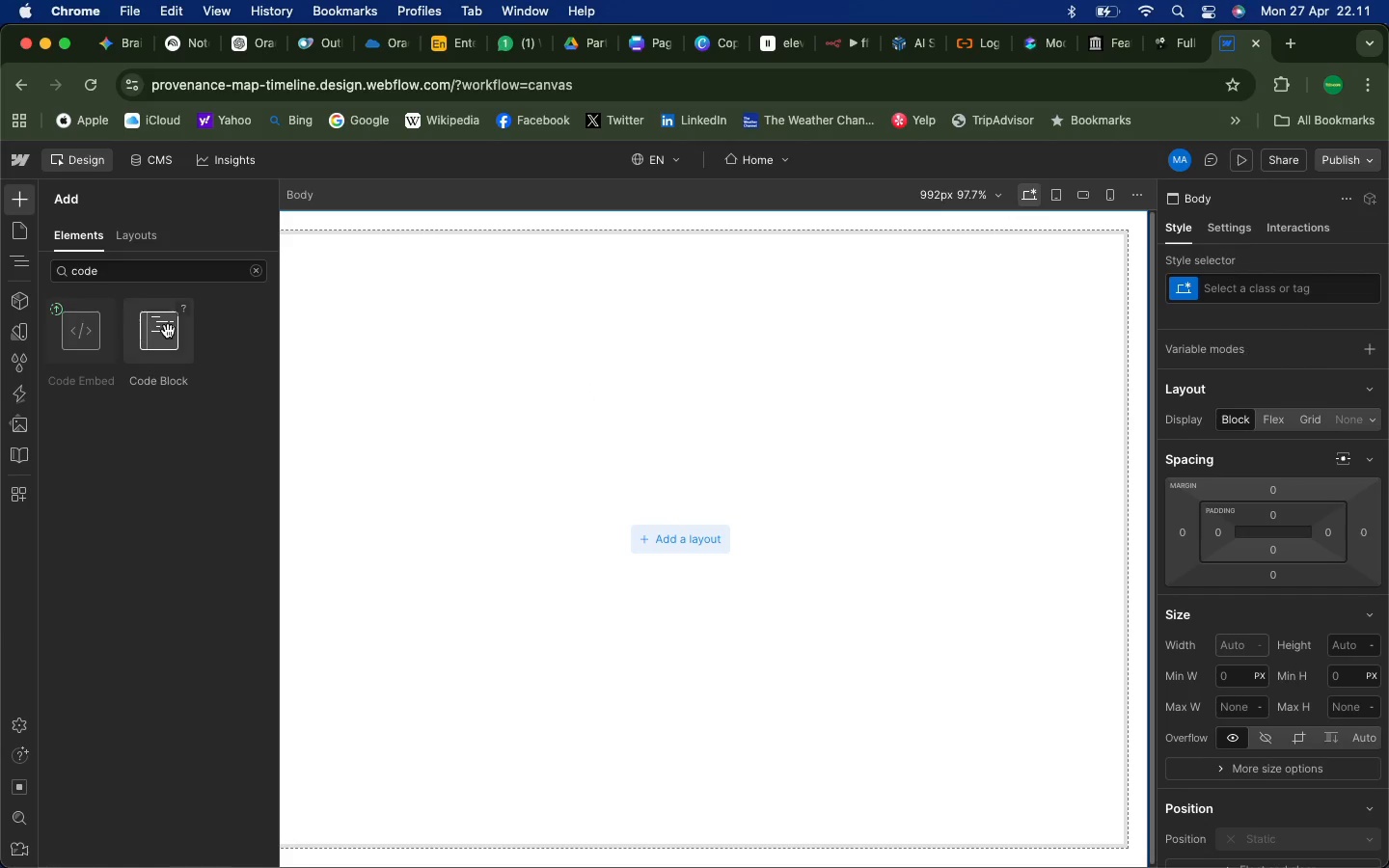 
left_click_drag(start_coordinate=[165, 332], to_coordinate=[623, 522])
 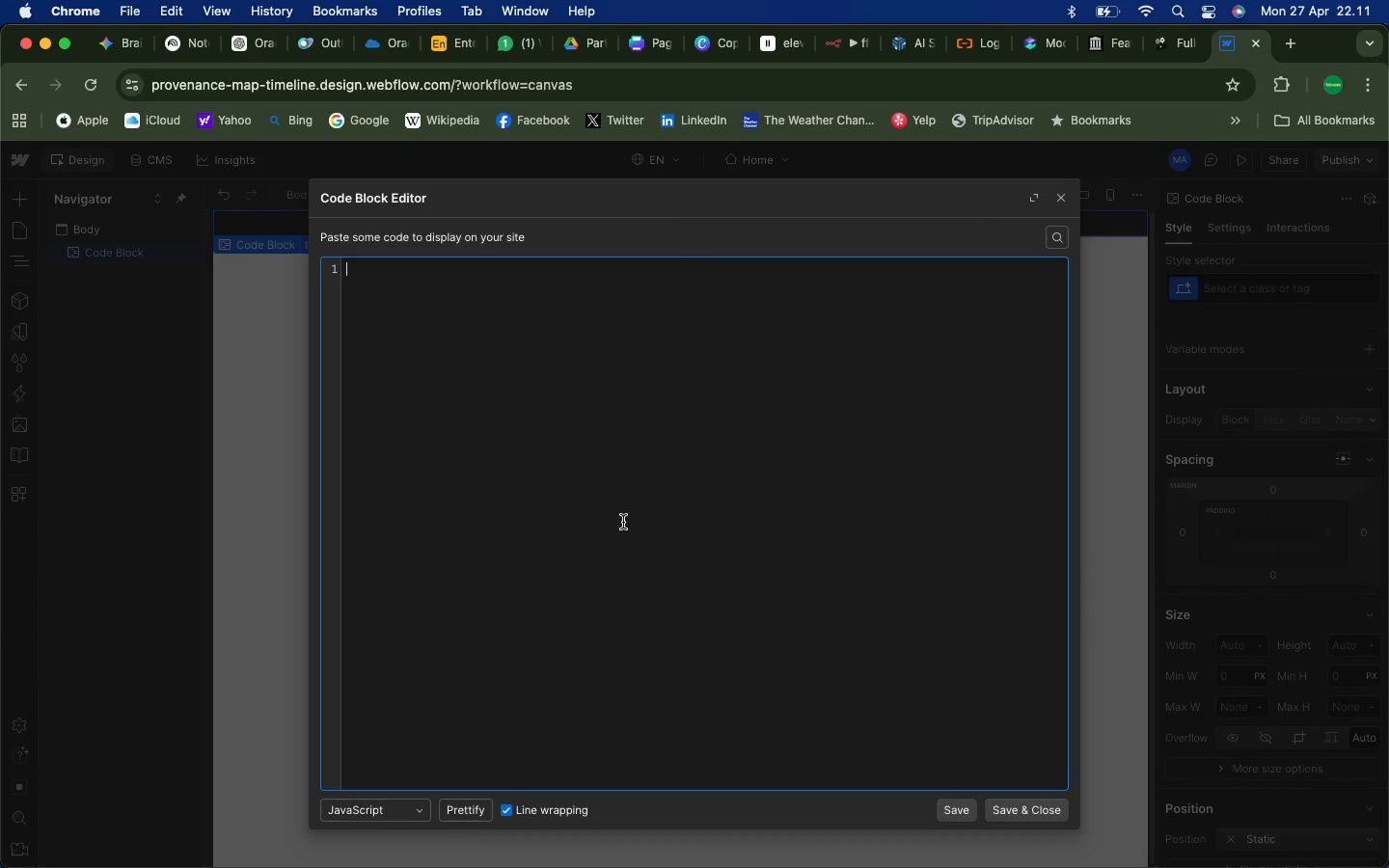 
key(Meta+V)
 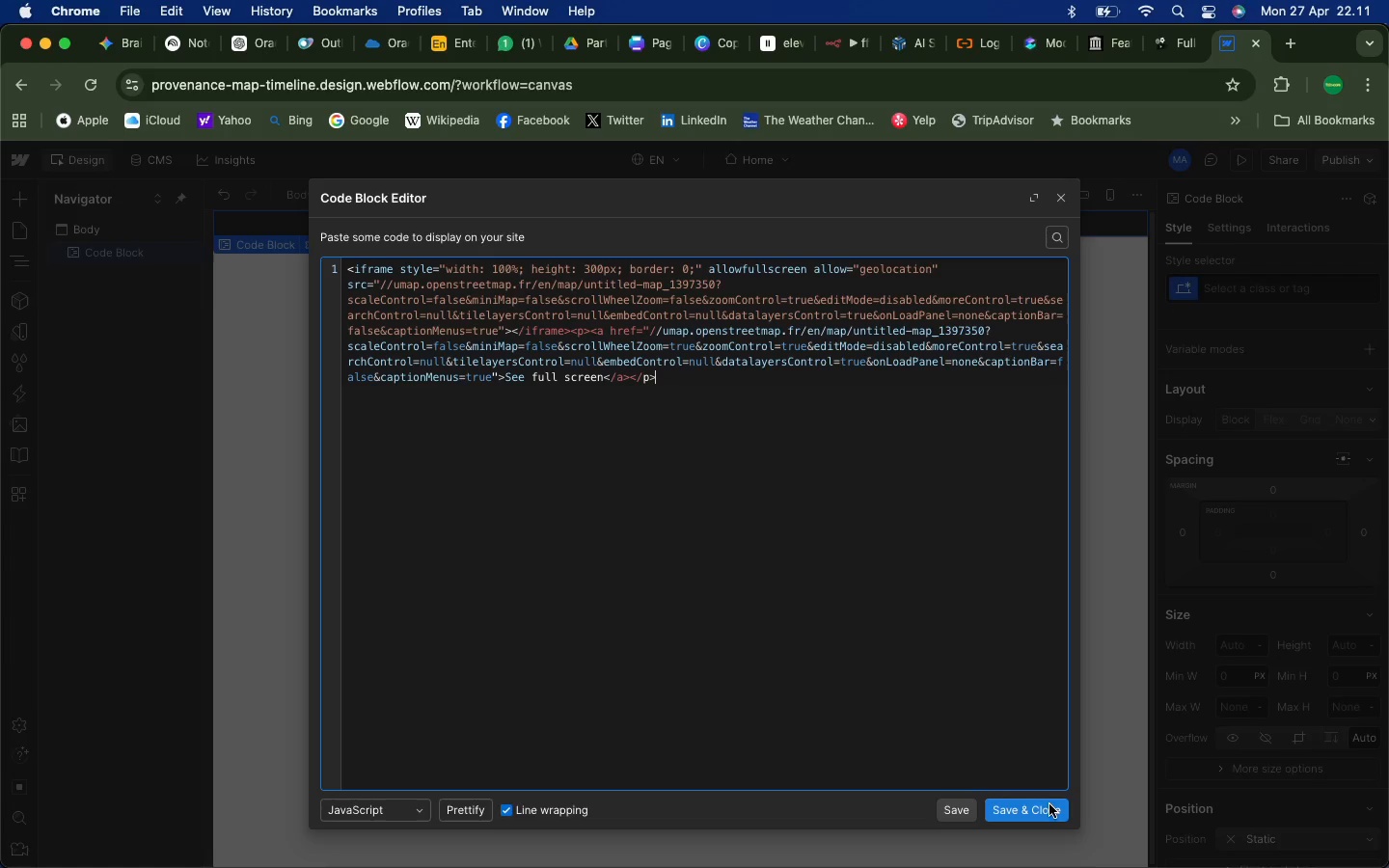 
left_click([1051, 813])
 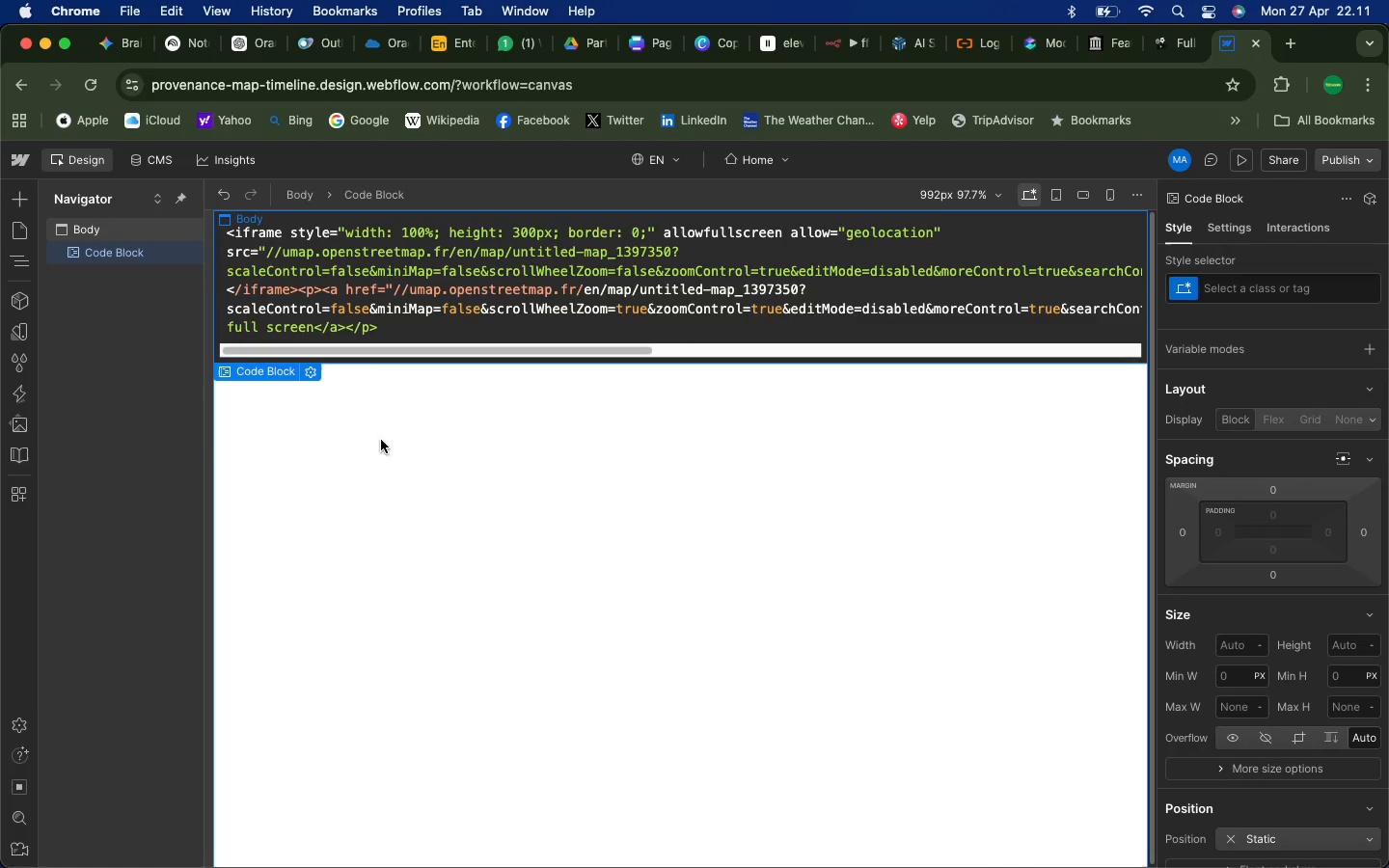 
wait(5.31)
 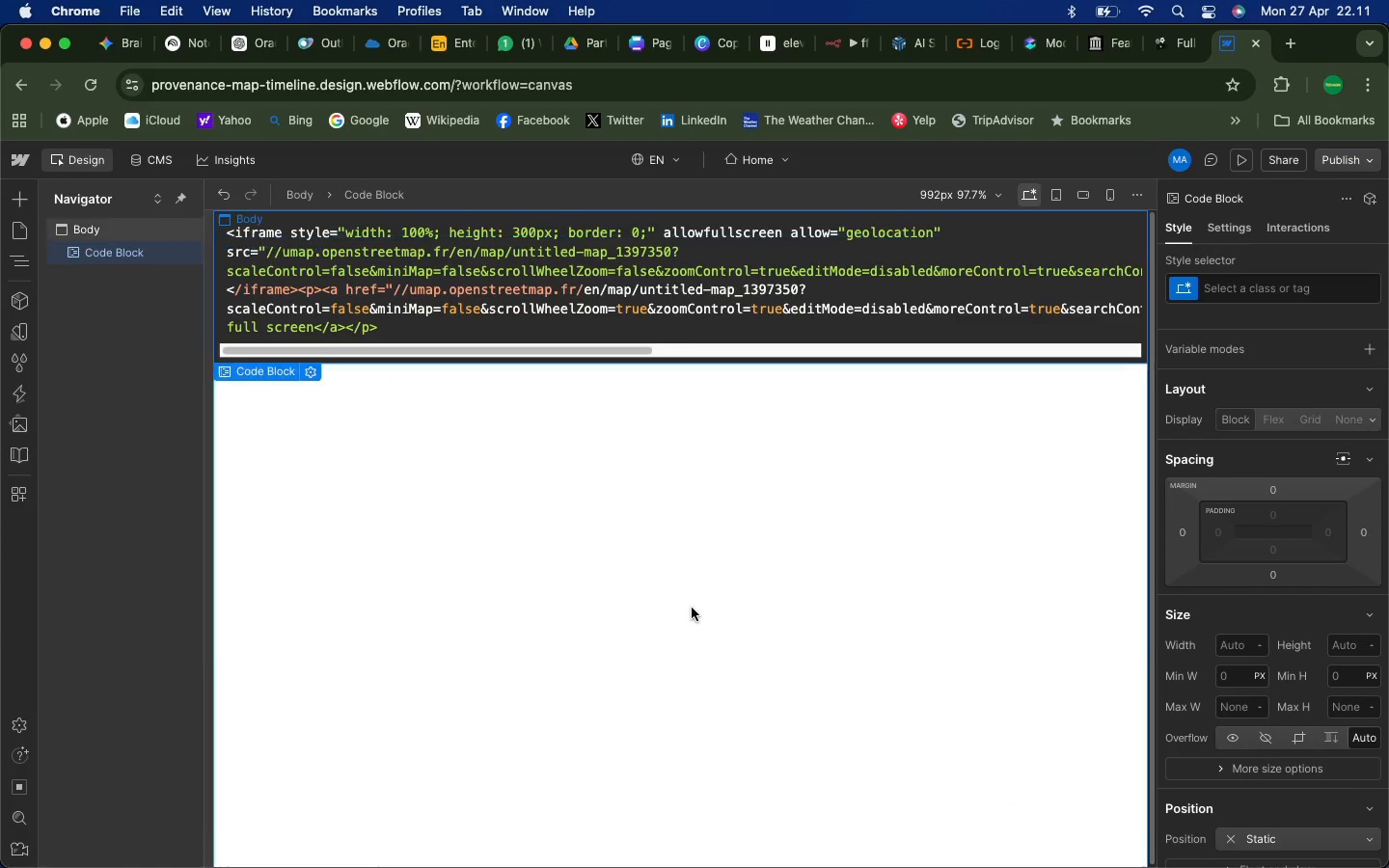 
left_click([312, 369])
 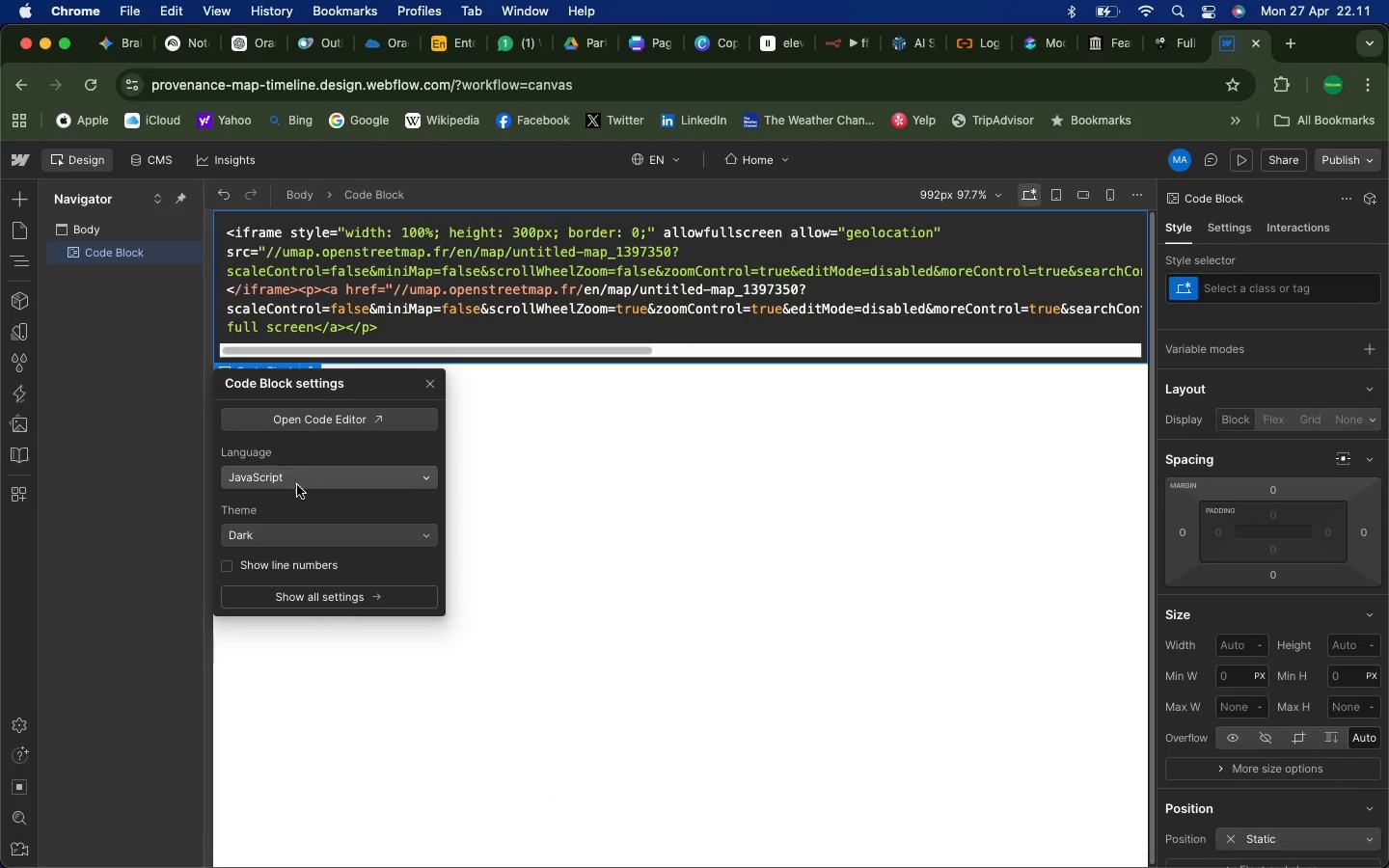 
left_click([297, 481])
 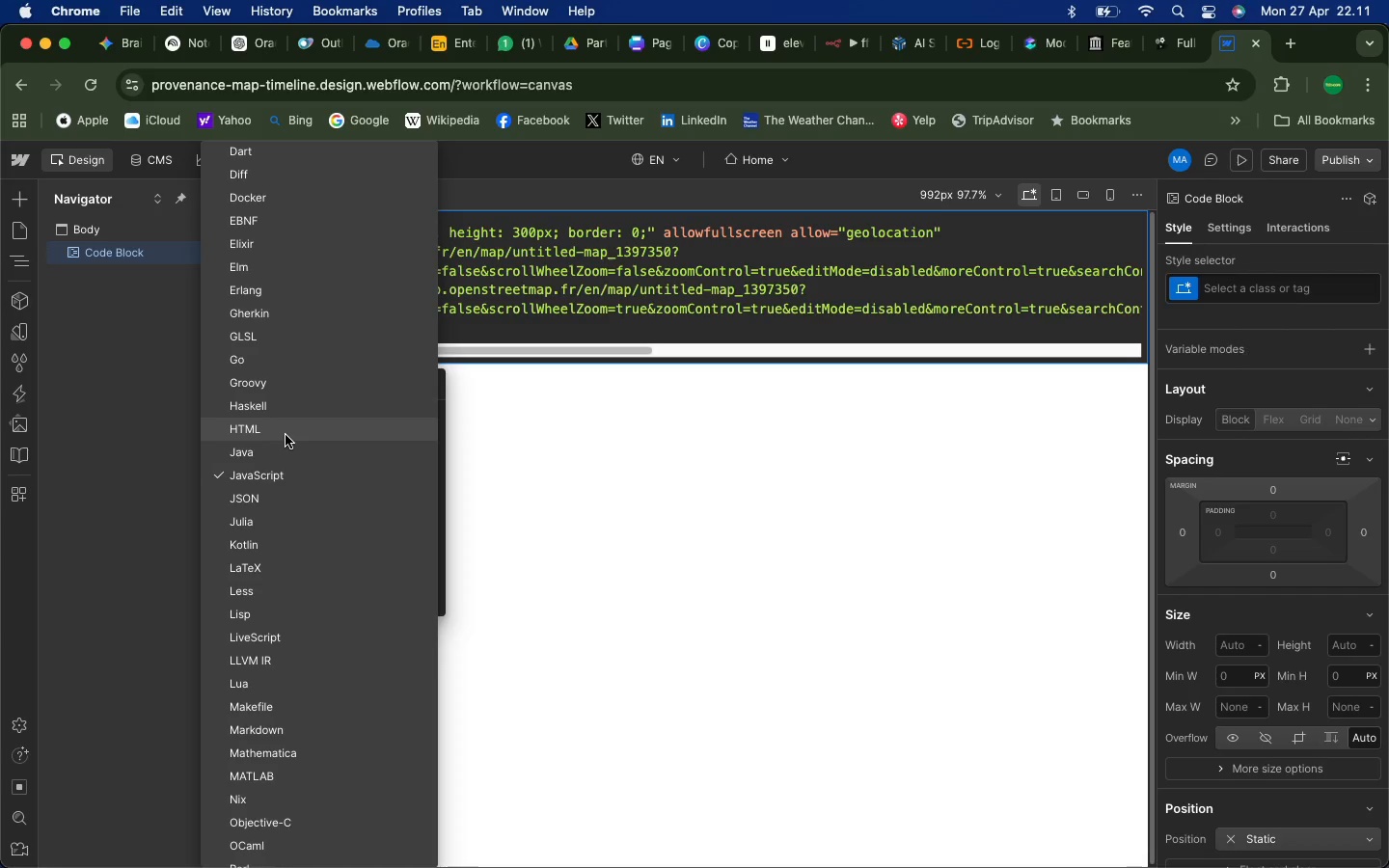 
left_click([286, 435])
 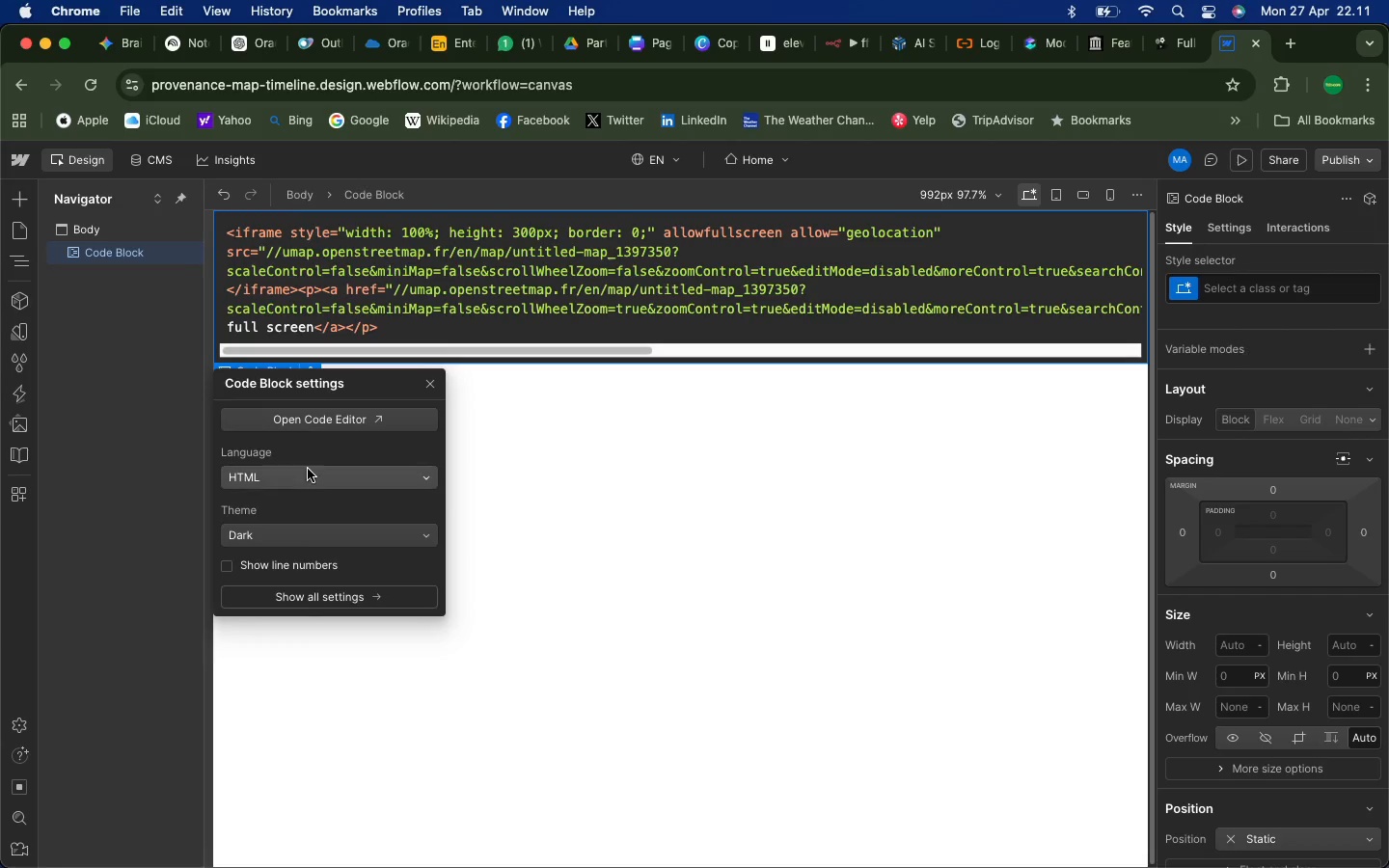 
left_click([296, 475])
 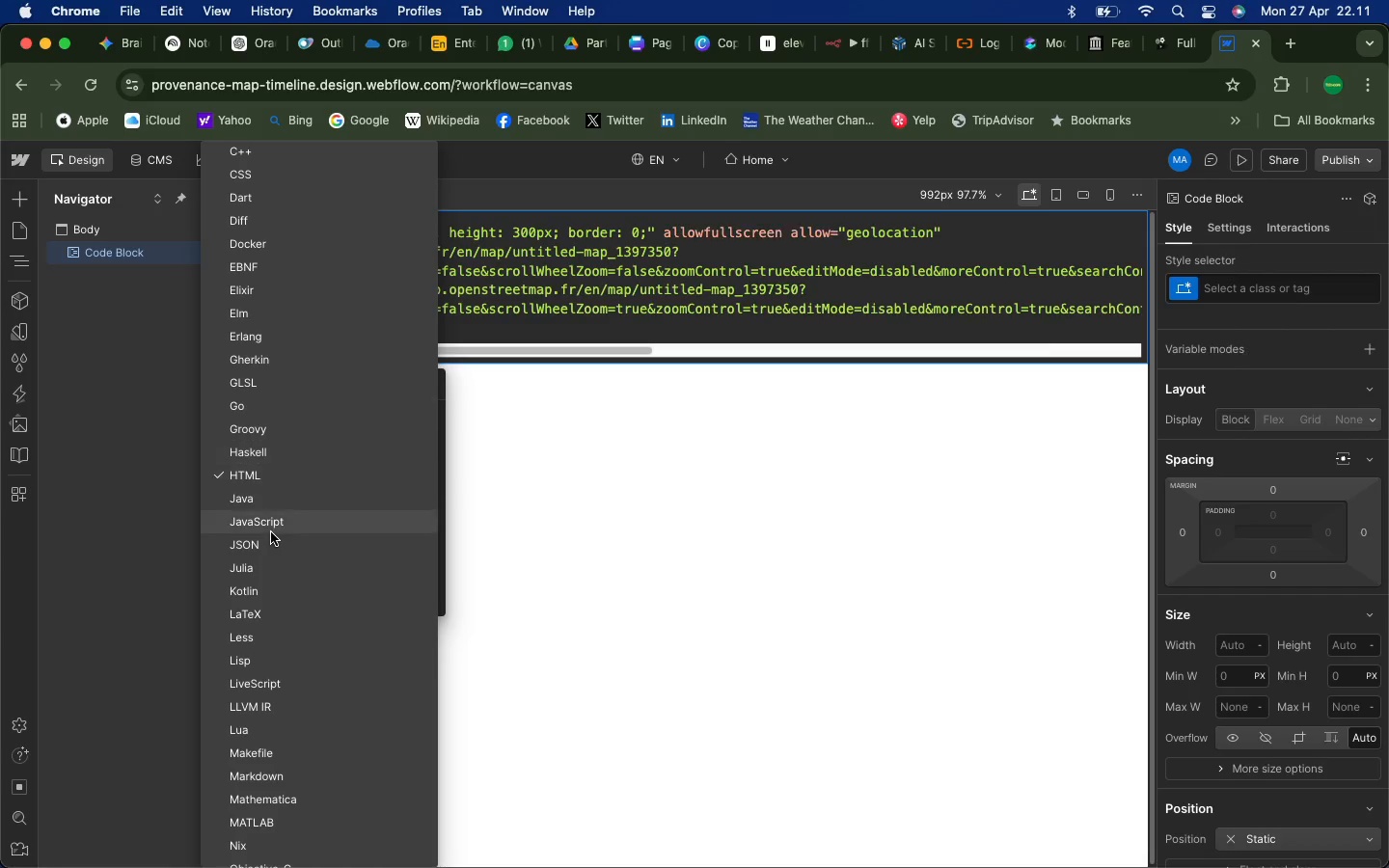 
left_click([271, 526])
 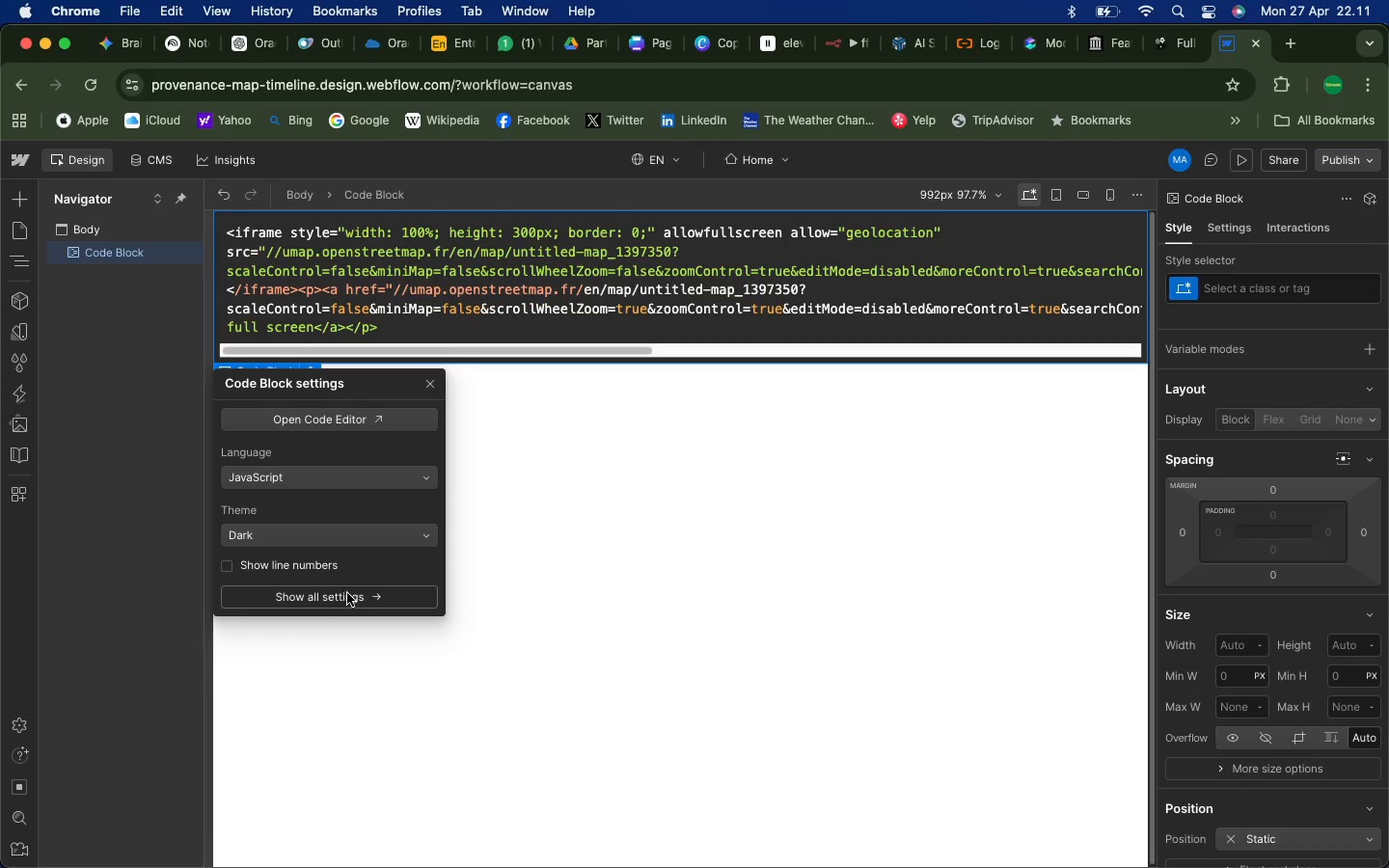 
left_click([647, 592])
 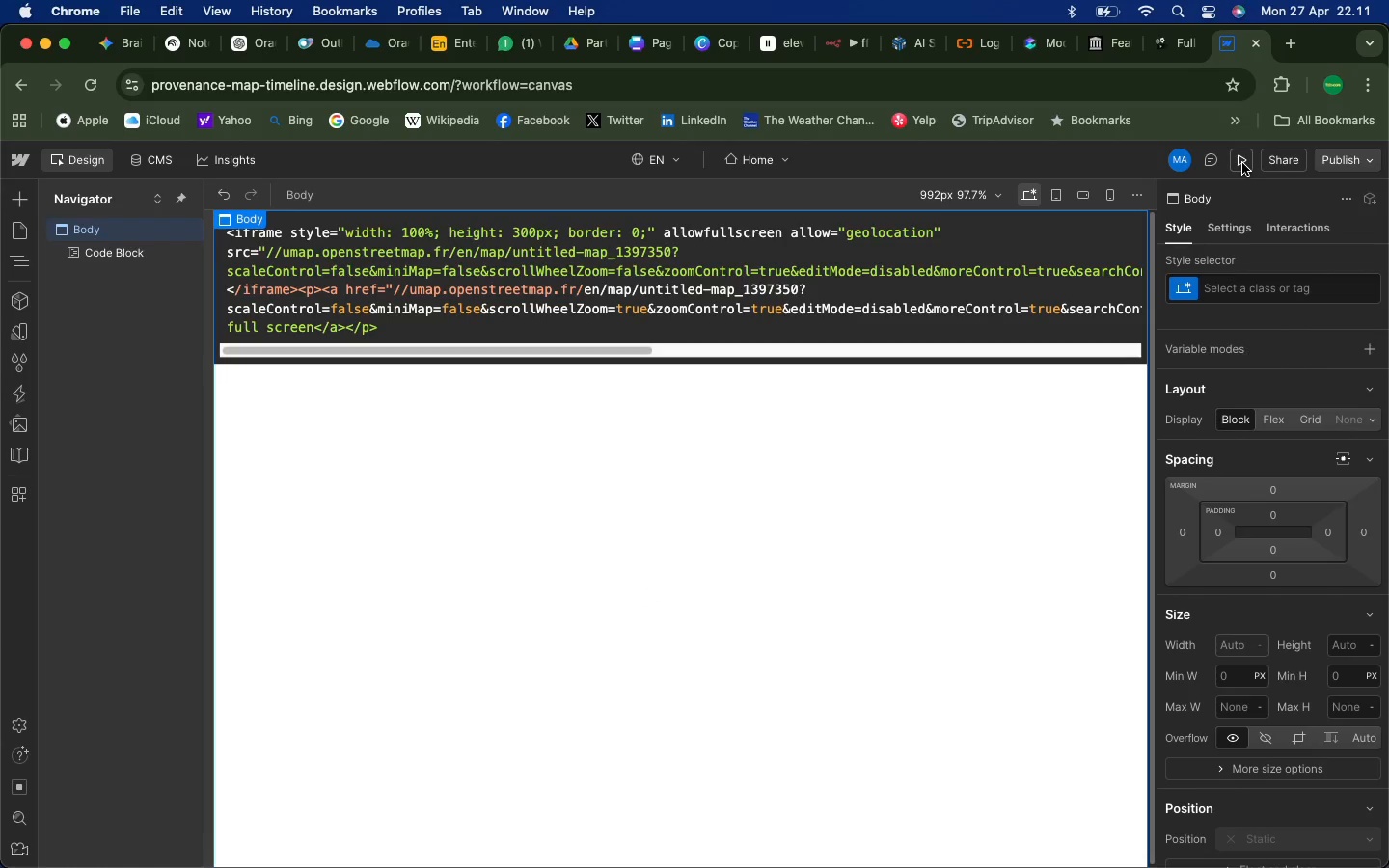 
left_click([1242, 163])
 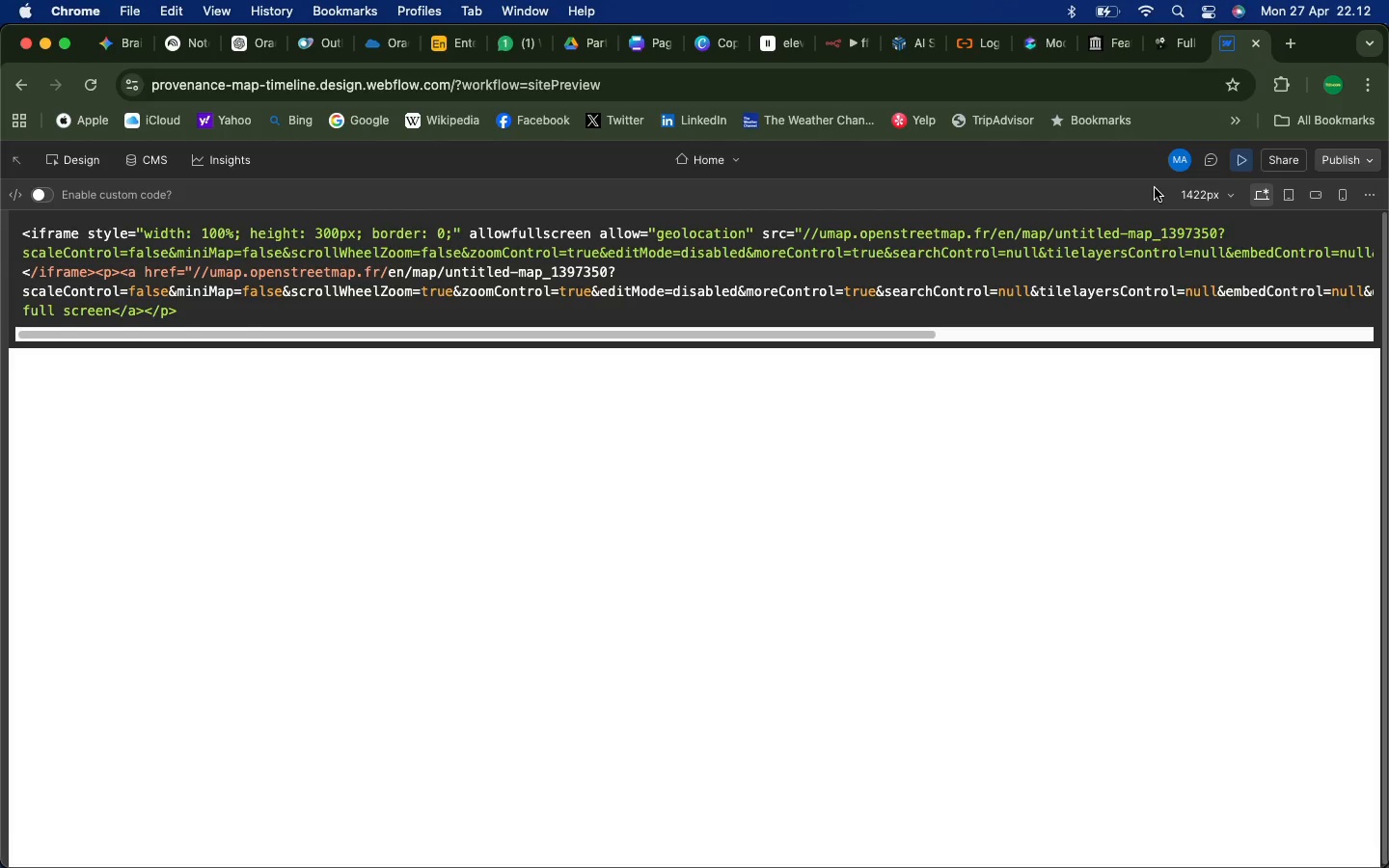 
left_click([1244, 160])
 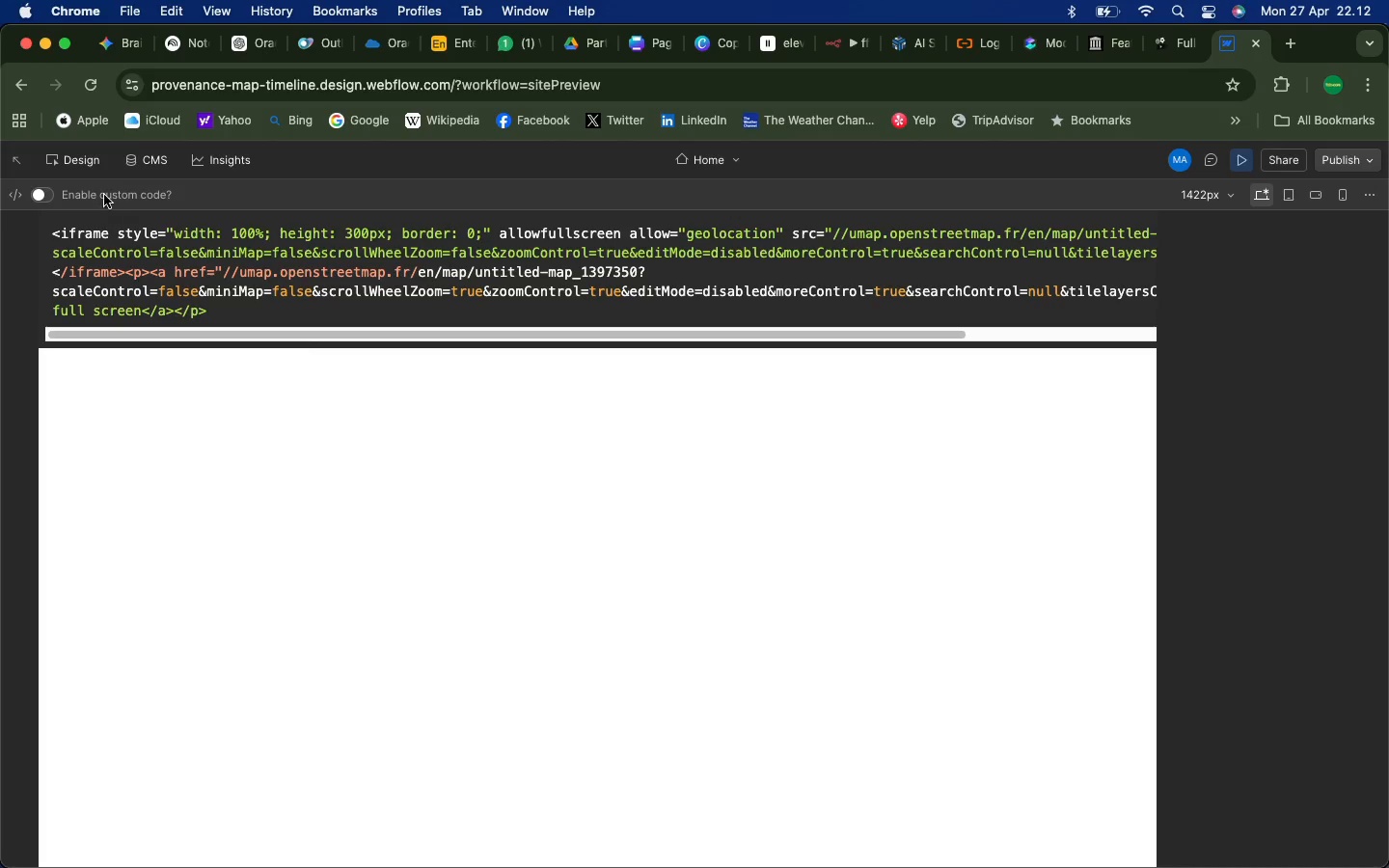 
left_click([83, 154])
 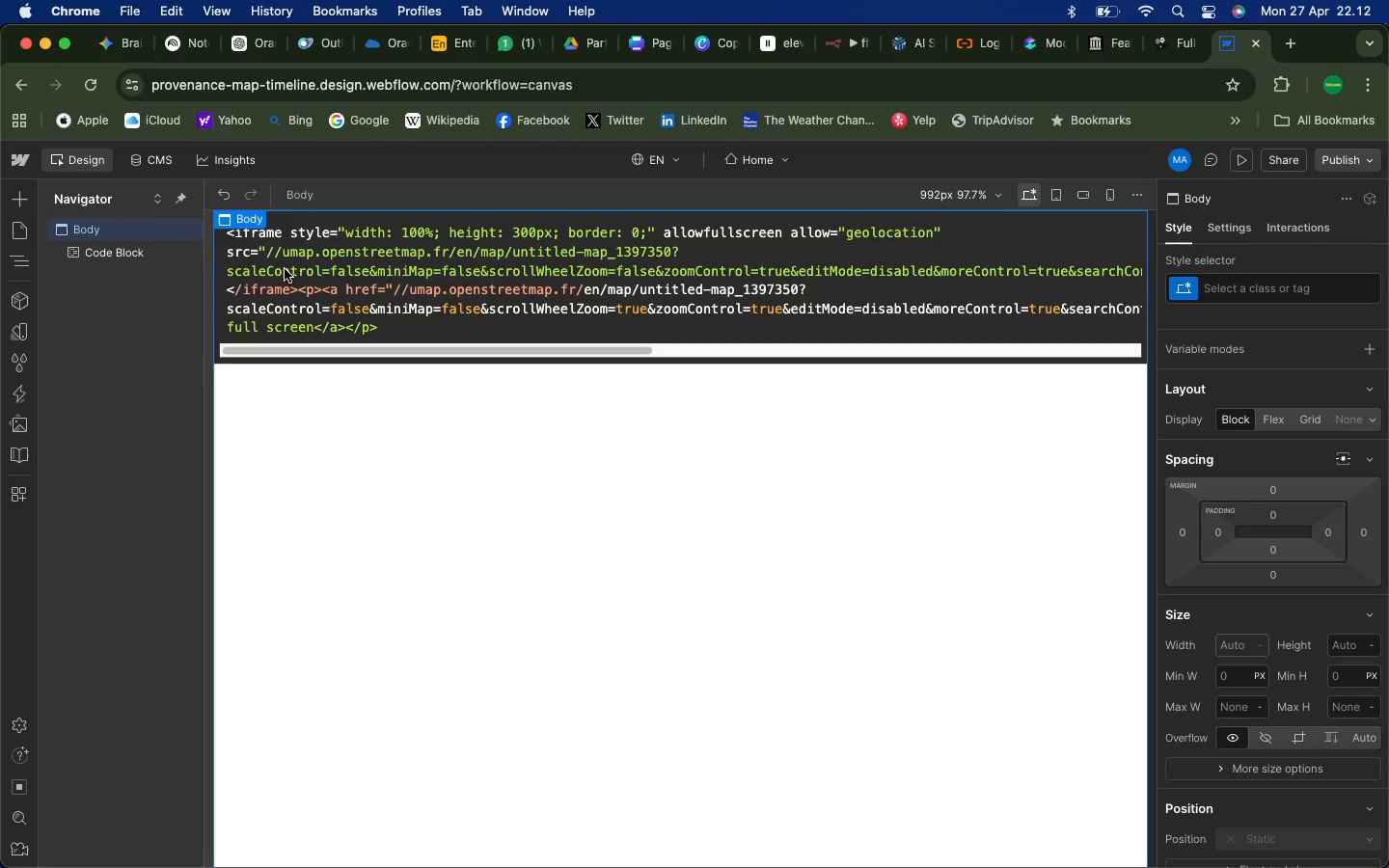 
left_click([366, 283])
 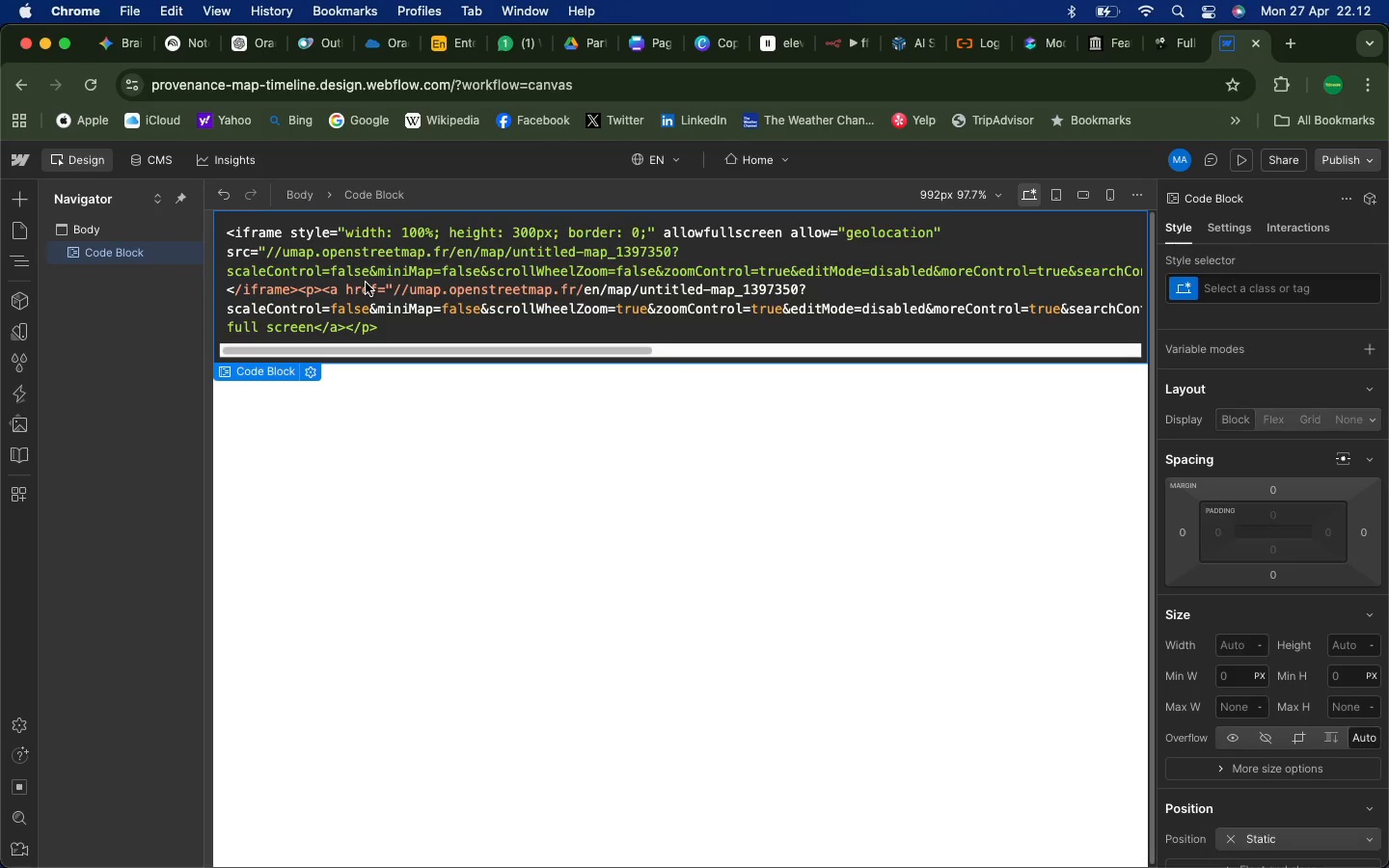 
key(Backspace)
 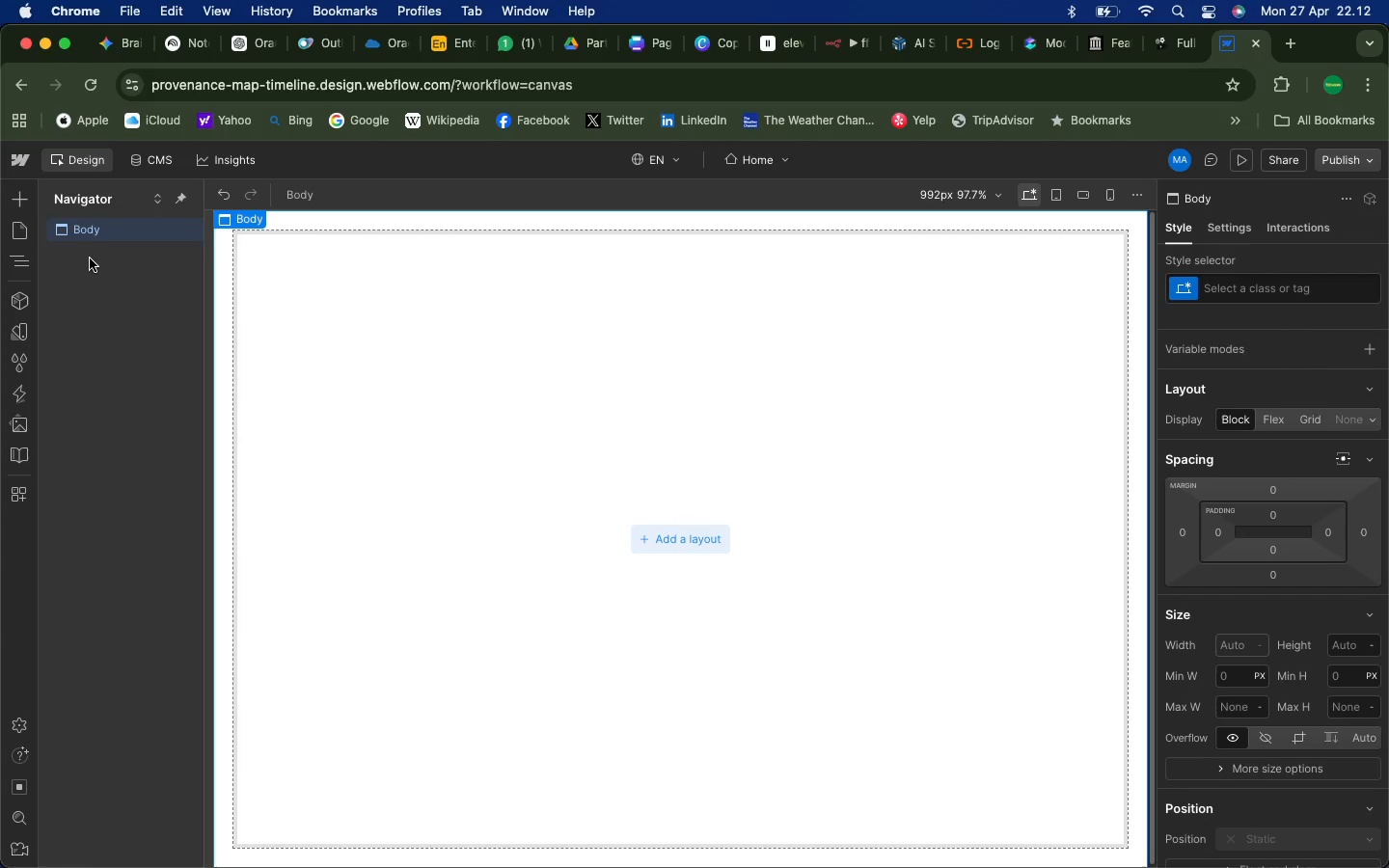 
wait(20.63)
 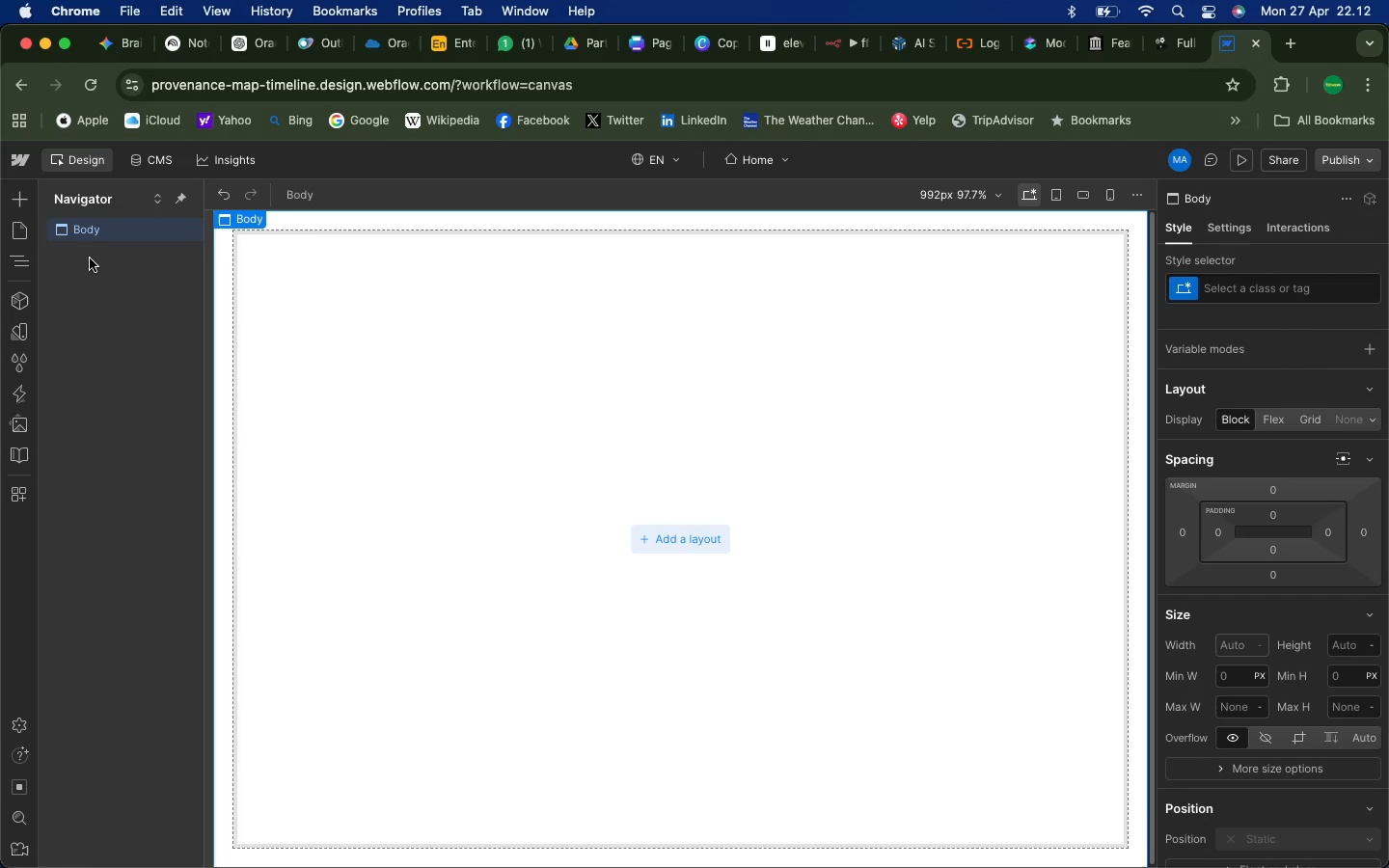 
left_click([14, 200])
 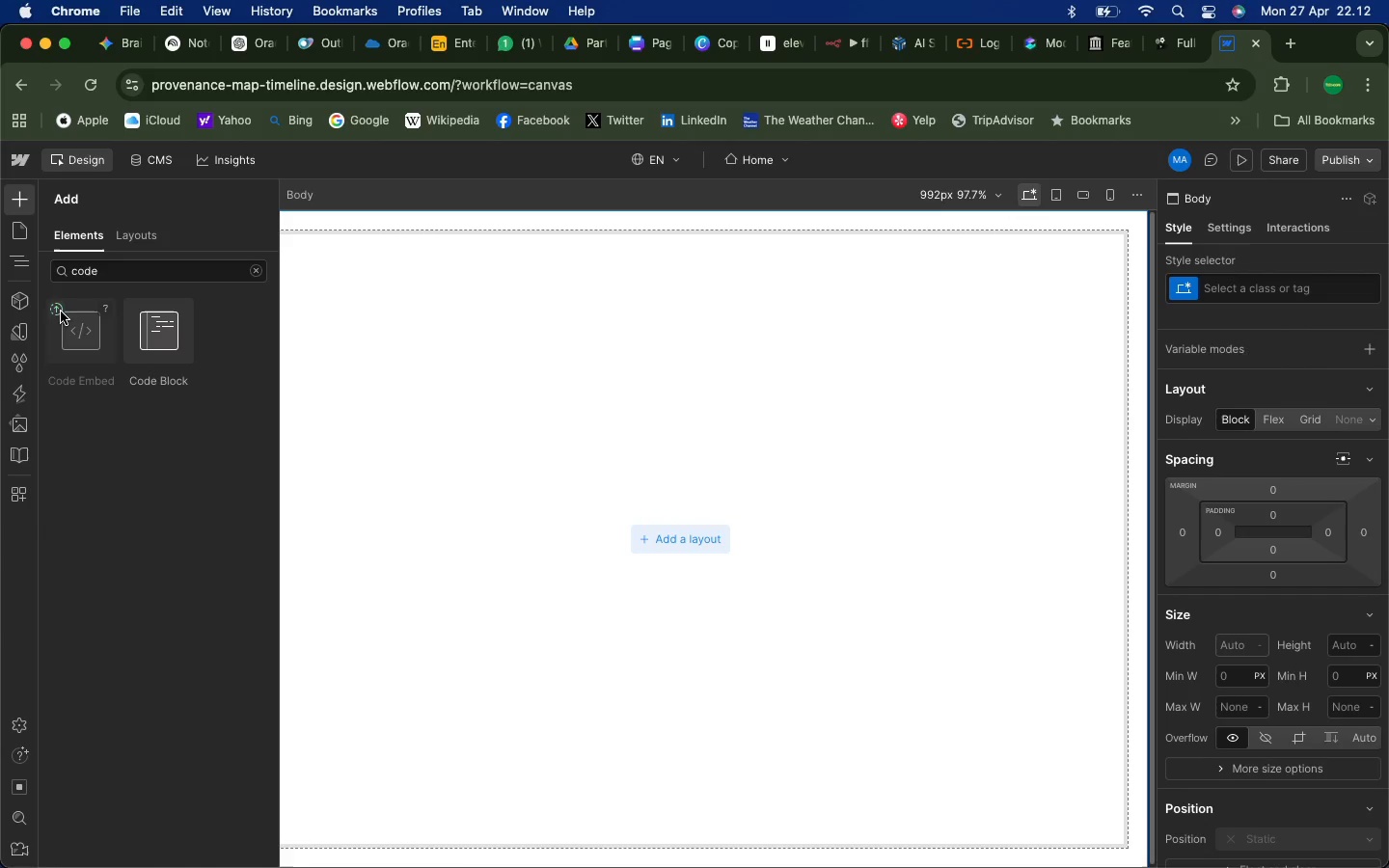 
left_click([56, 311])
 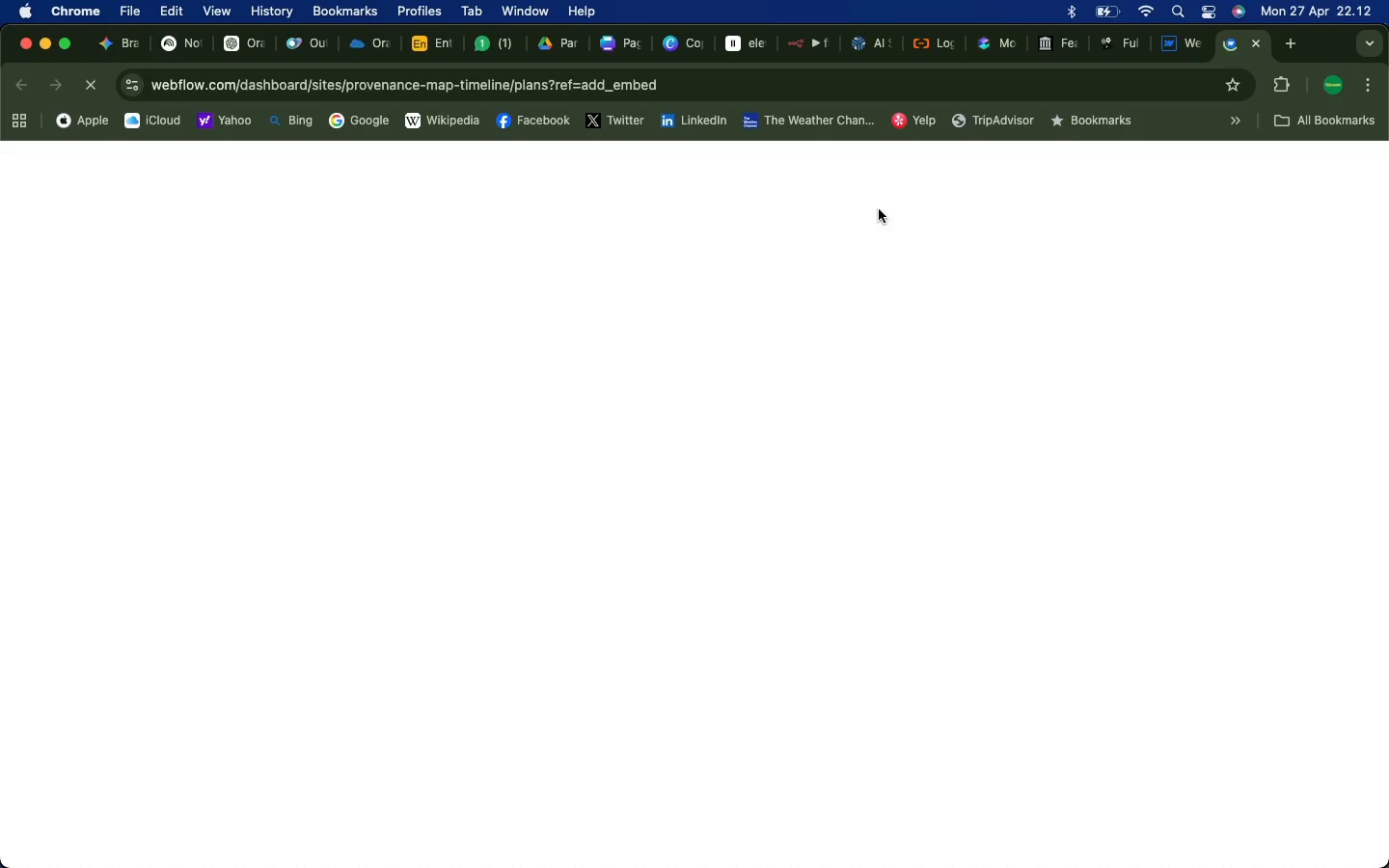 
wait(8.24)
 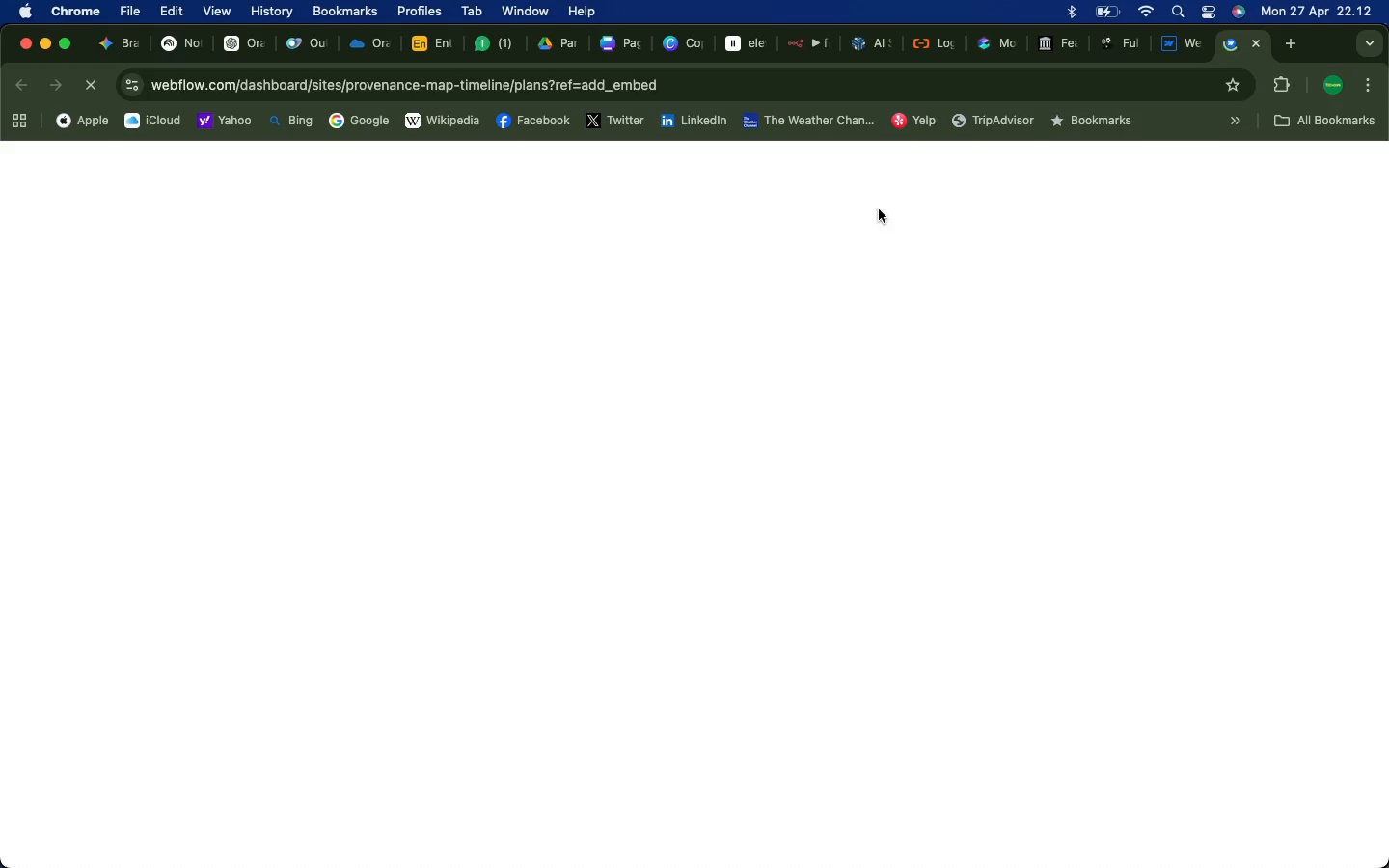 
left_click([1260, 45])
 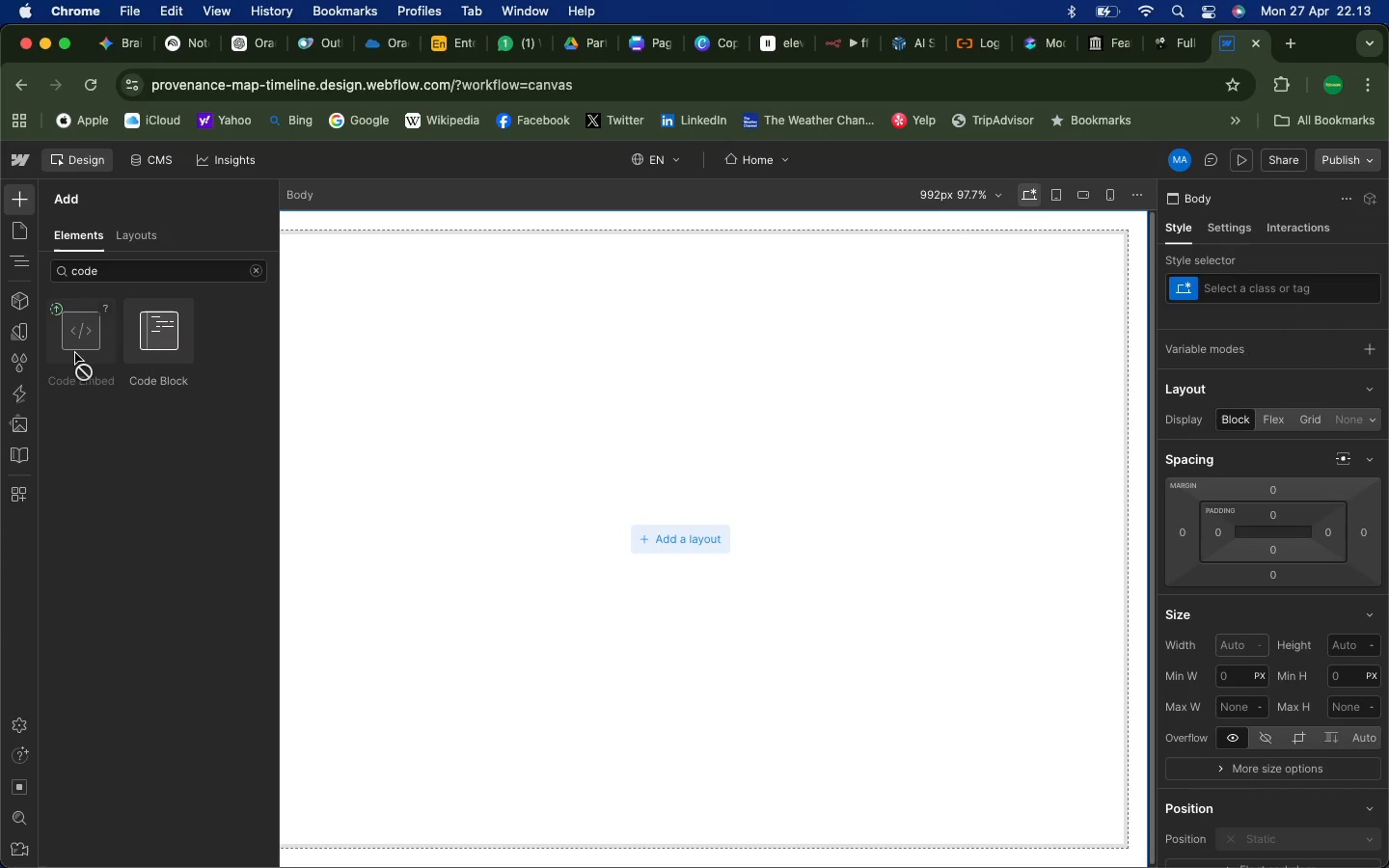 
wait(74.62)
 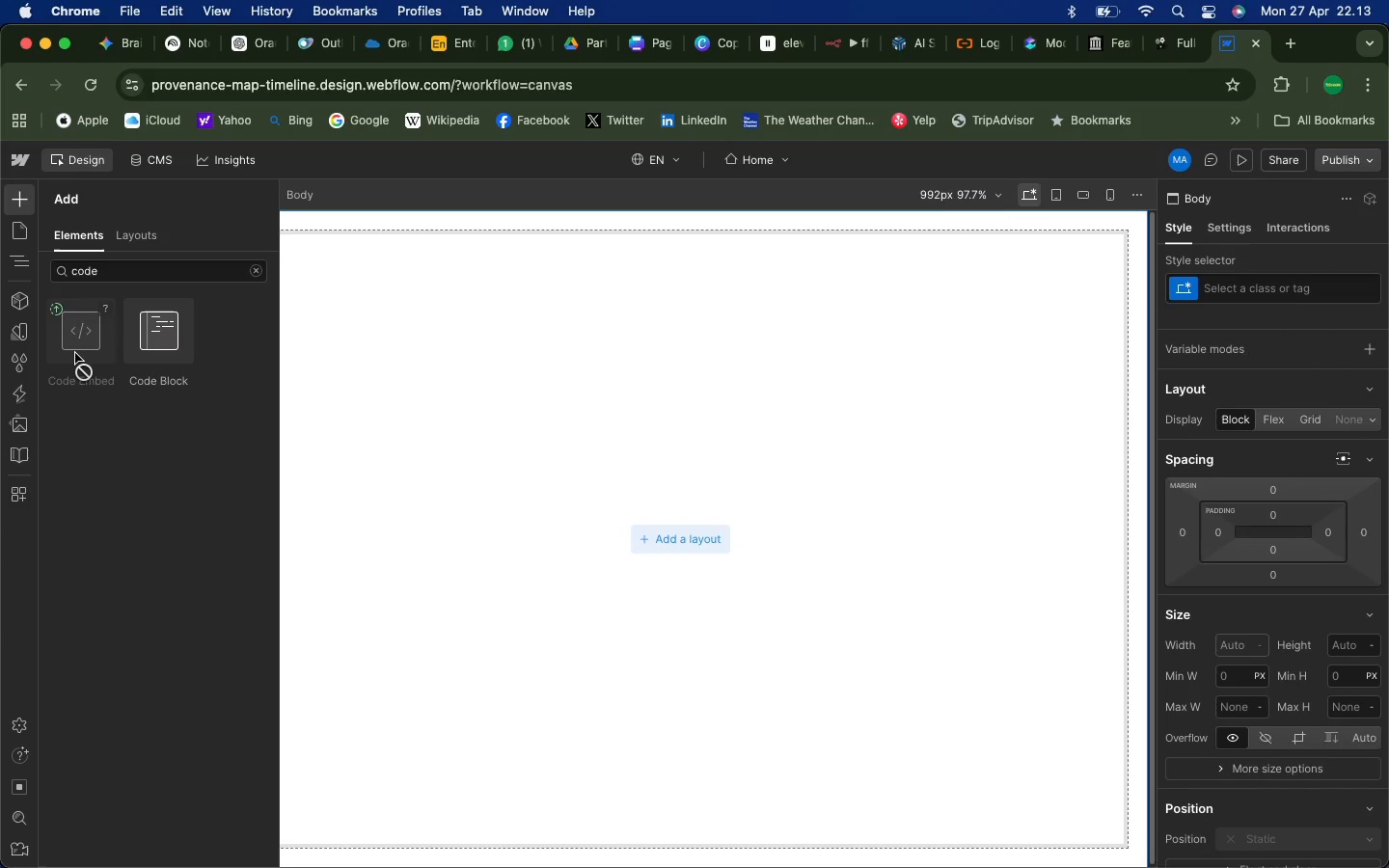 
left_click([253, 272])
 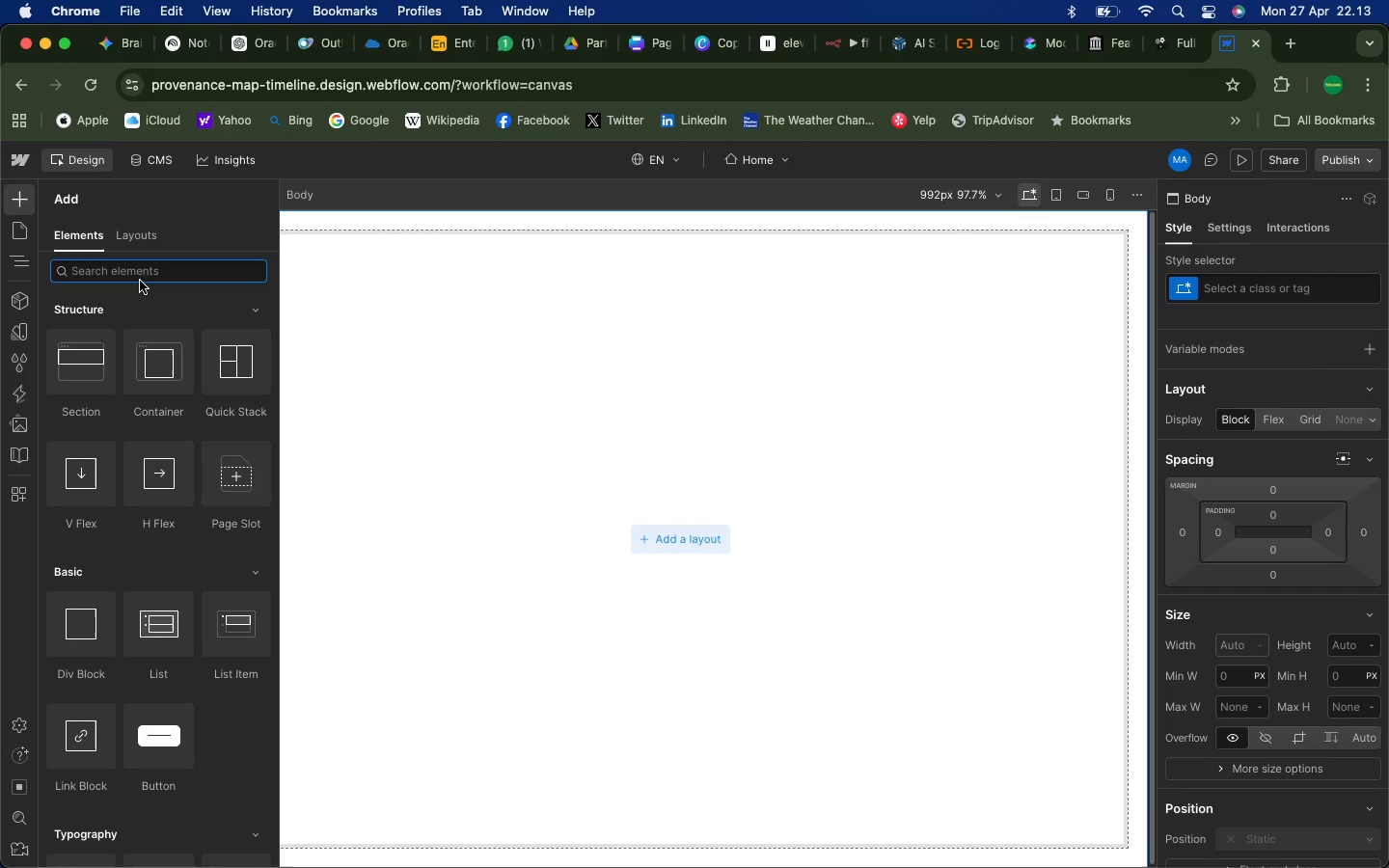 
type(video)
key(Backspace)
key(Backspace)
 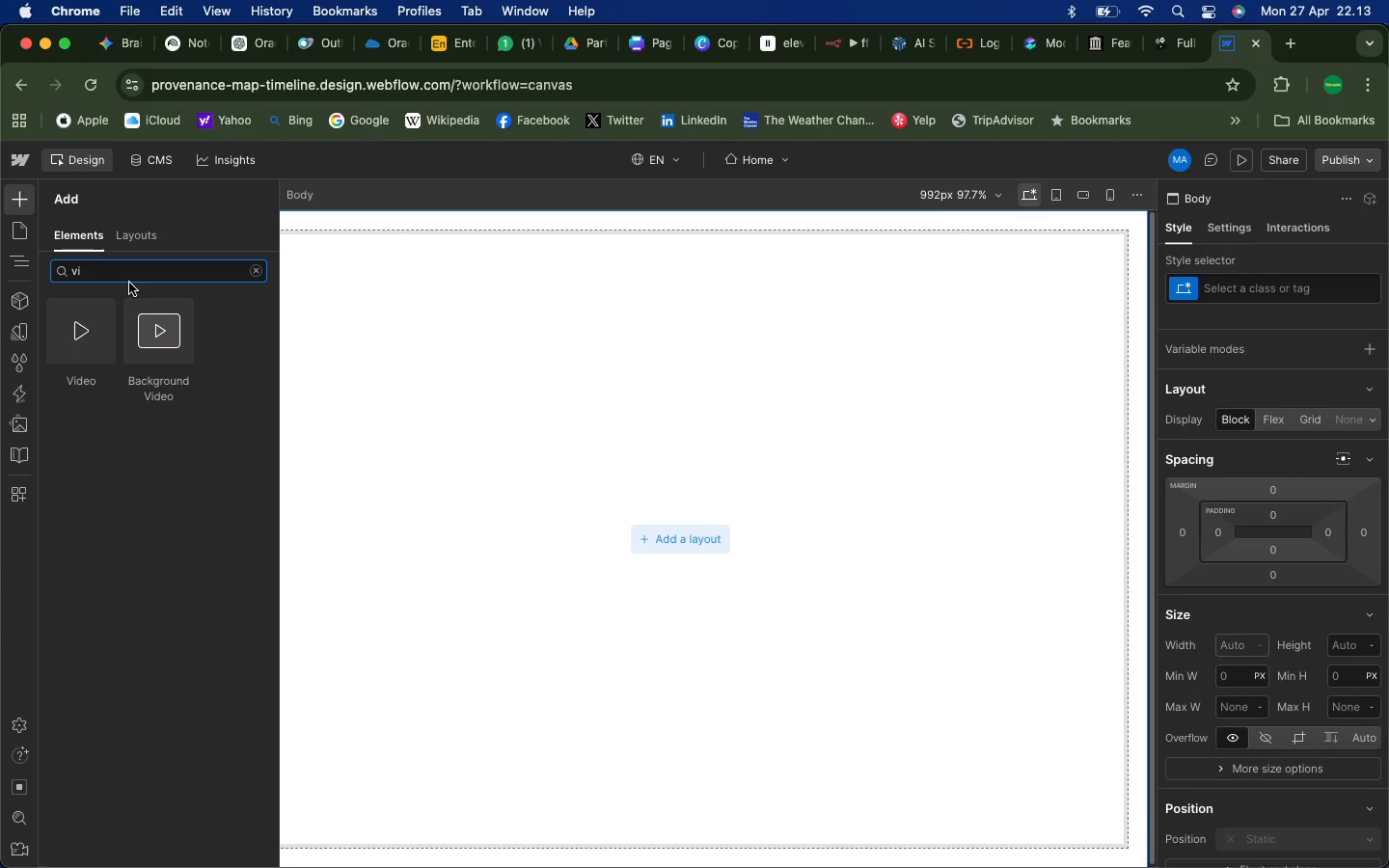 
left_click_drag(start_coordinate=[68, 347], to_coordinate=[555, 352])
 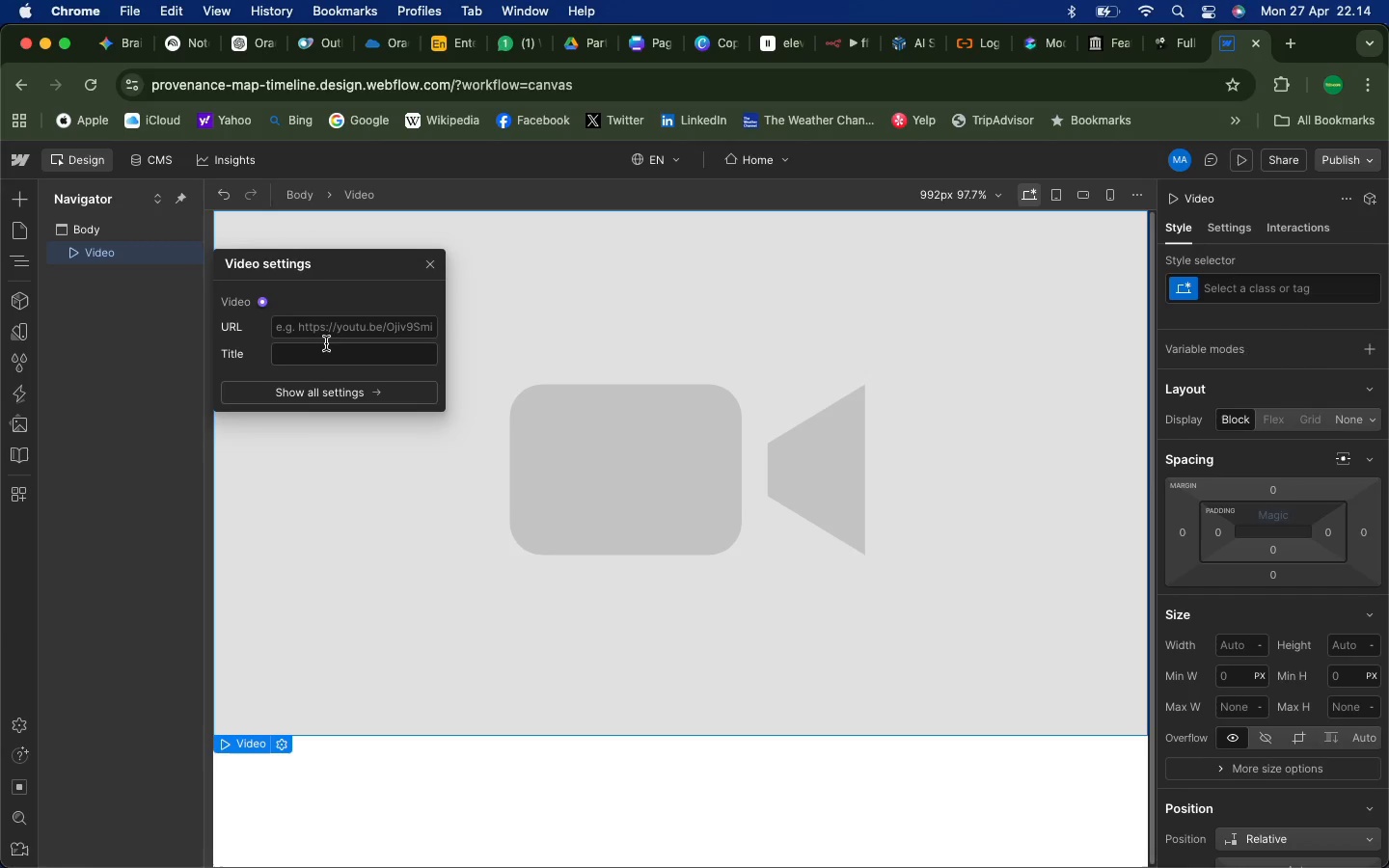 
wait(6.59)
 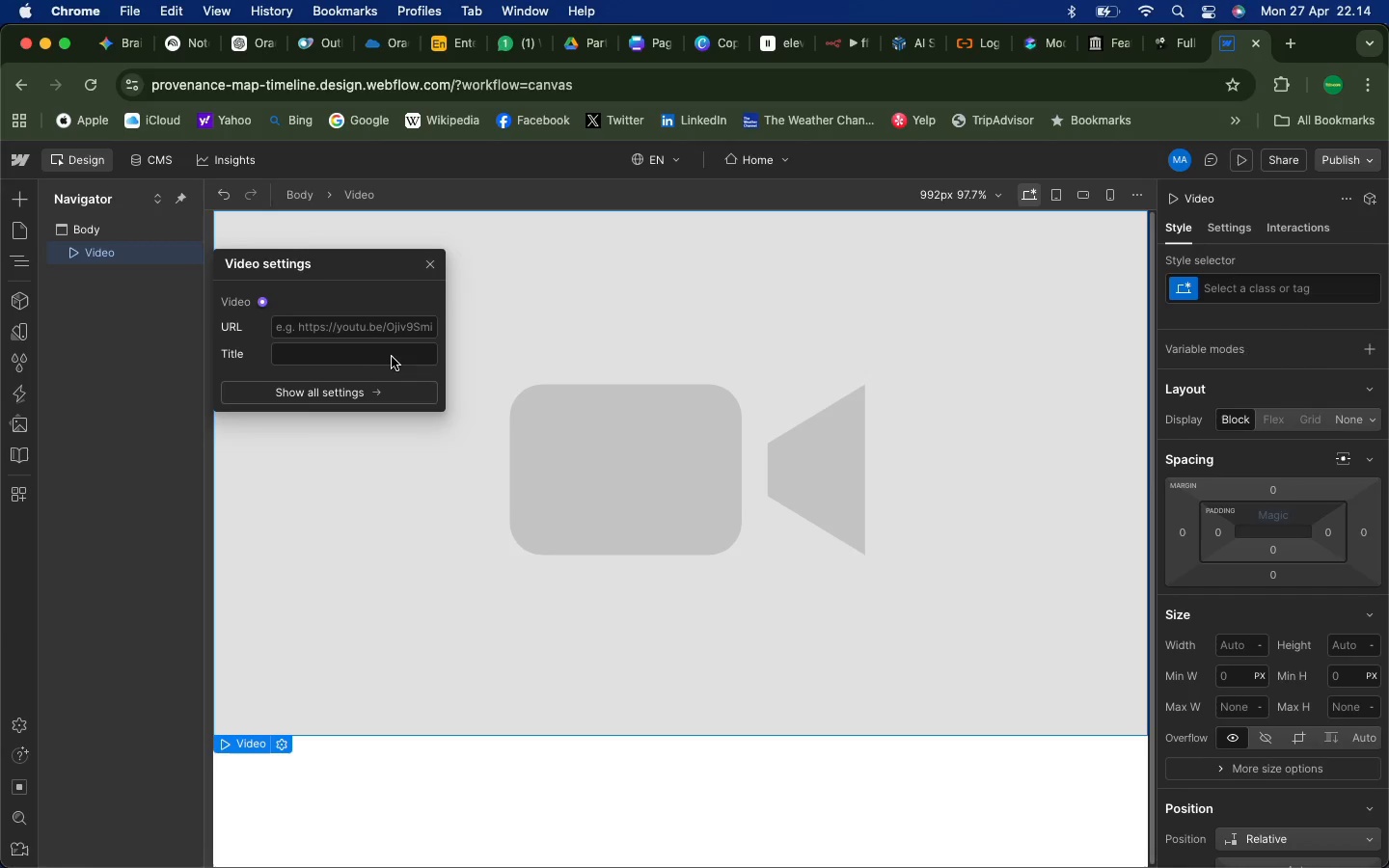 
left_click([335, 393])
 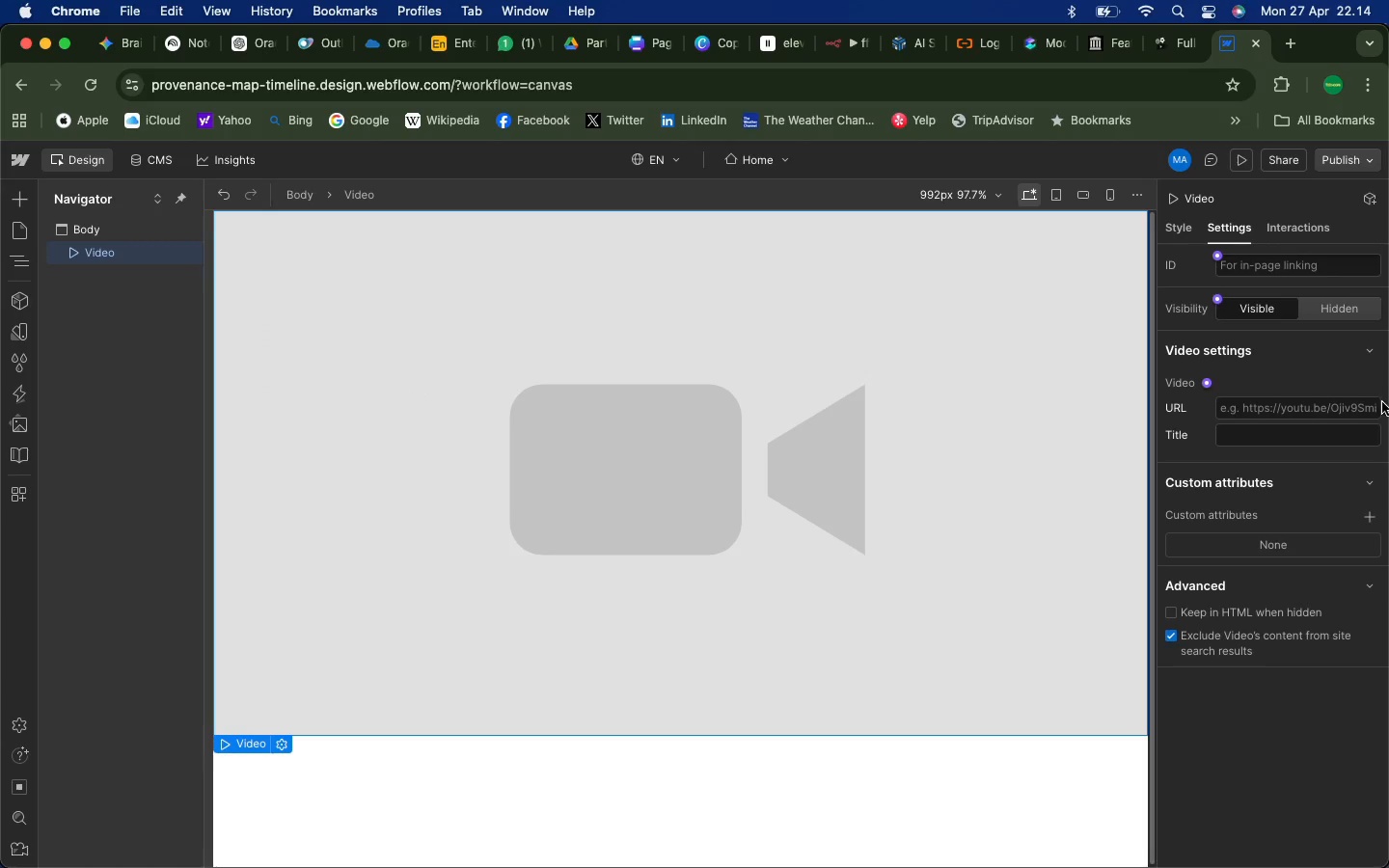 
left_click([1248, 412])
 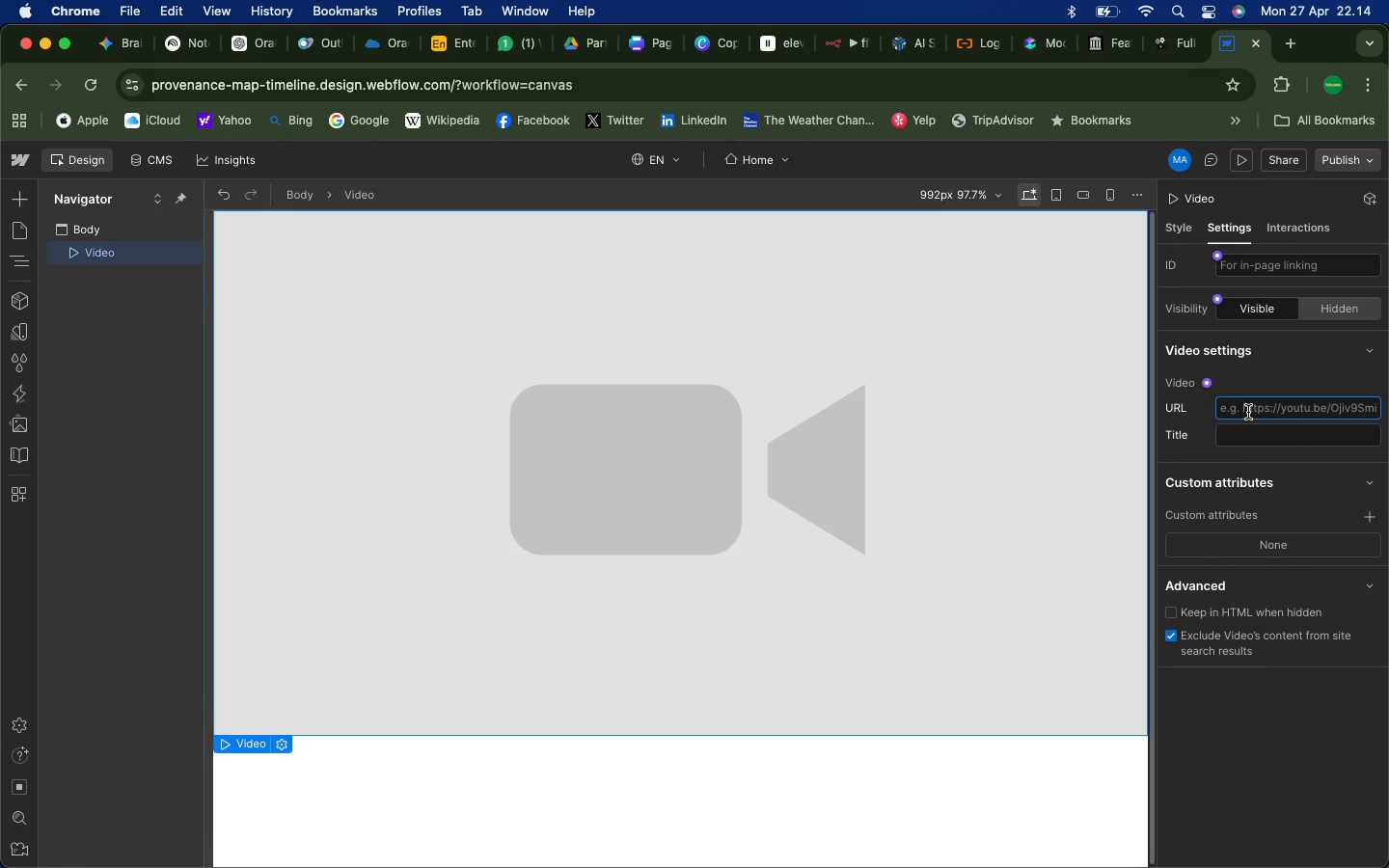 
wait(6.08)
 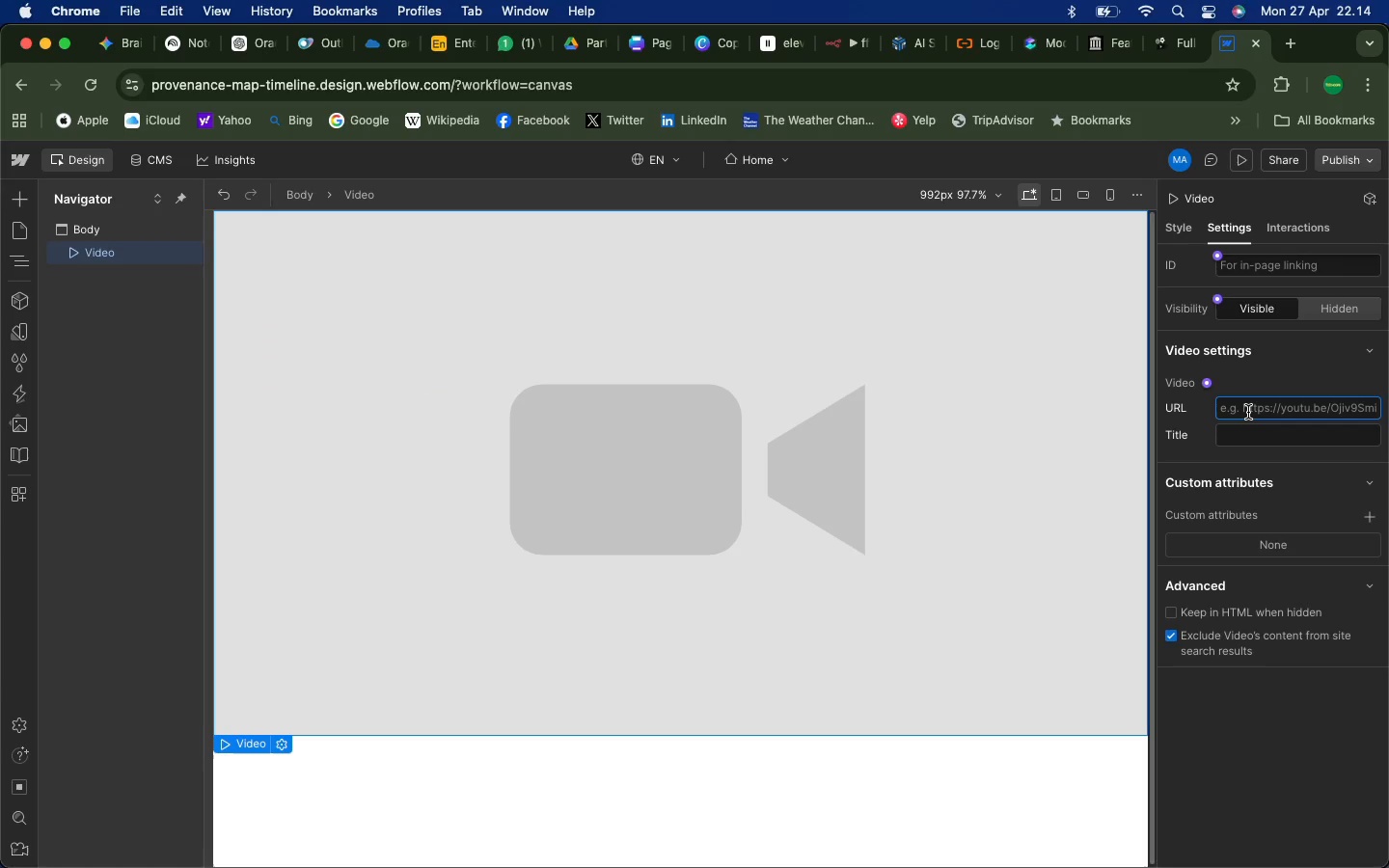 
left_click([1174, 220])
 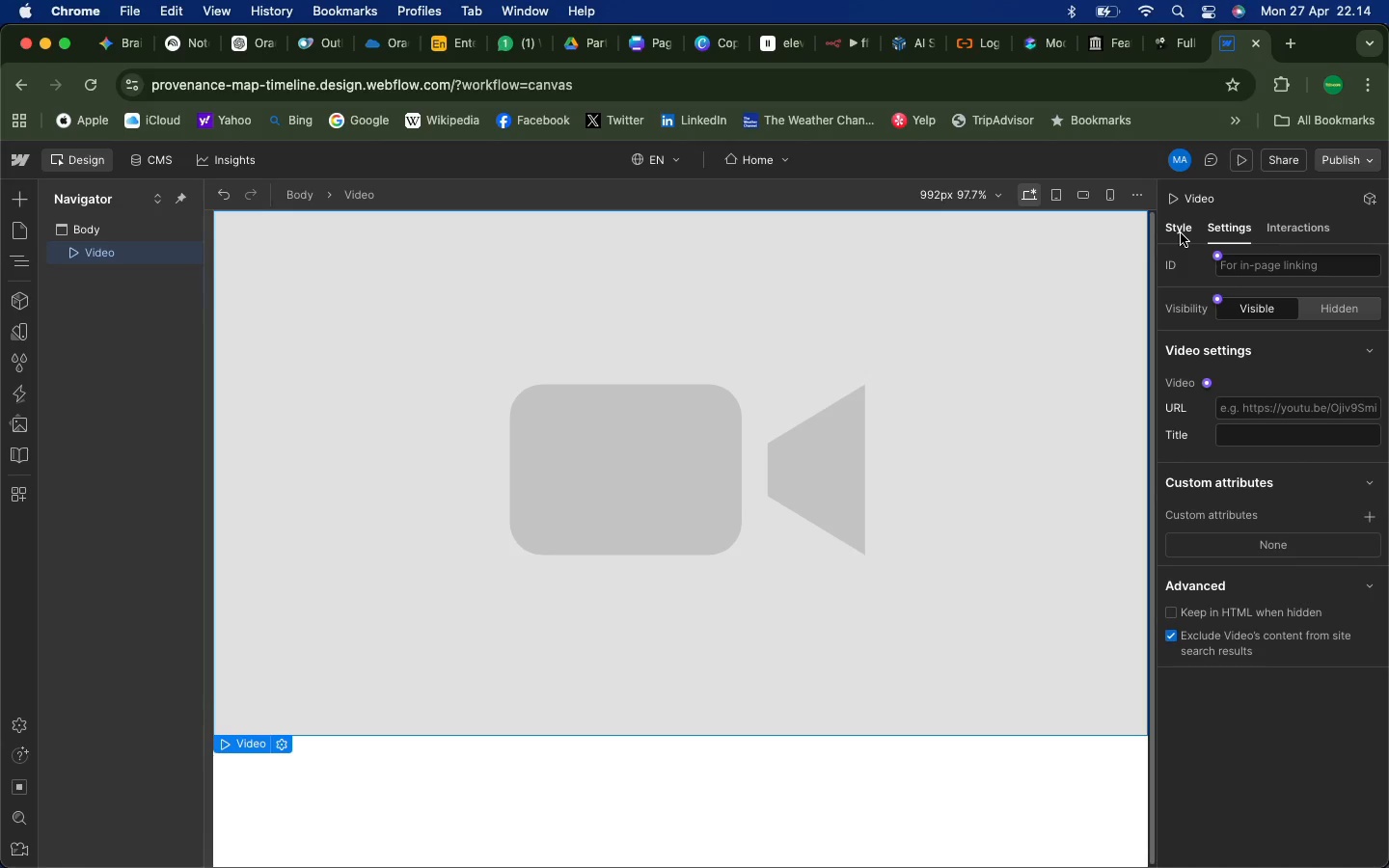 
left_click([1181, 233])
 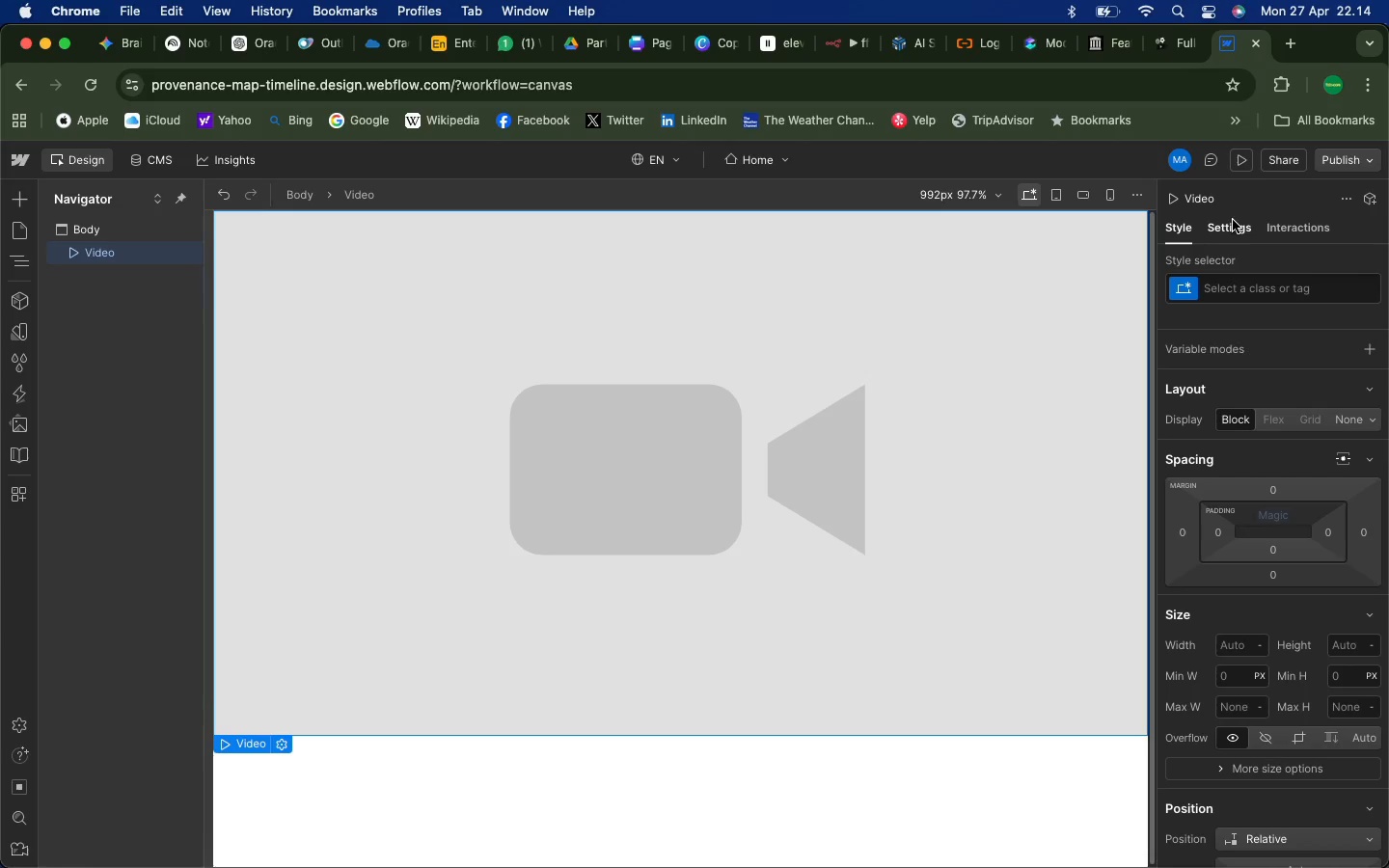 
left_click([1233, 222])
 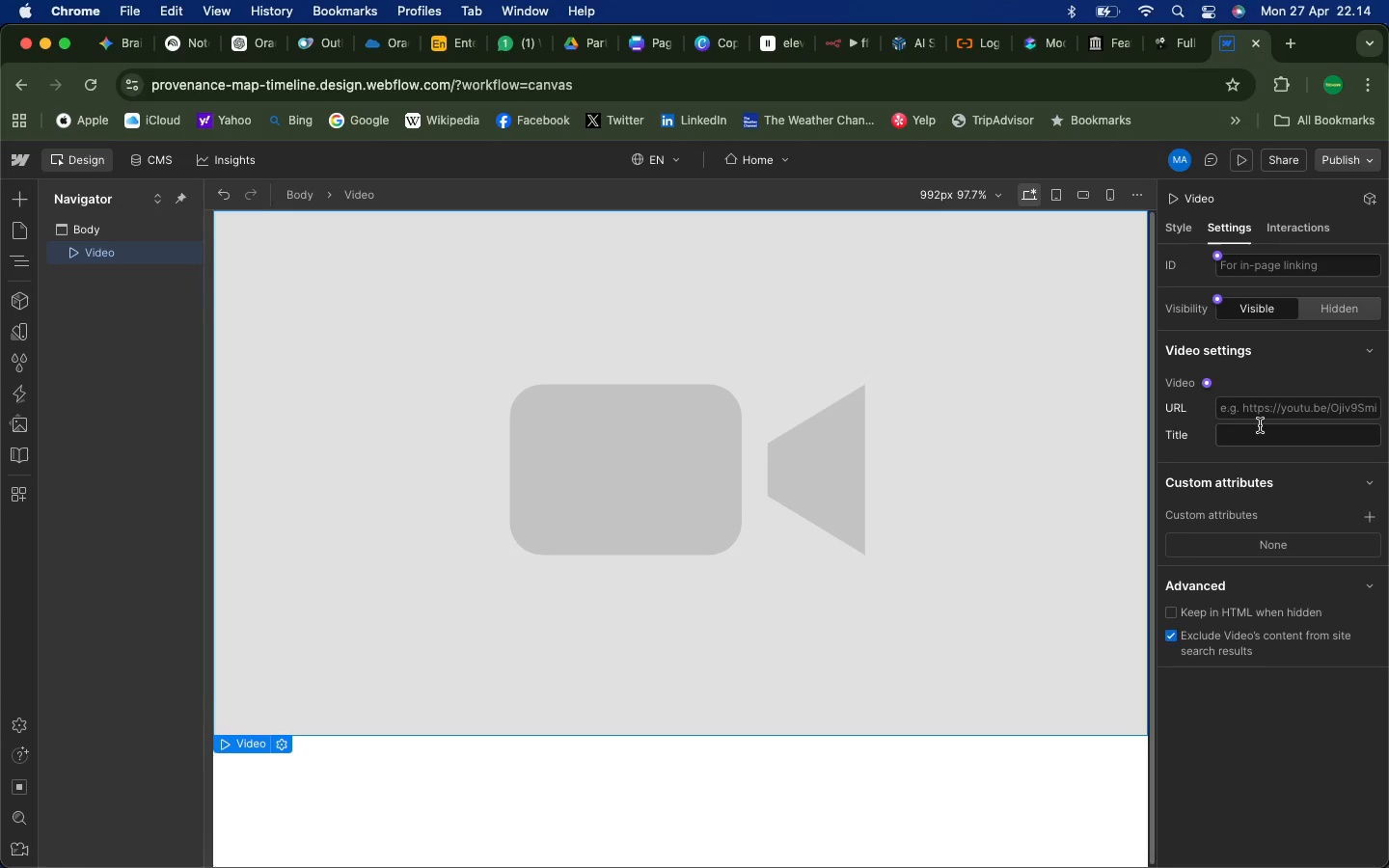 
left_click([1234, 412])
 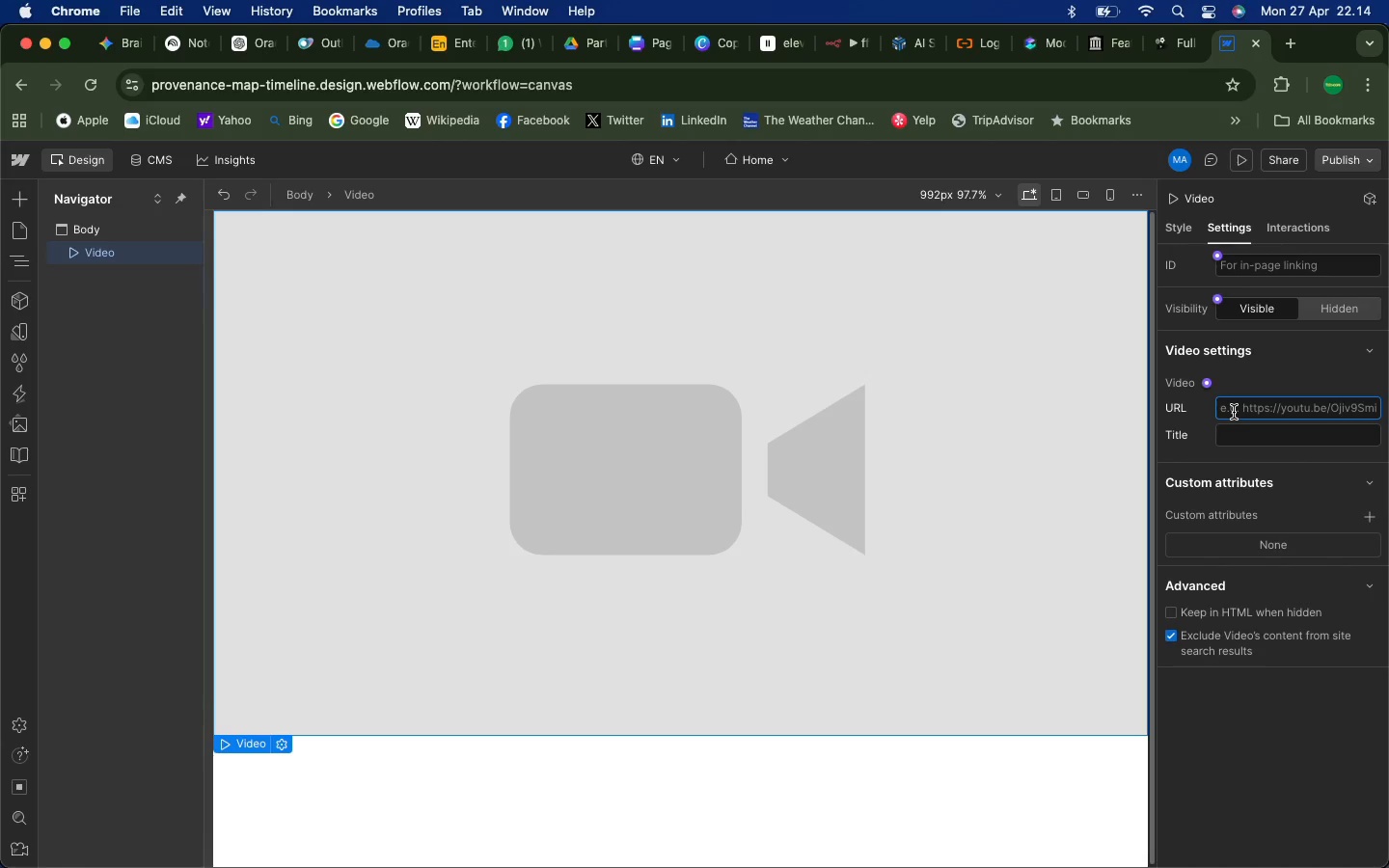 
key(Meta+V)
 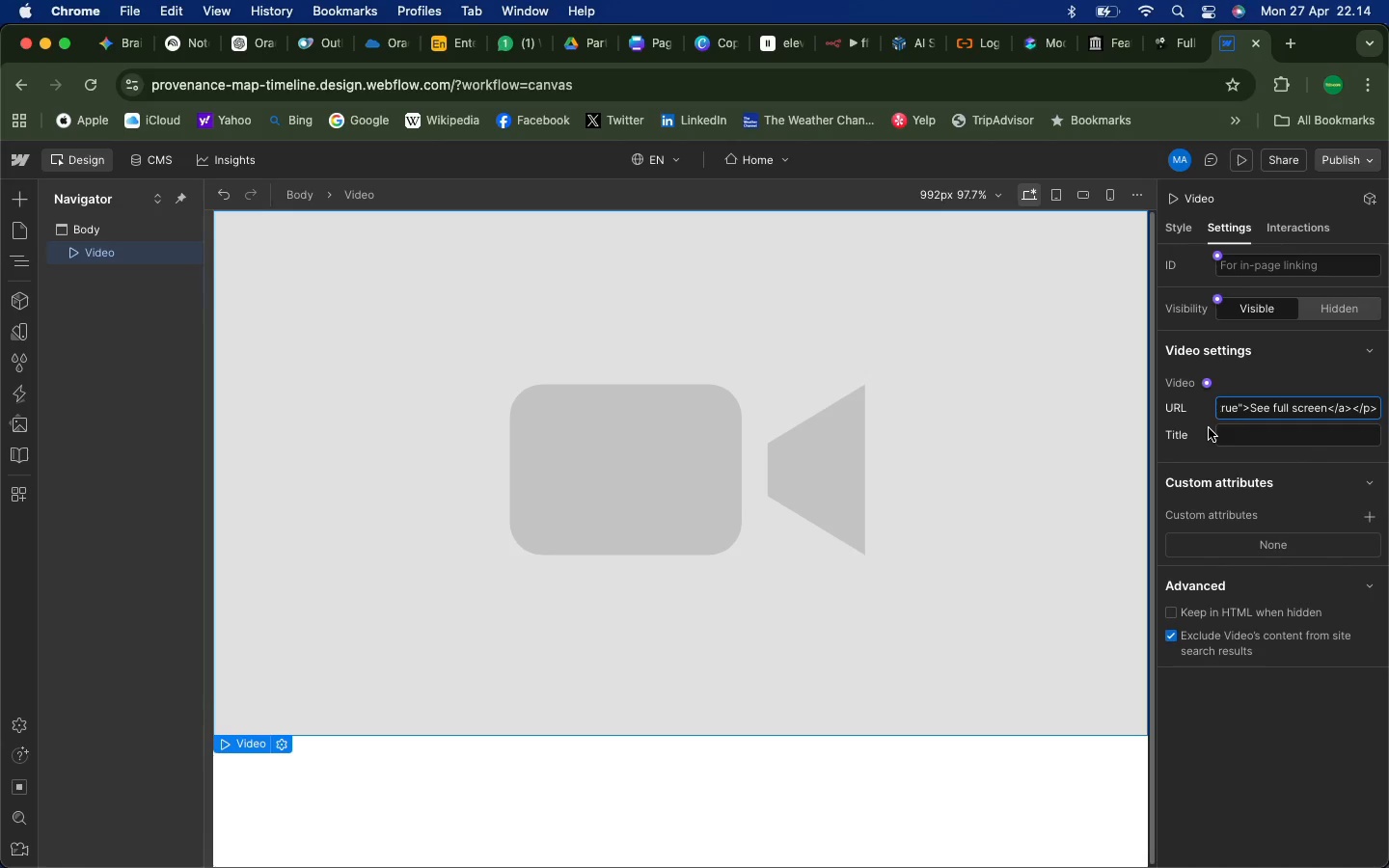 
key(Enter)
 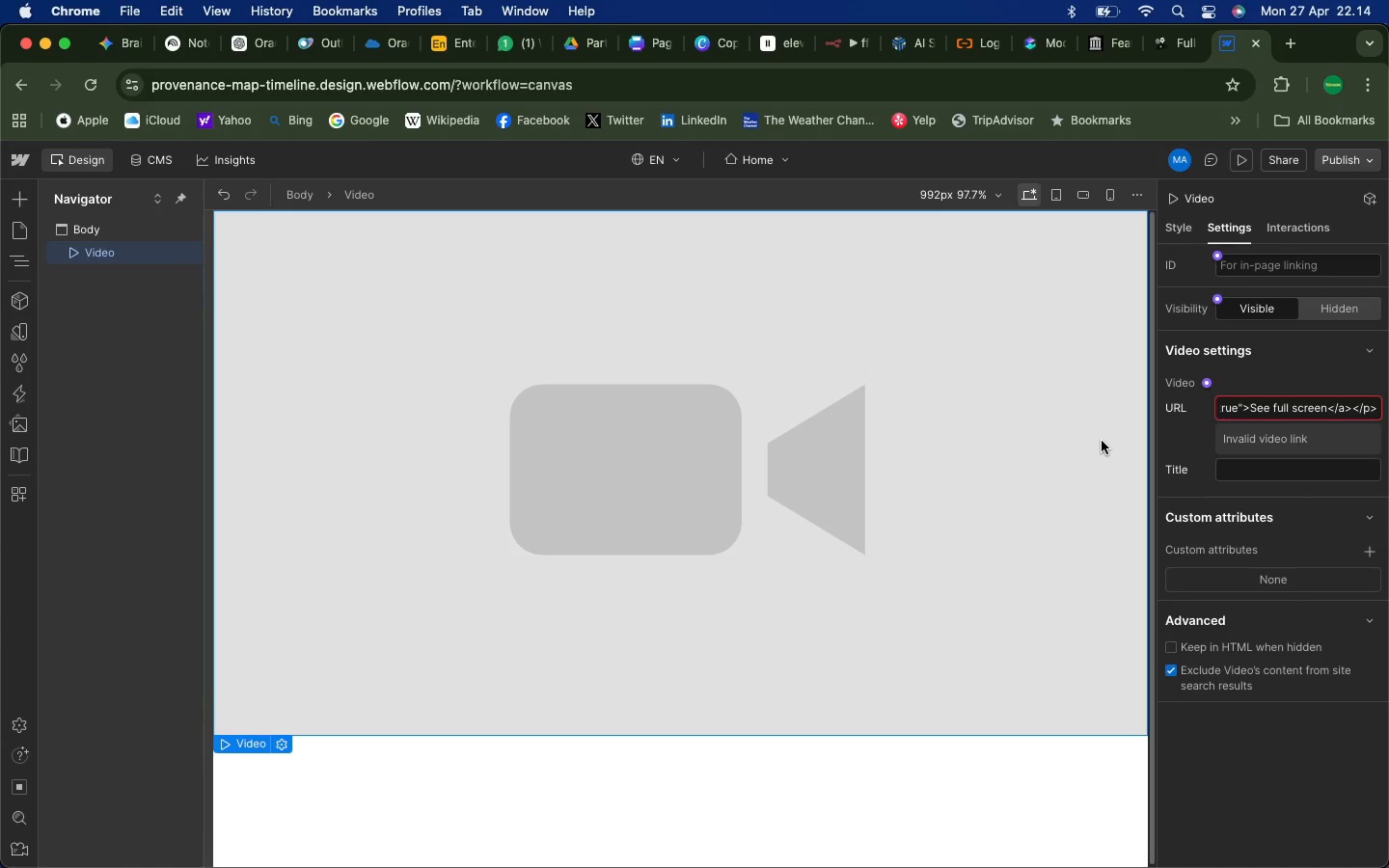 
wait(29.79)
 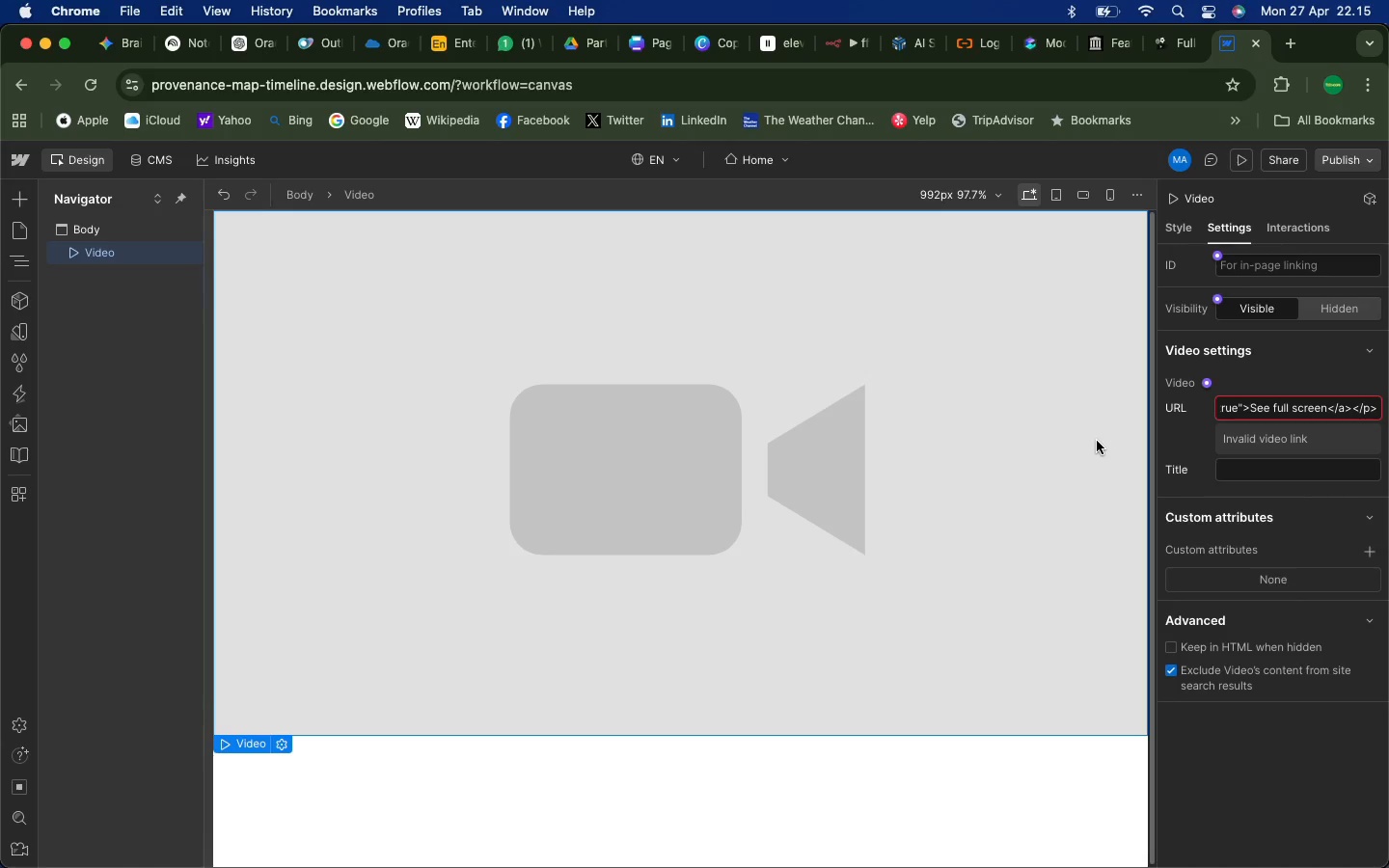 
key(Meta+A)
 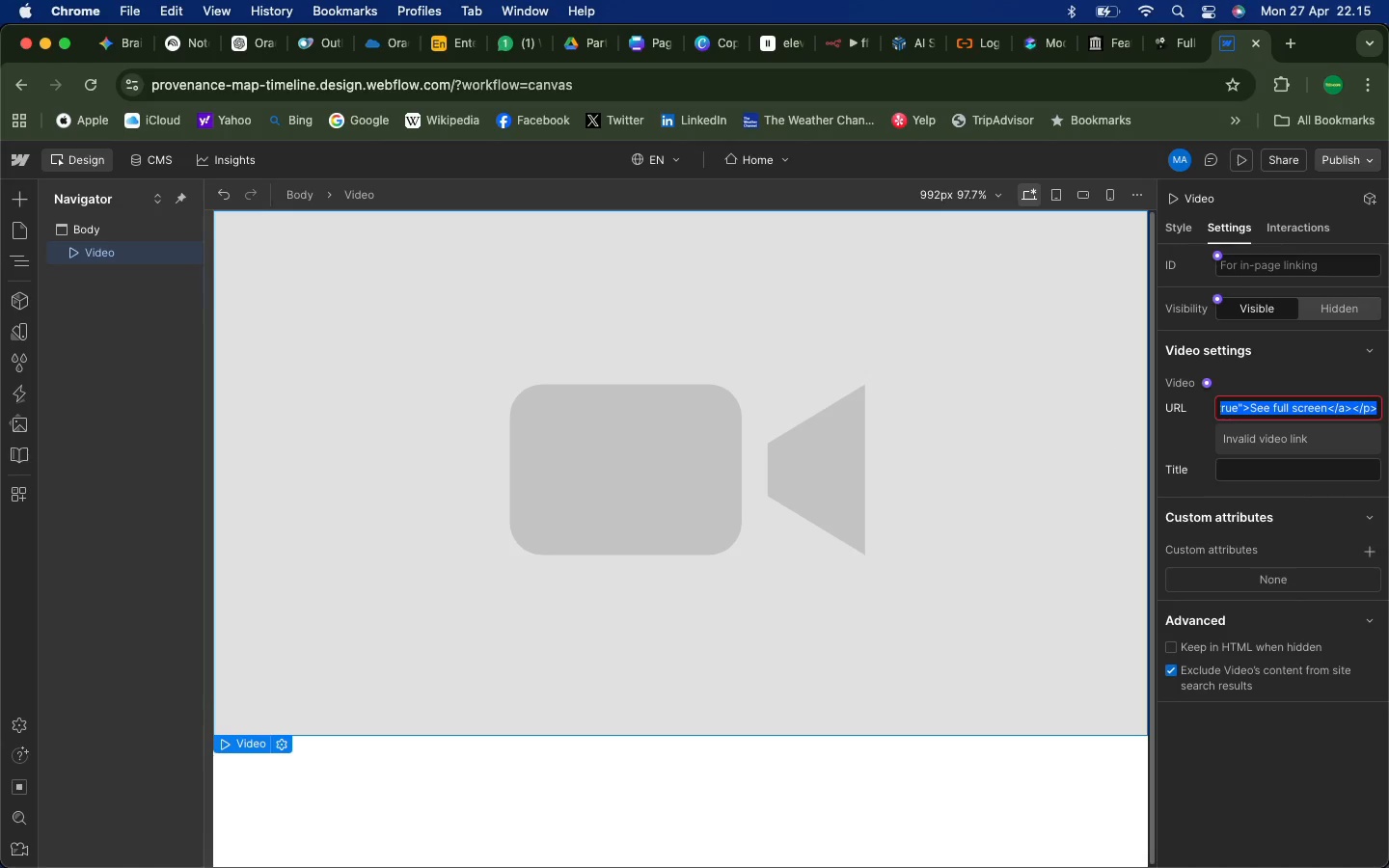 
key(Backspace)
 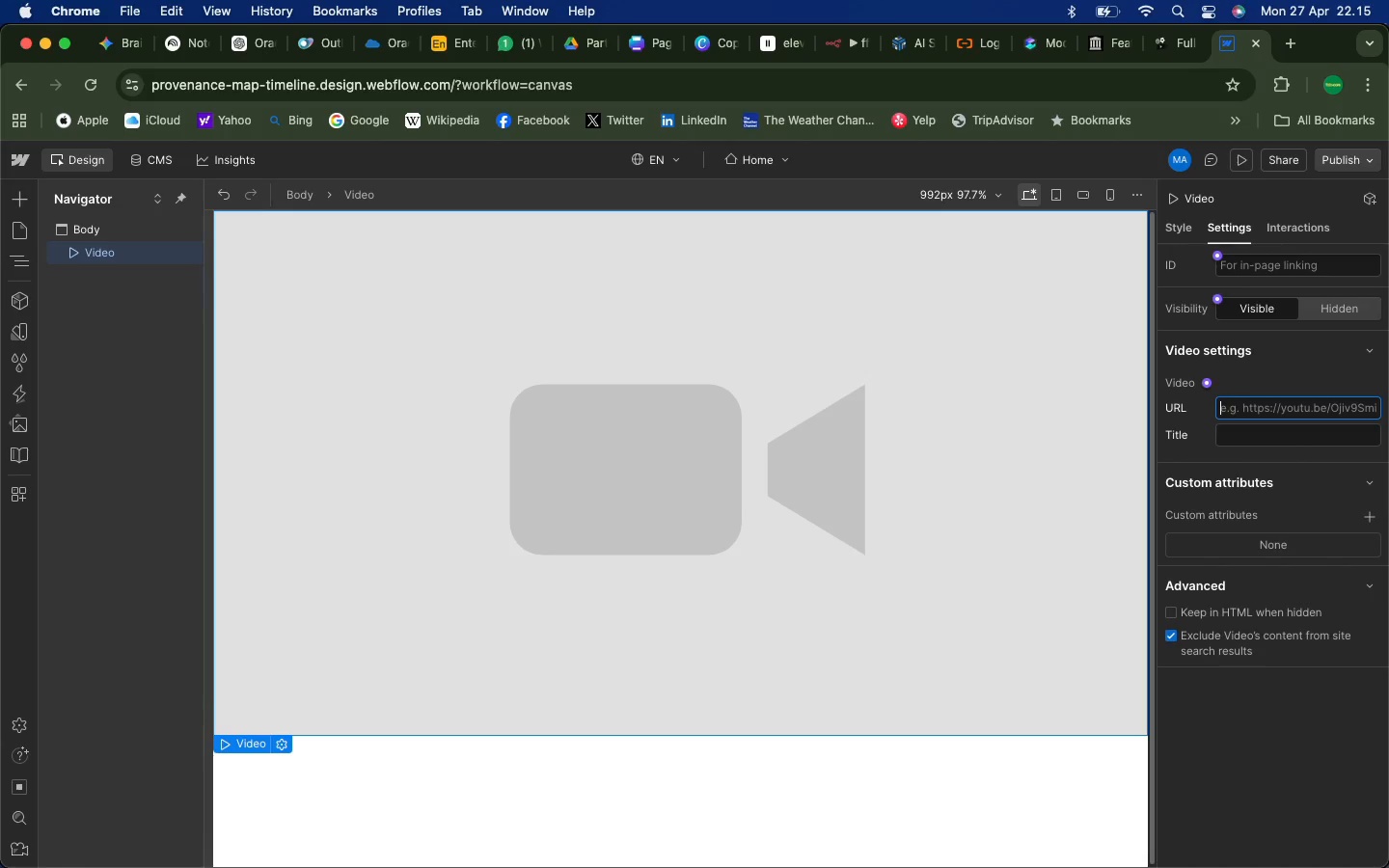 
wait(27.98)
 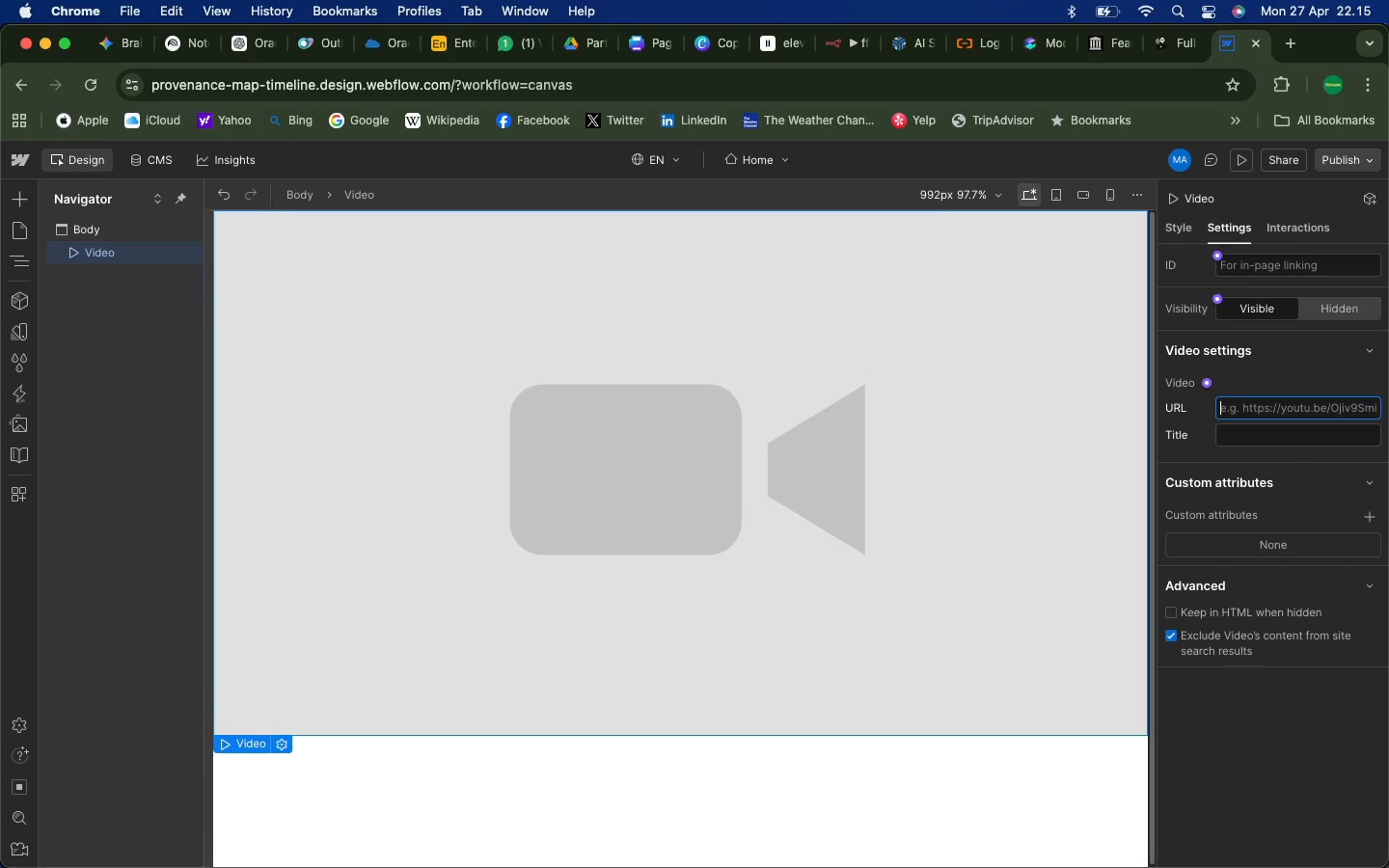 
left_click([568, 715])
 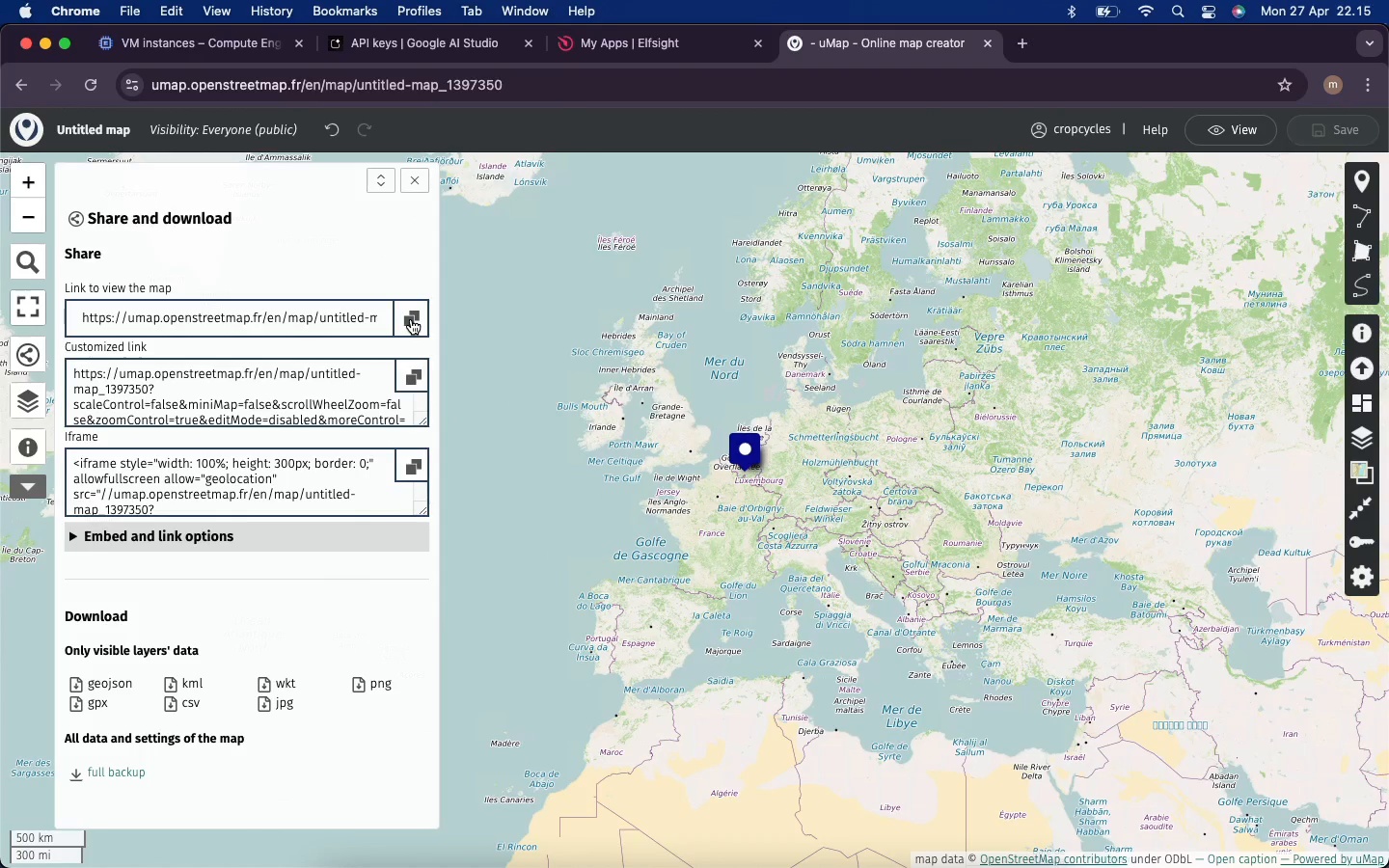 
left_click([411, 319])
 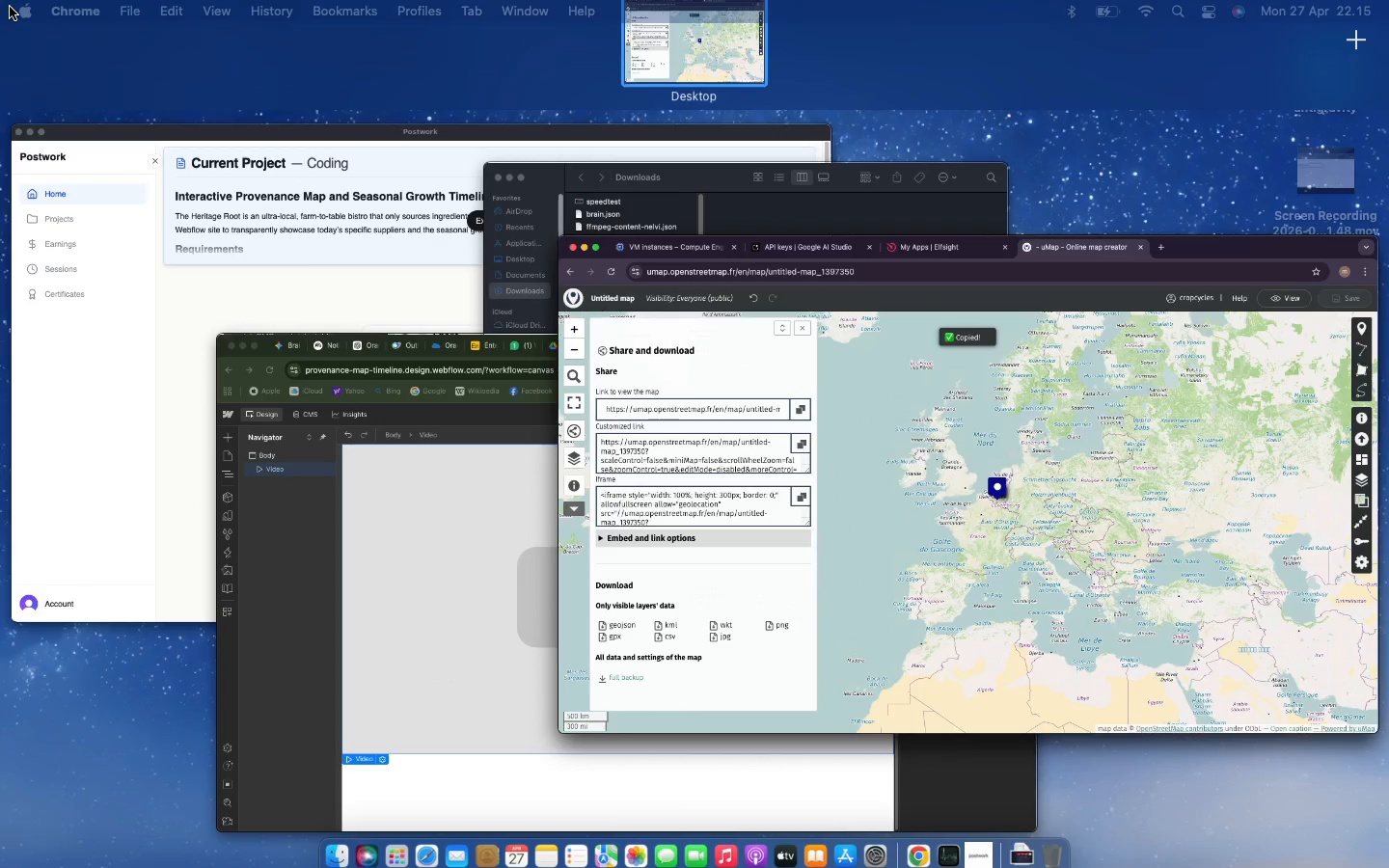 
left_click([620, 575])
 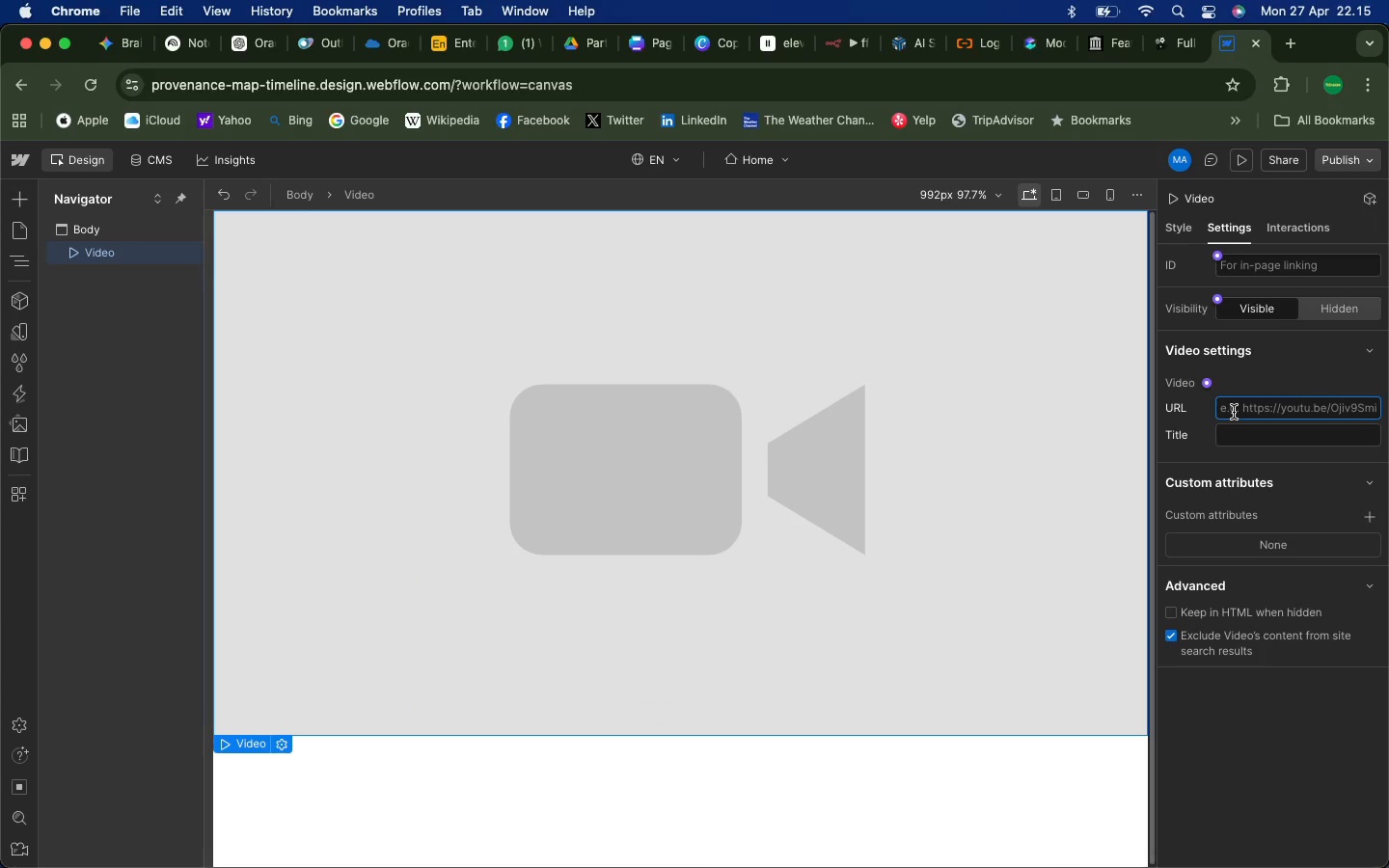 
key(Meta+V)
 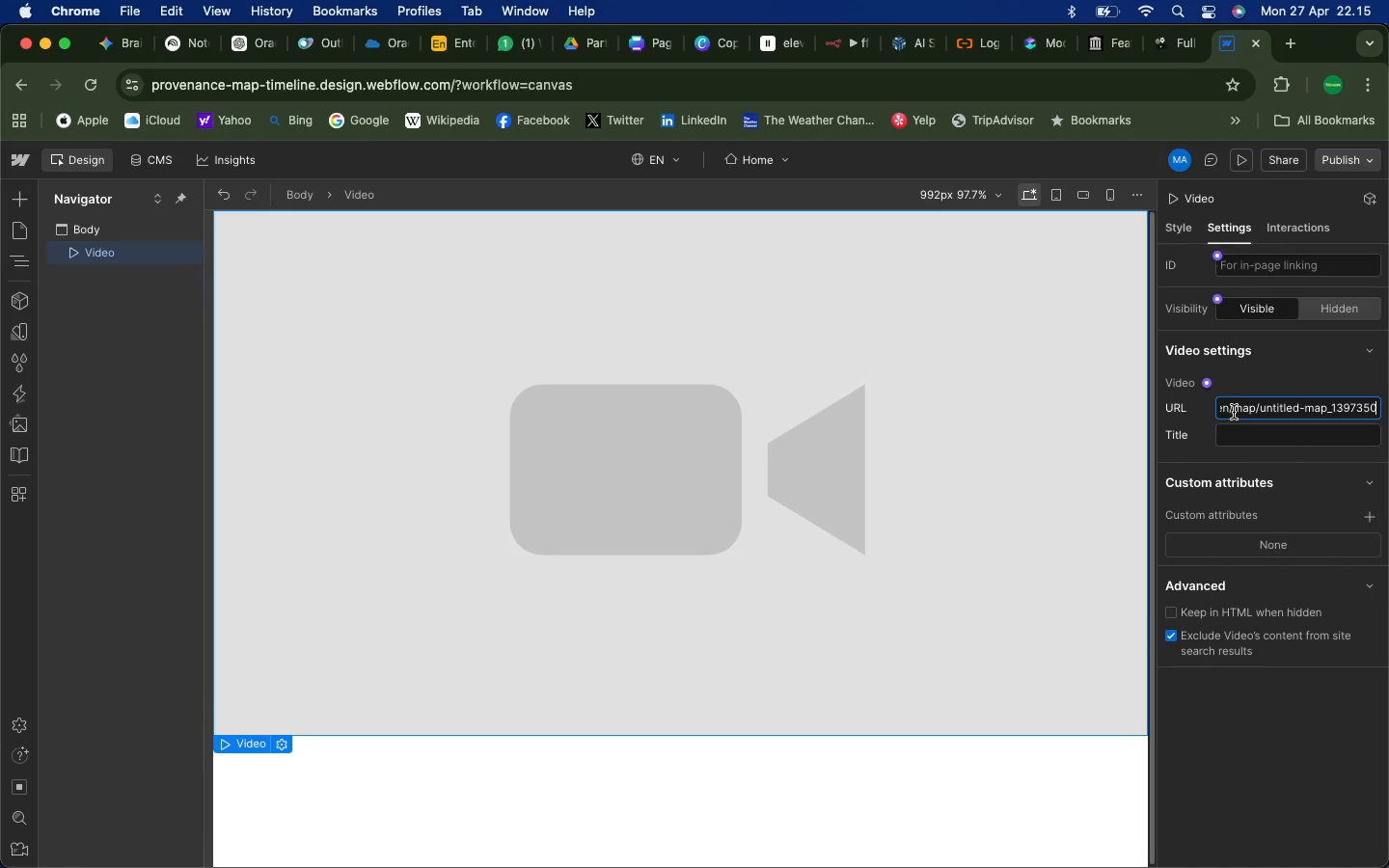 
key(Enter)
 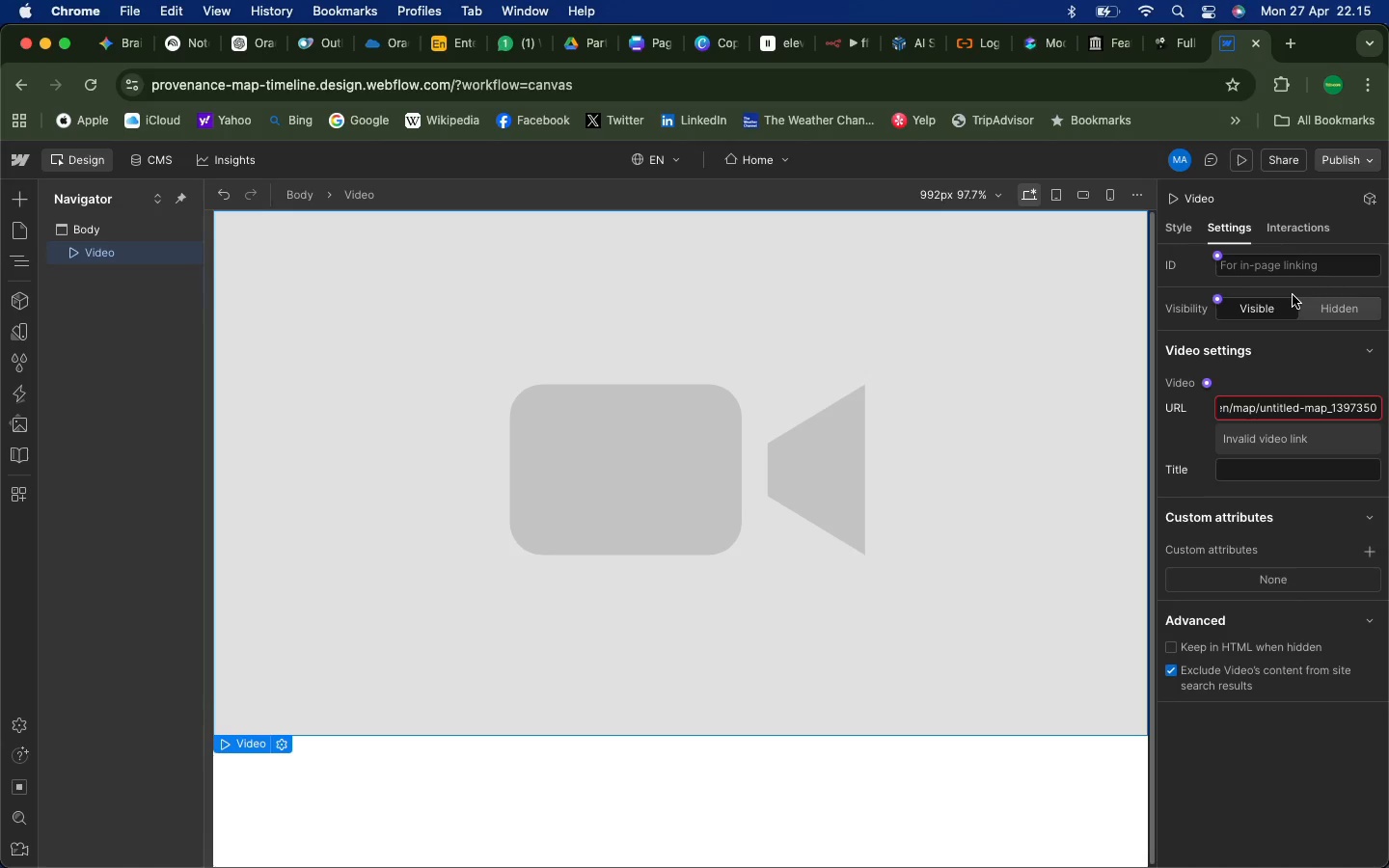 
wait(16.3)
 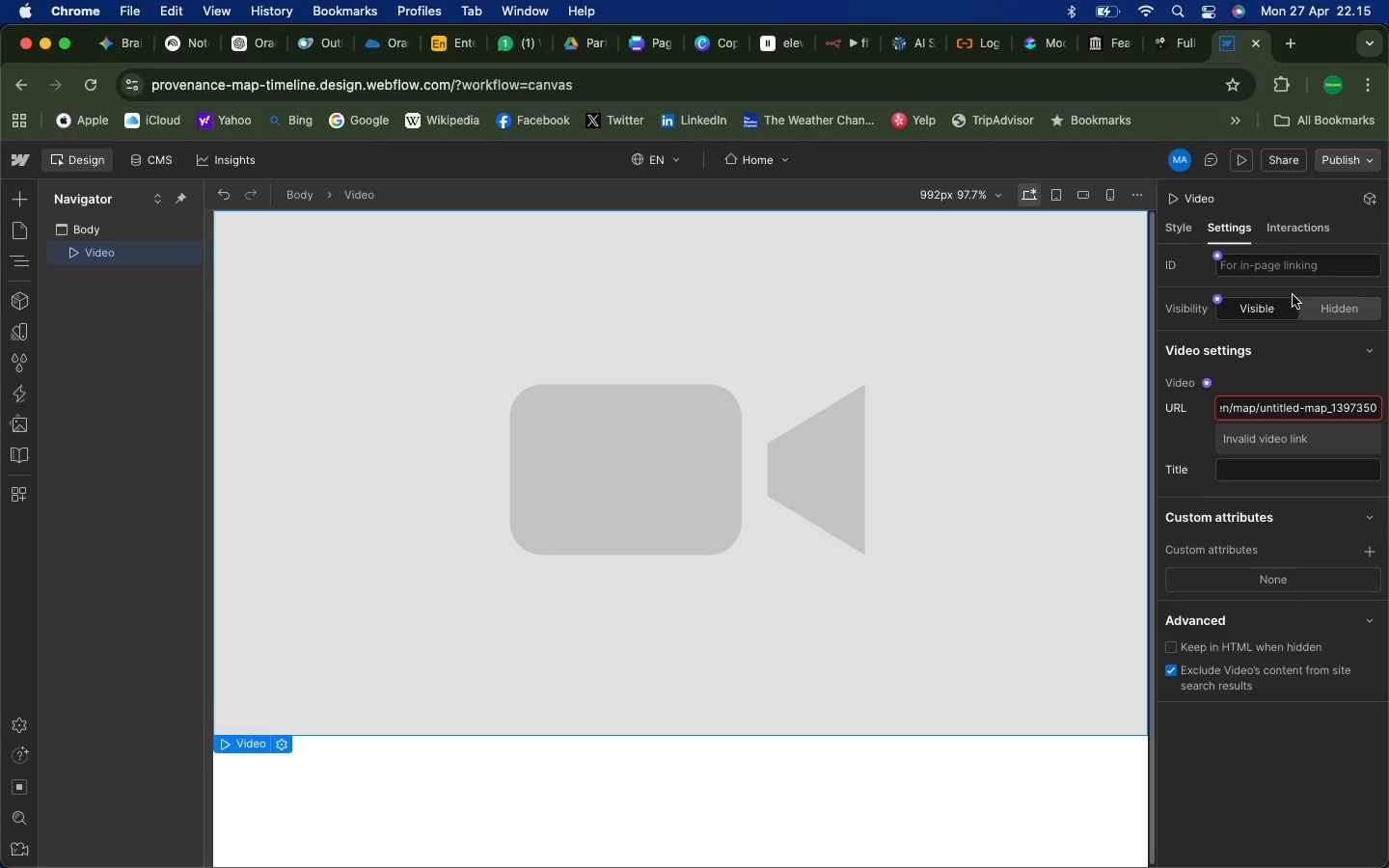 
left_click([286, 743])
 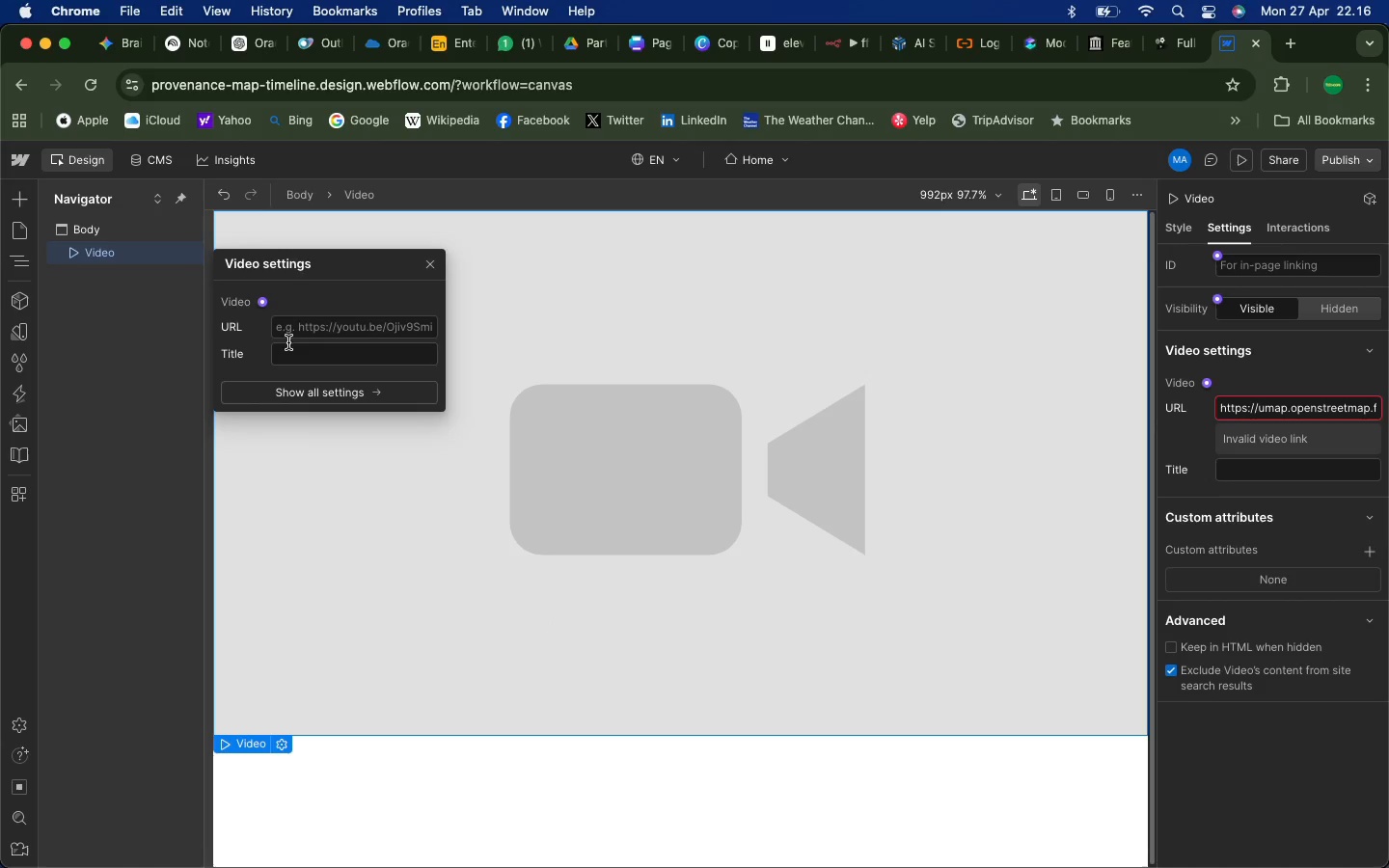 
left_click([289, 325])
 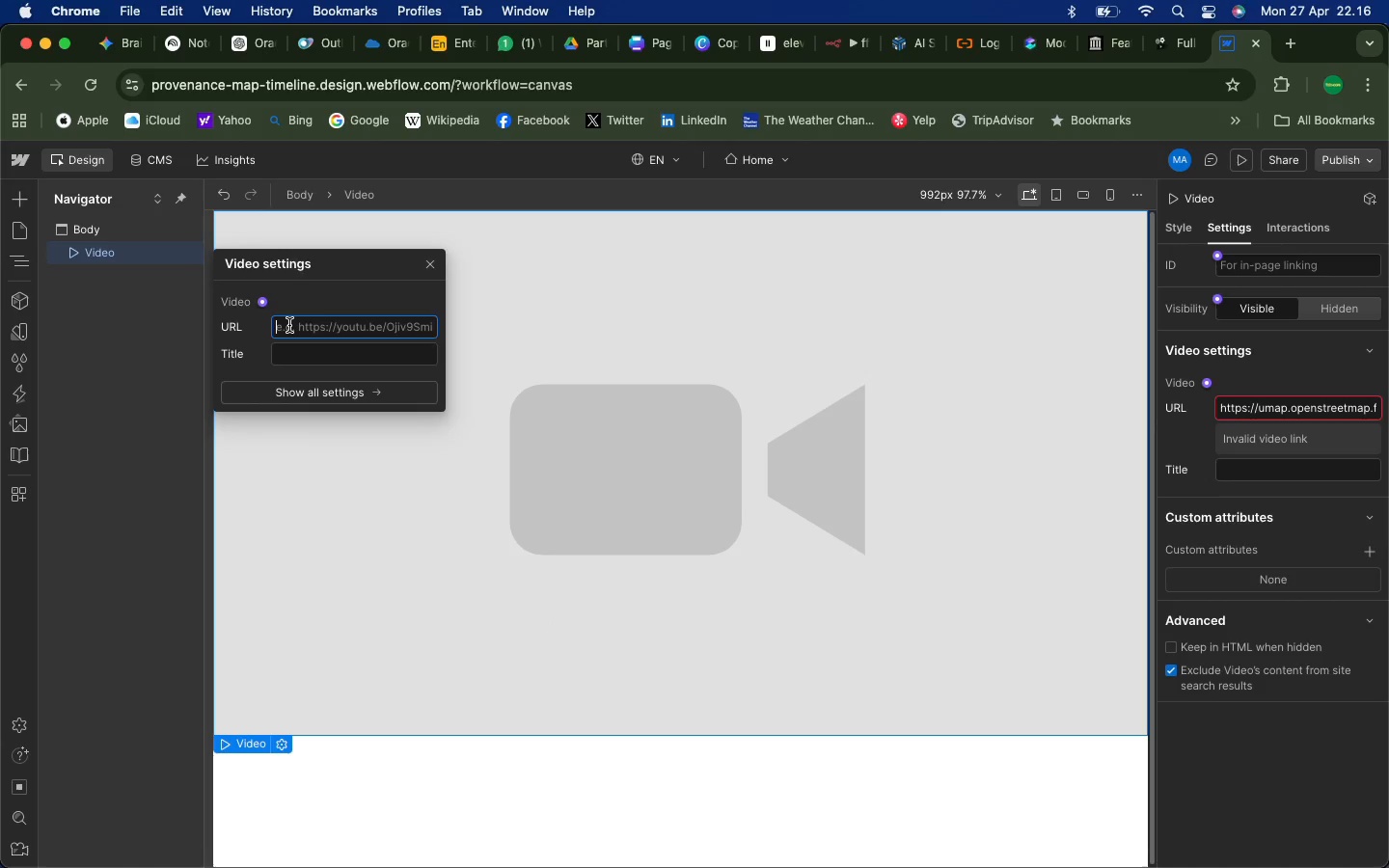 
key(Meta+V)
 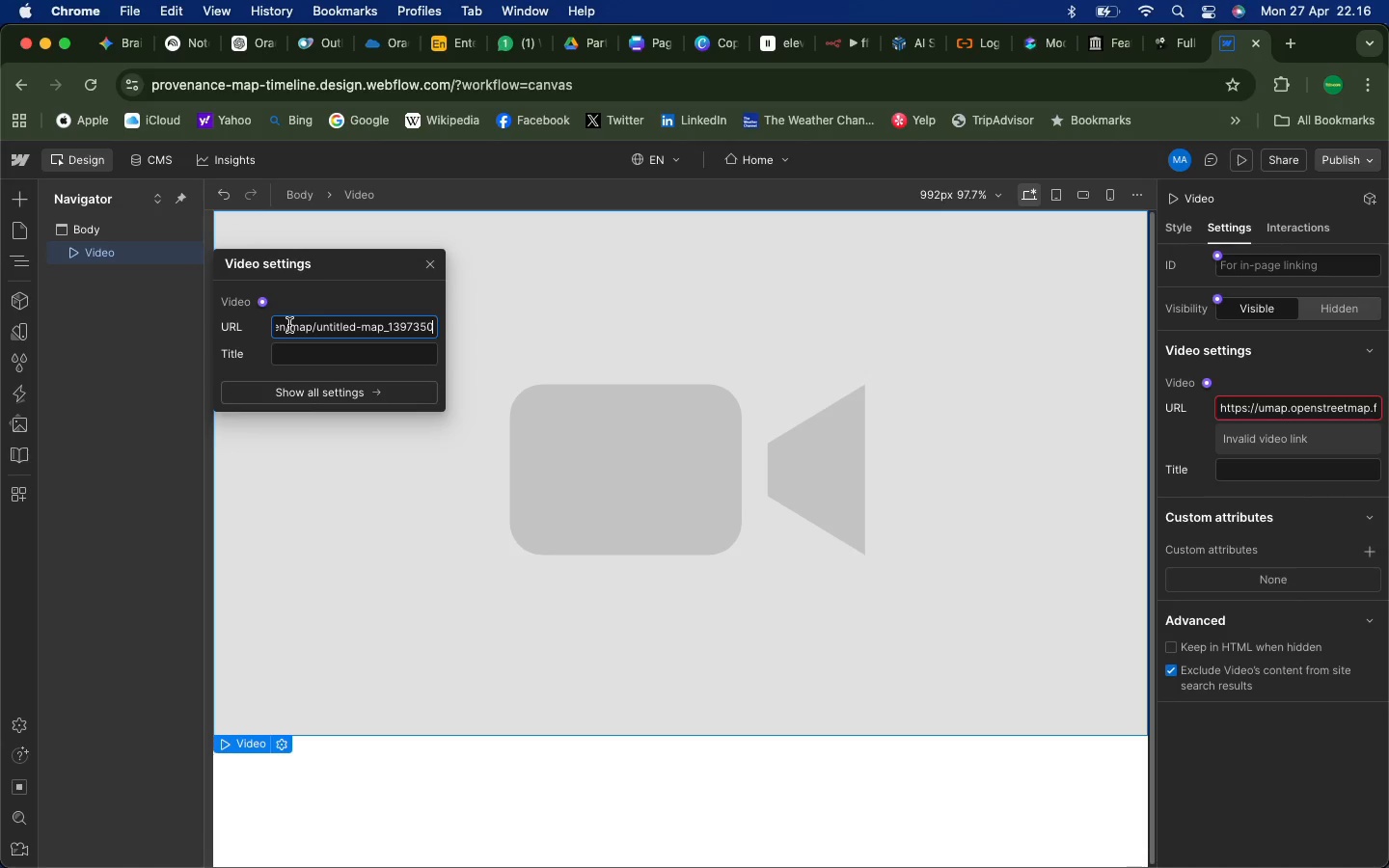 
key(Enter)
 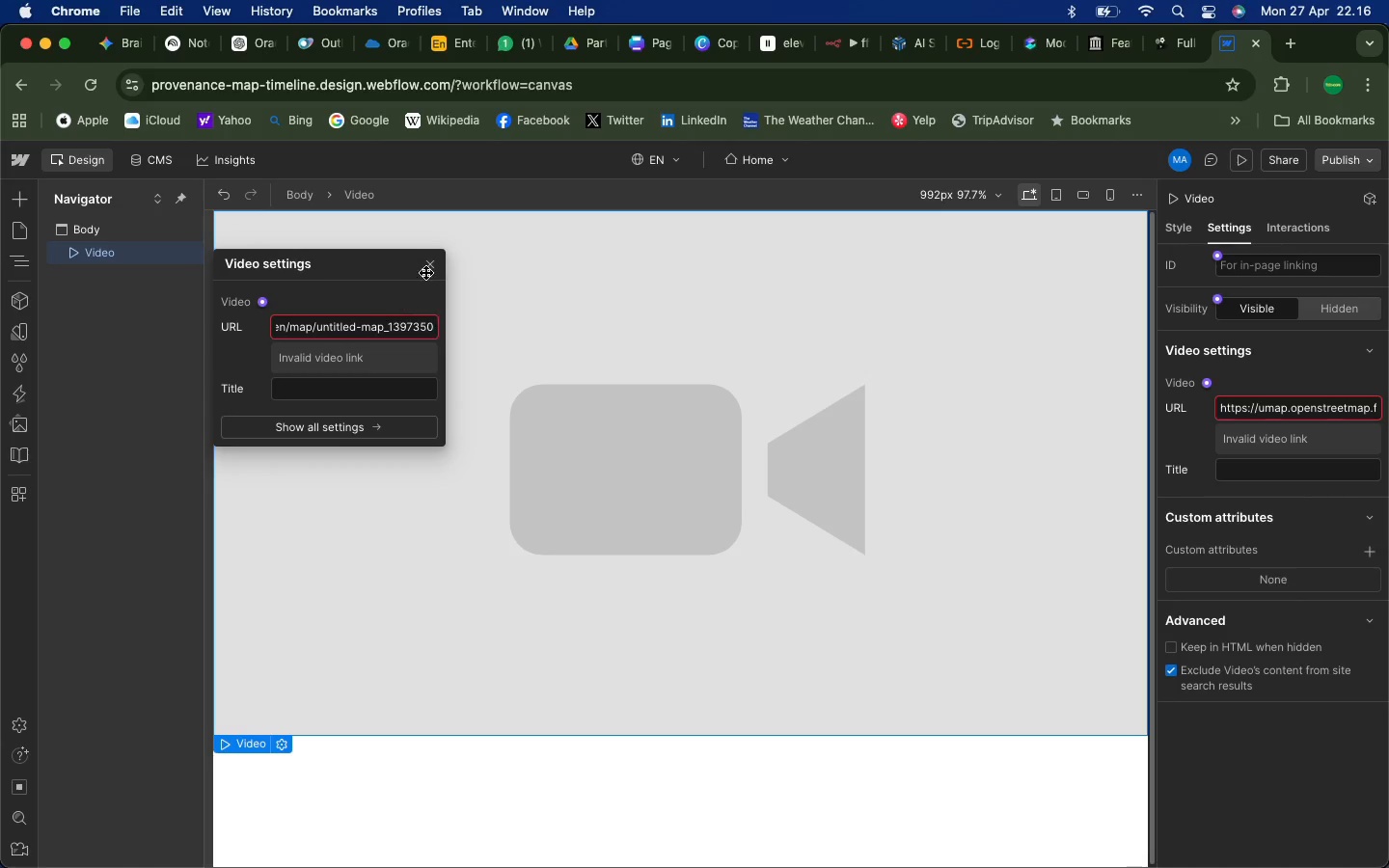 
double_click([430, 262])
 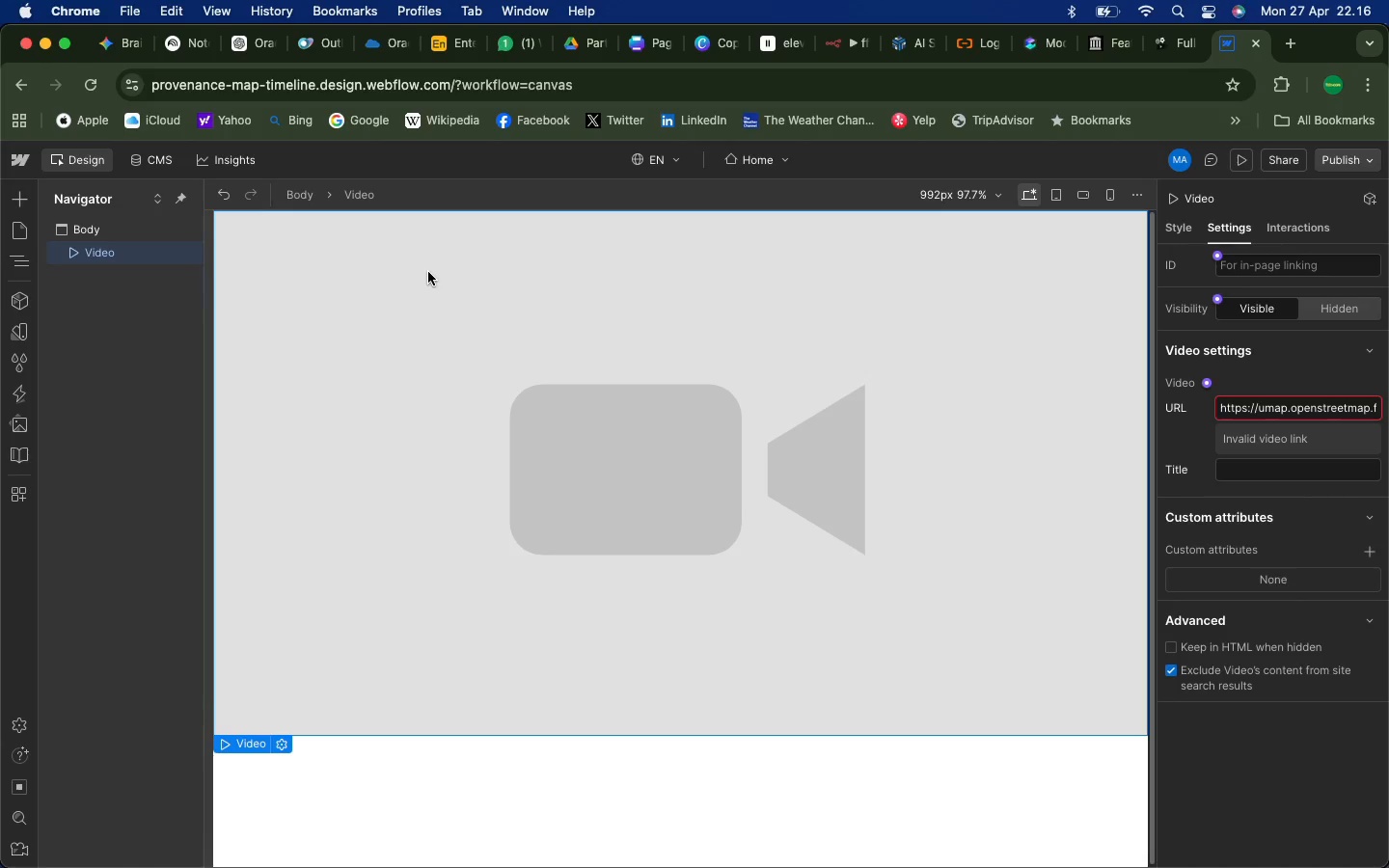 
wait(36.15)
 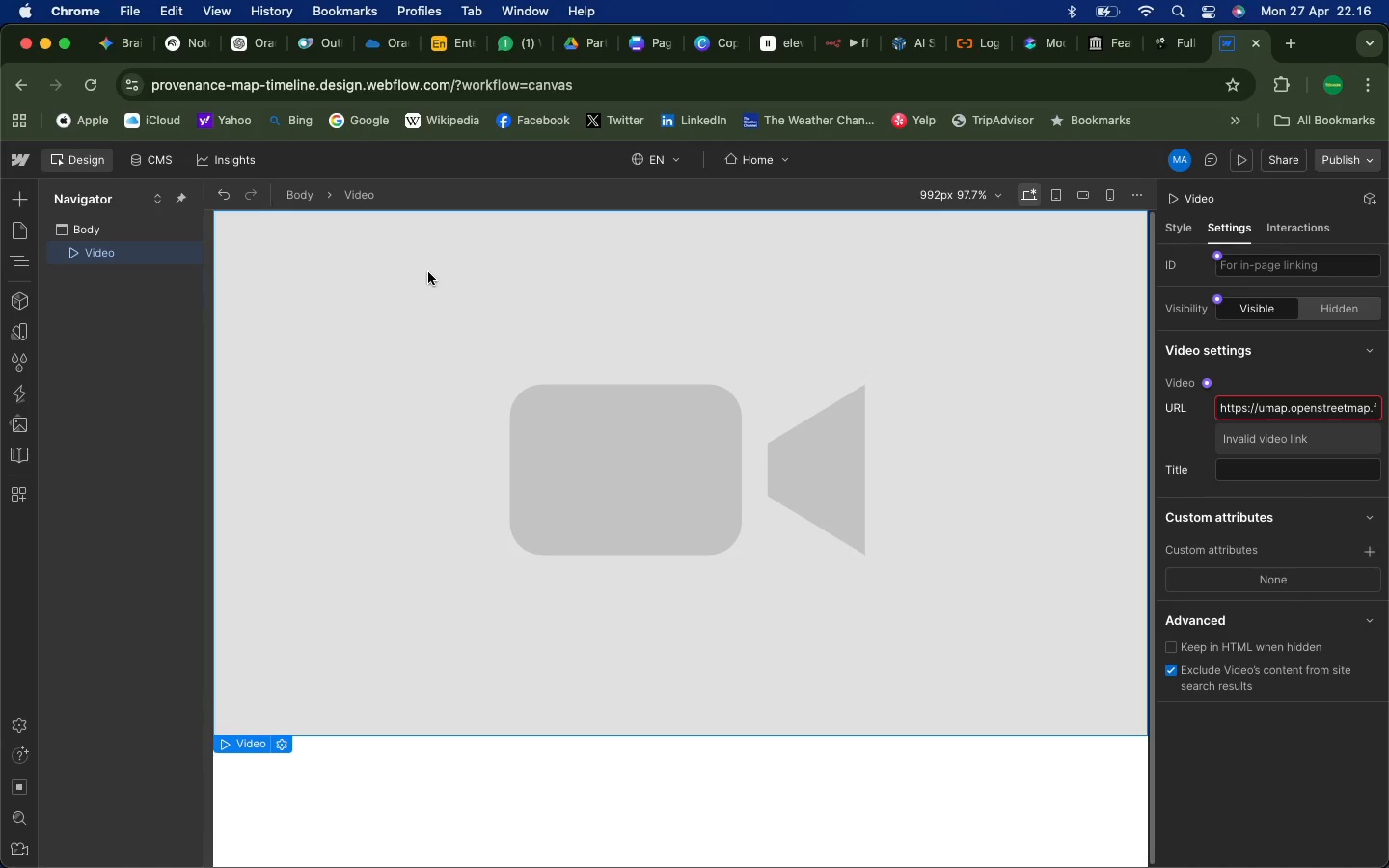 
left_click([23, 202])
 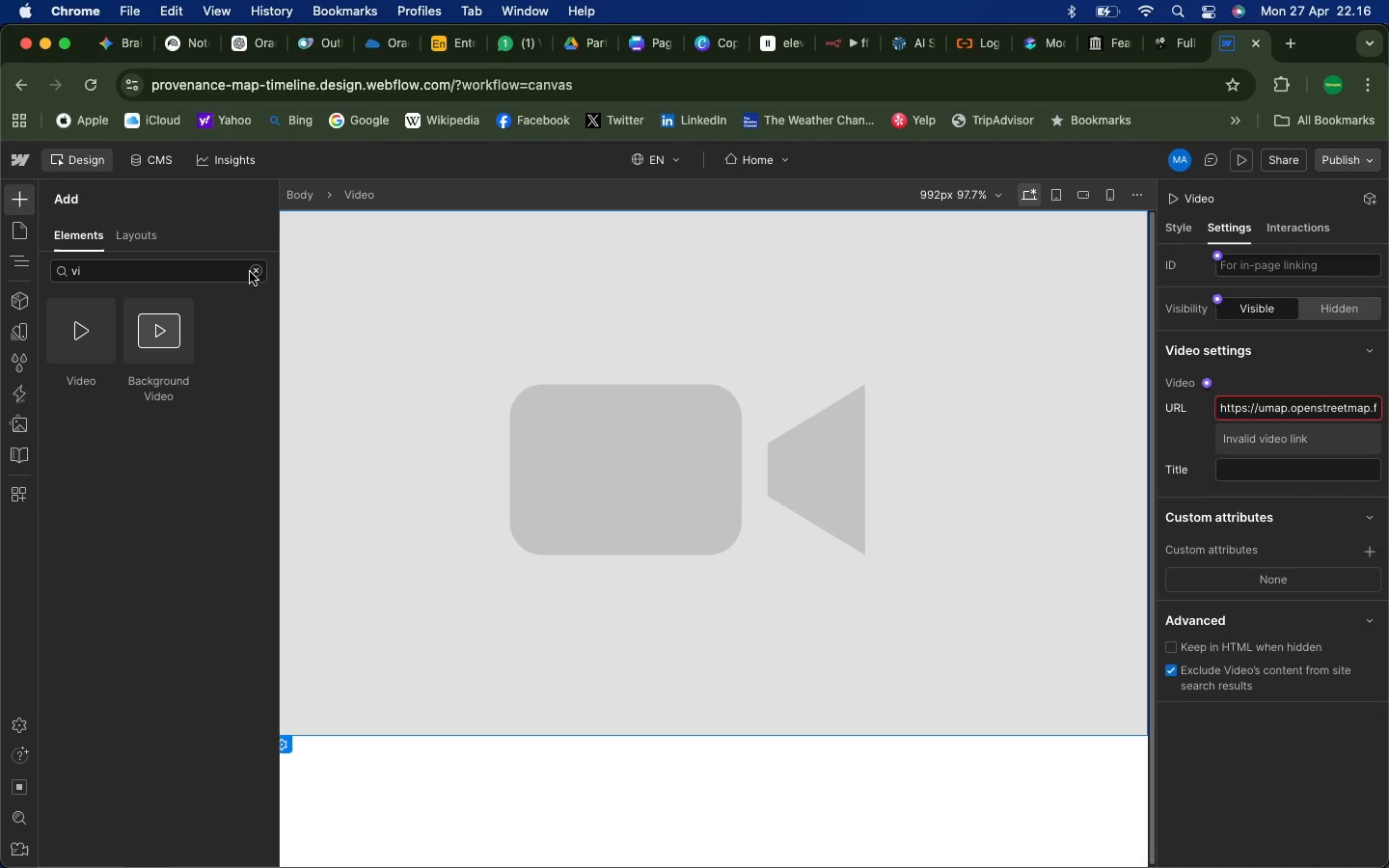 
left_click([270, 274])
 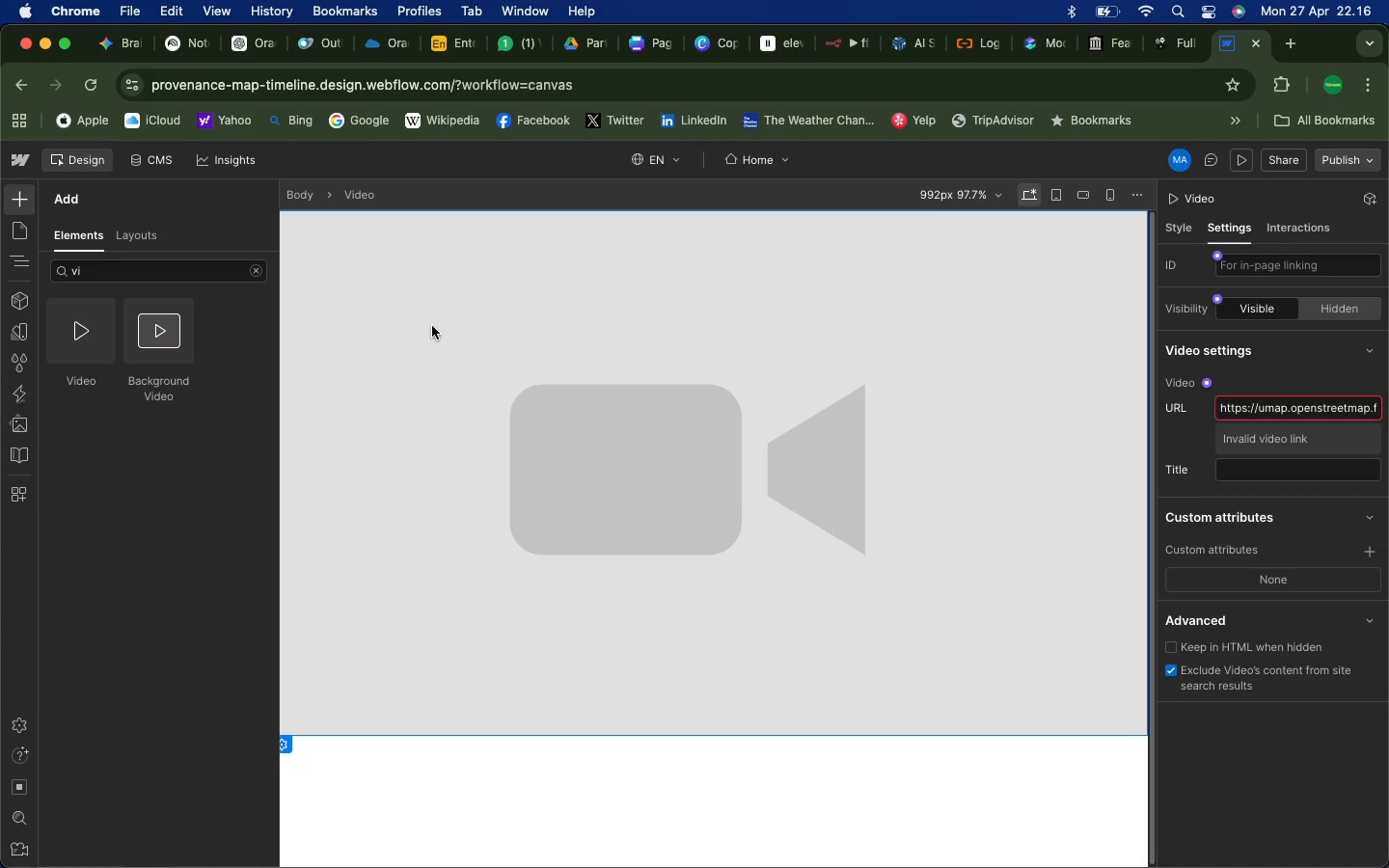 
double_click([438, 327])
 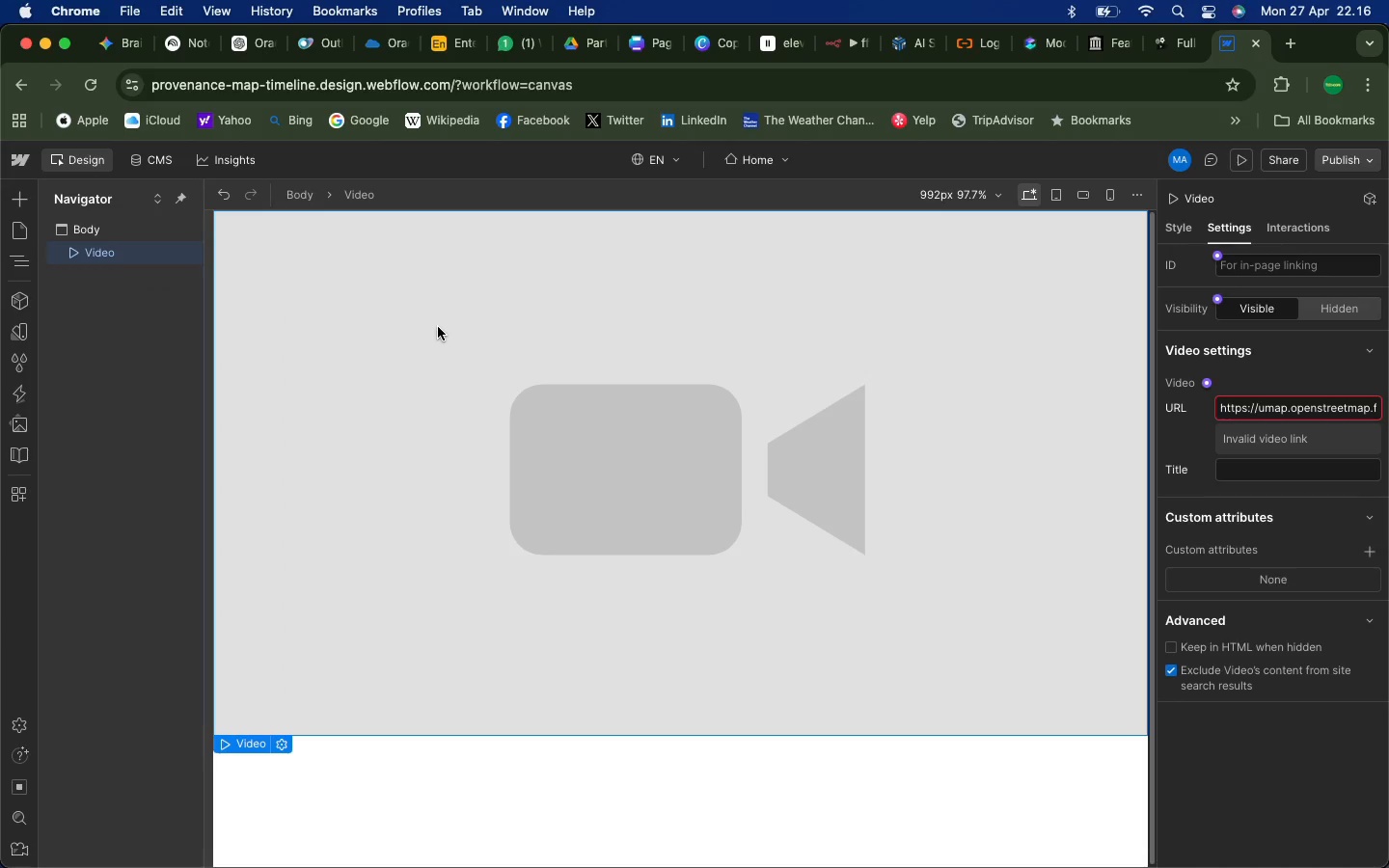 
key(Backspace)
 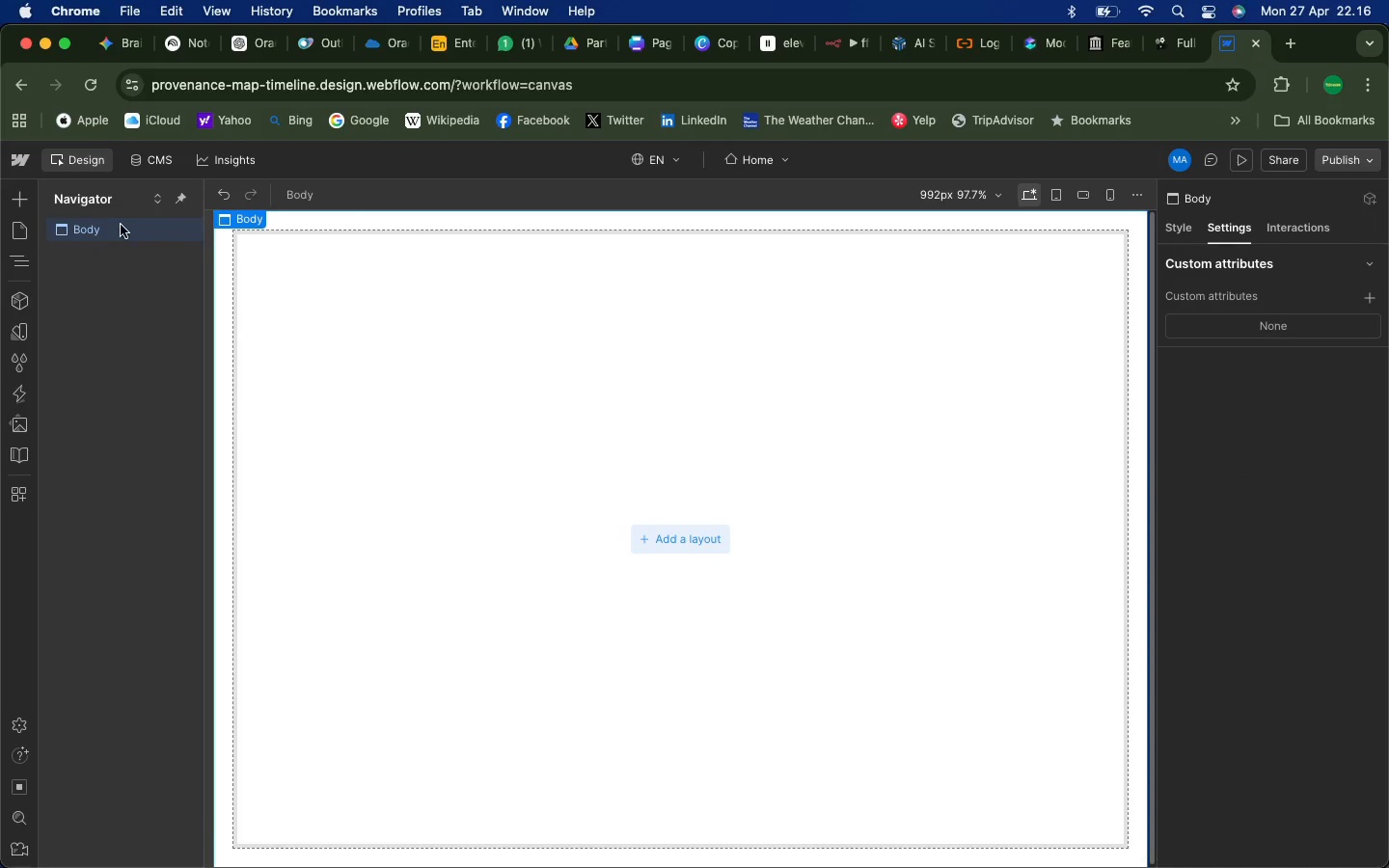 
wait(5.65)
 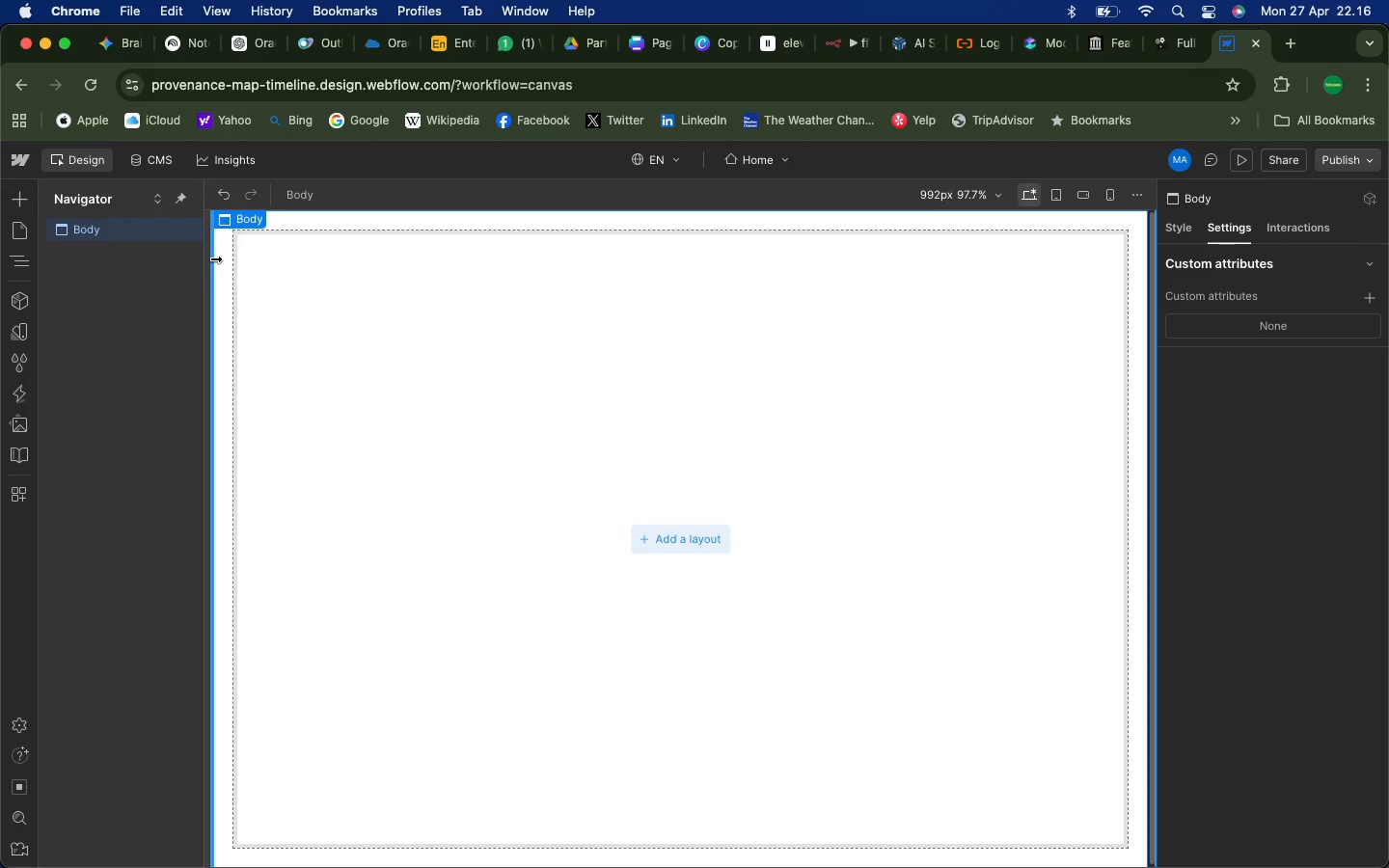 
left_click([21, 196])
 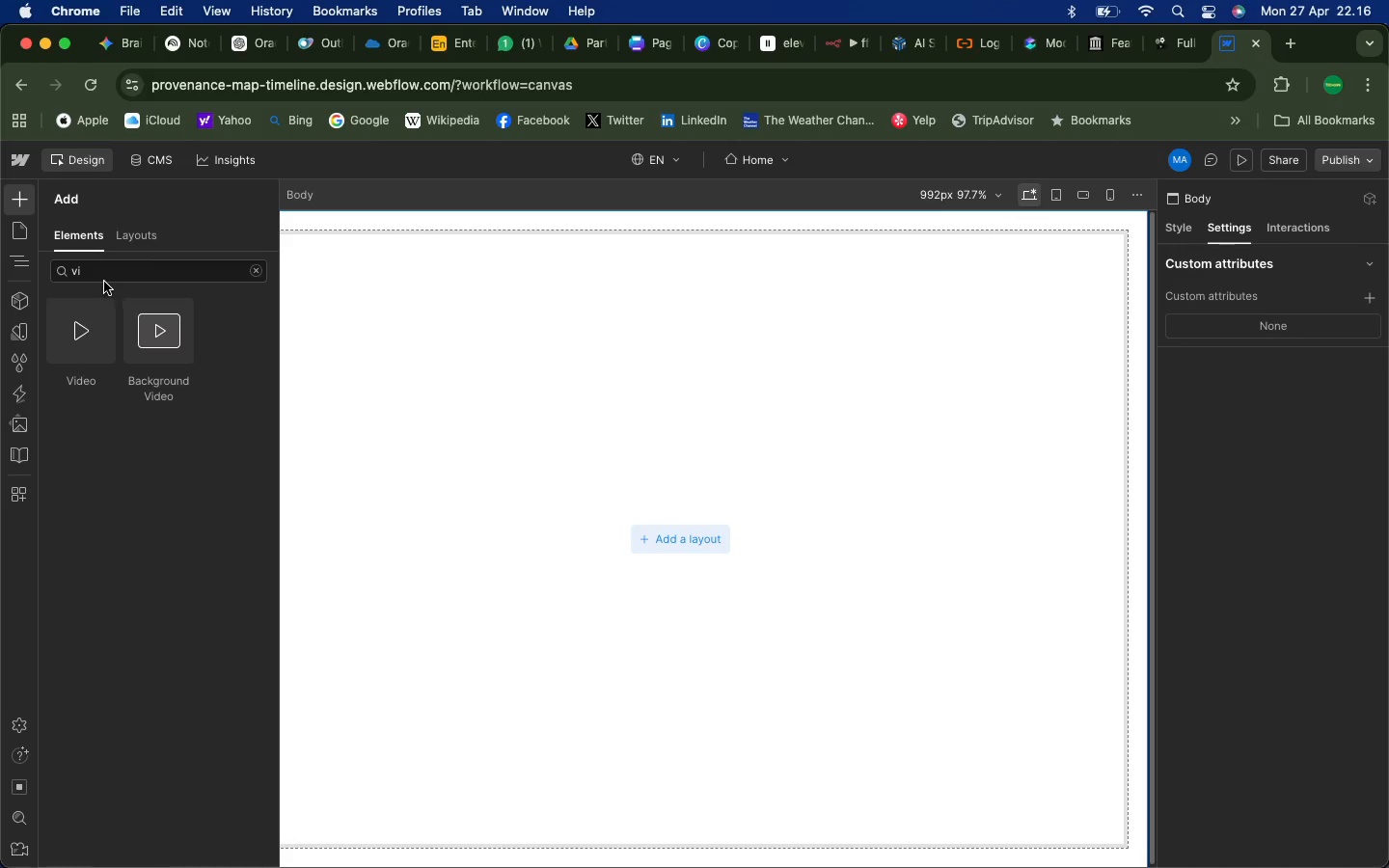 
left_click([103, 277])
 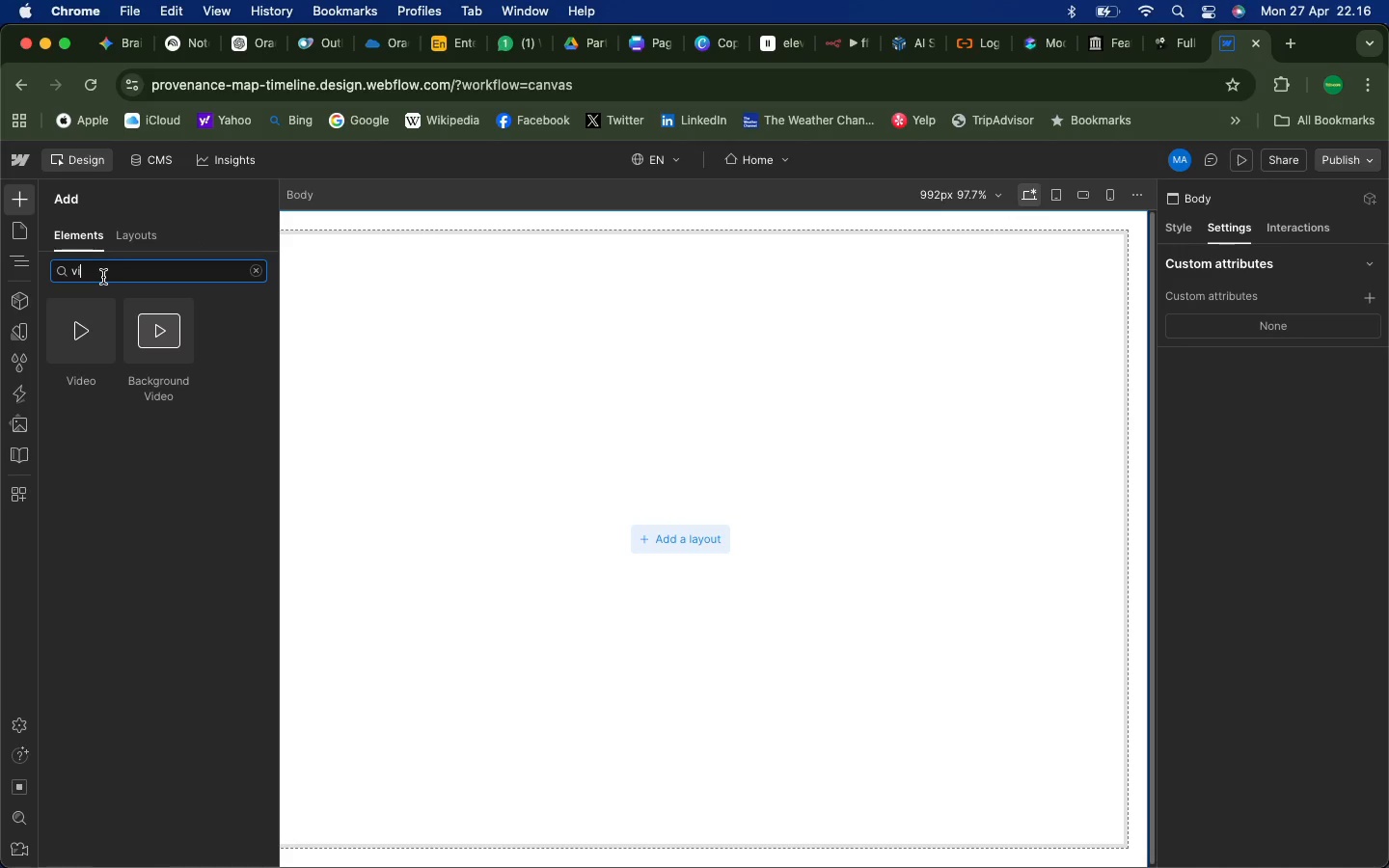 
key(Backspace)
key(Backspace)
type(map)
 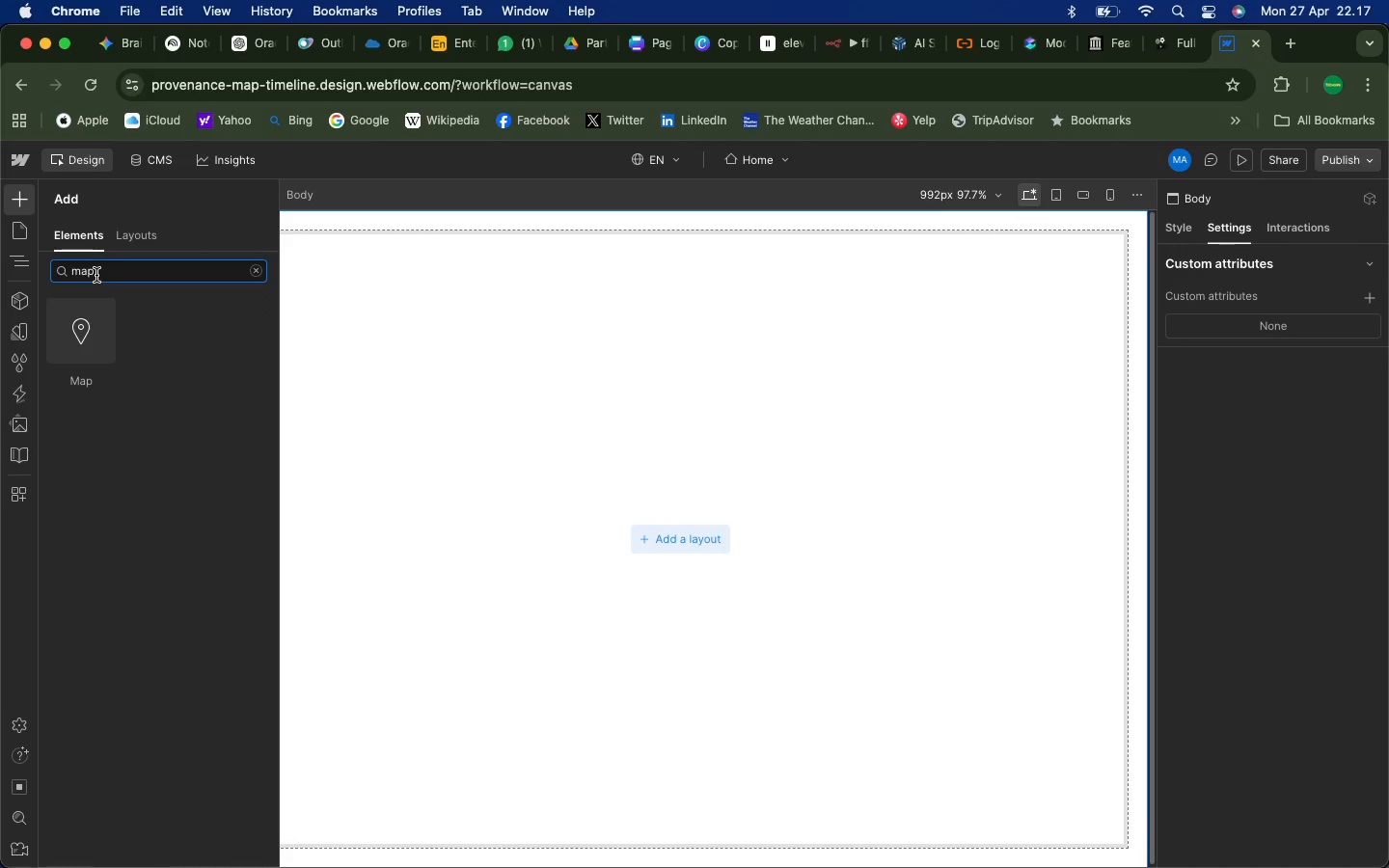 
wait(5.79)
 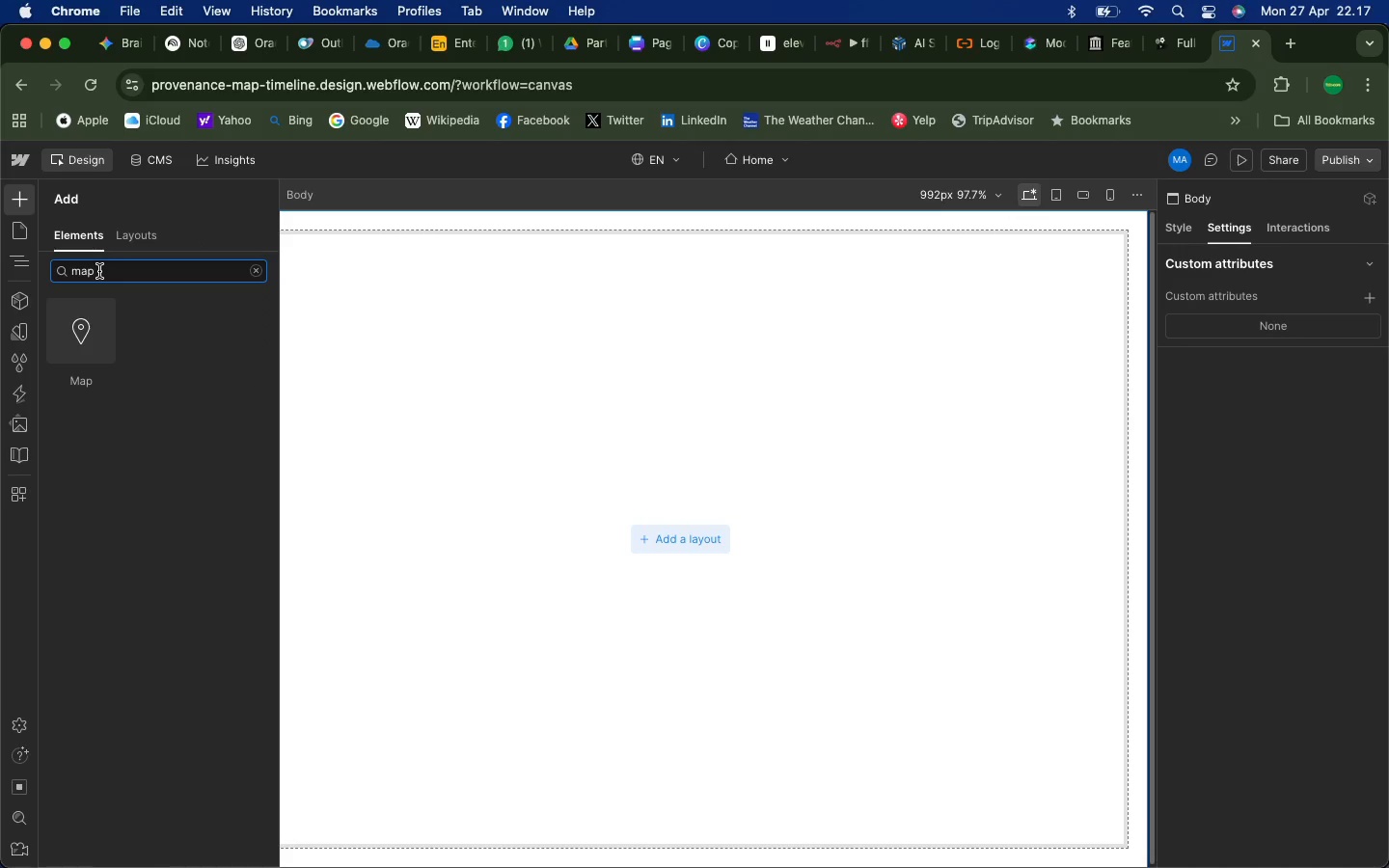 
left_click_drag(start_coordinate=[81, 326], to_coordinate=[475, 436])
 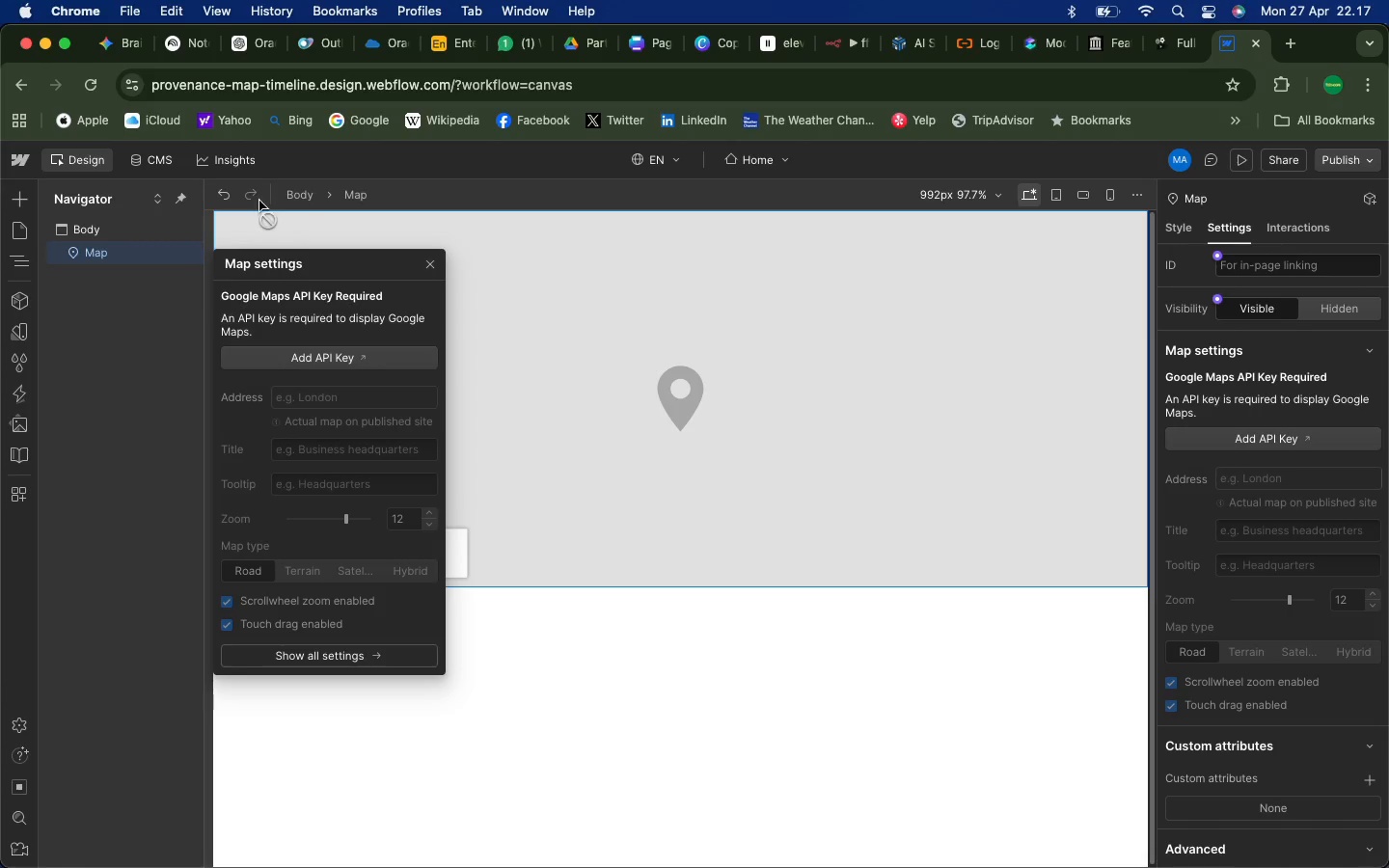 
wait(17.3)
 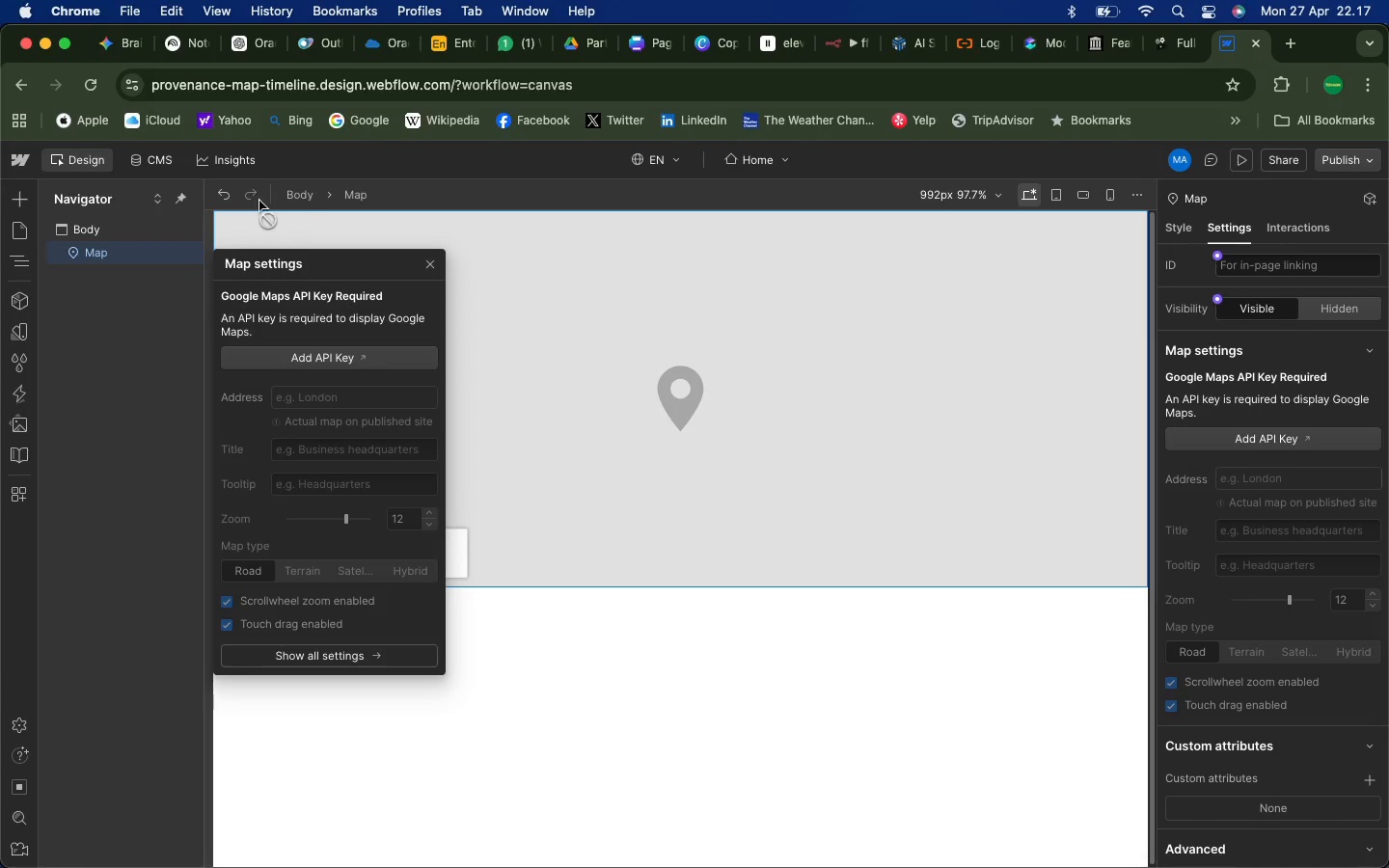 
left_click([410, 608])
 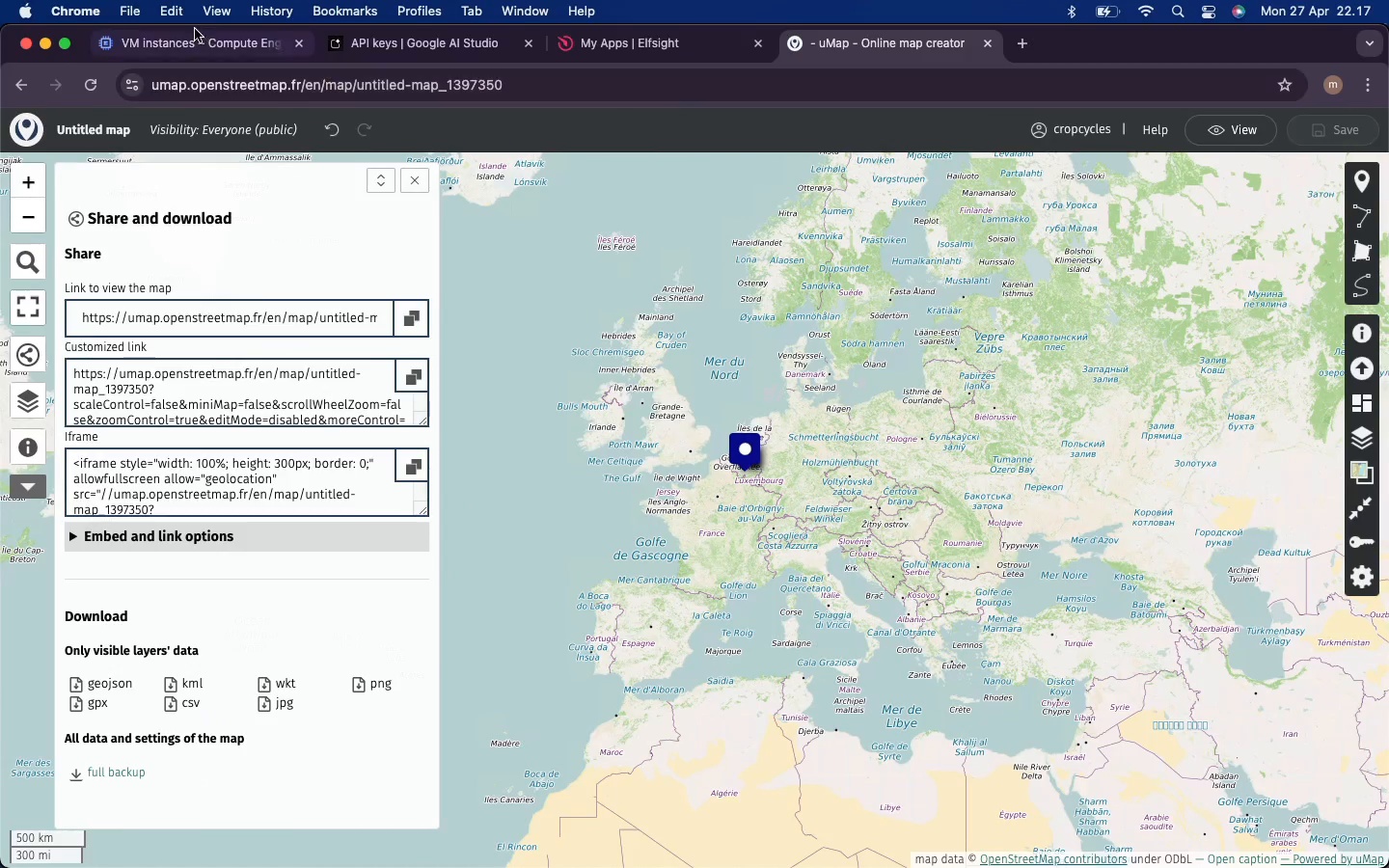 
left_click([162, 43])
 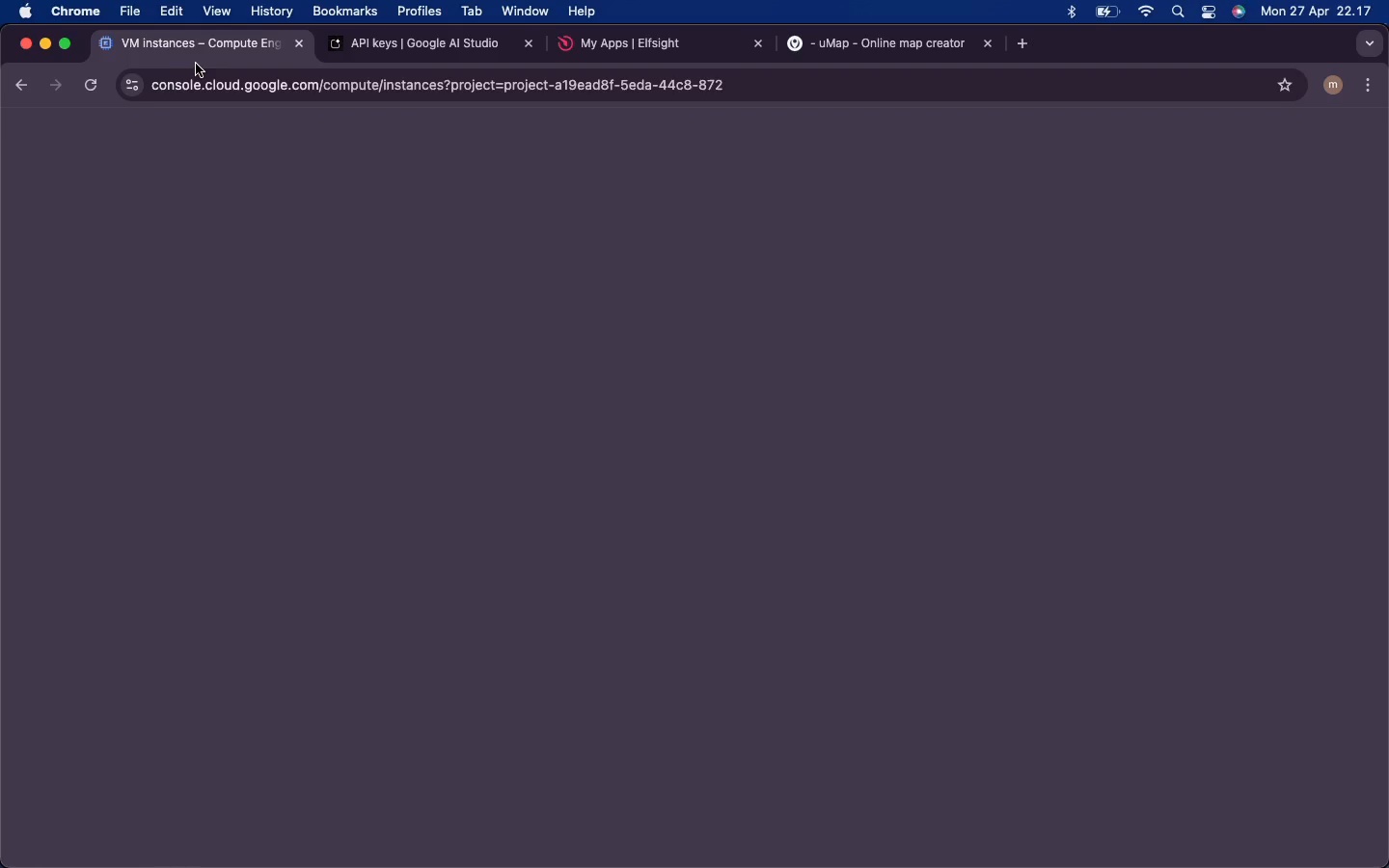 
mouse_move([199, 91])
 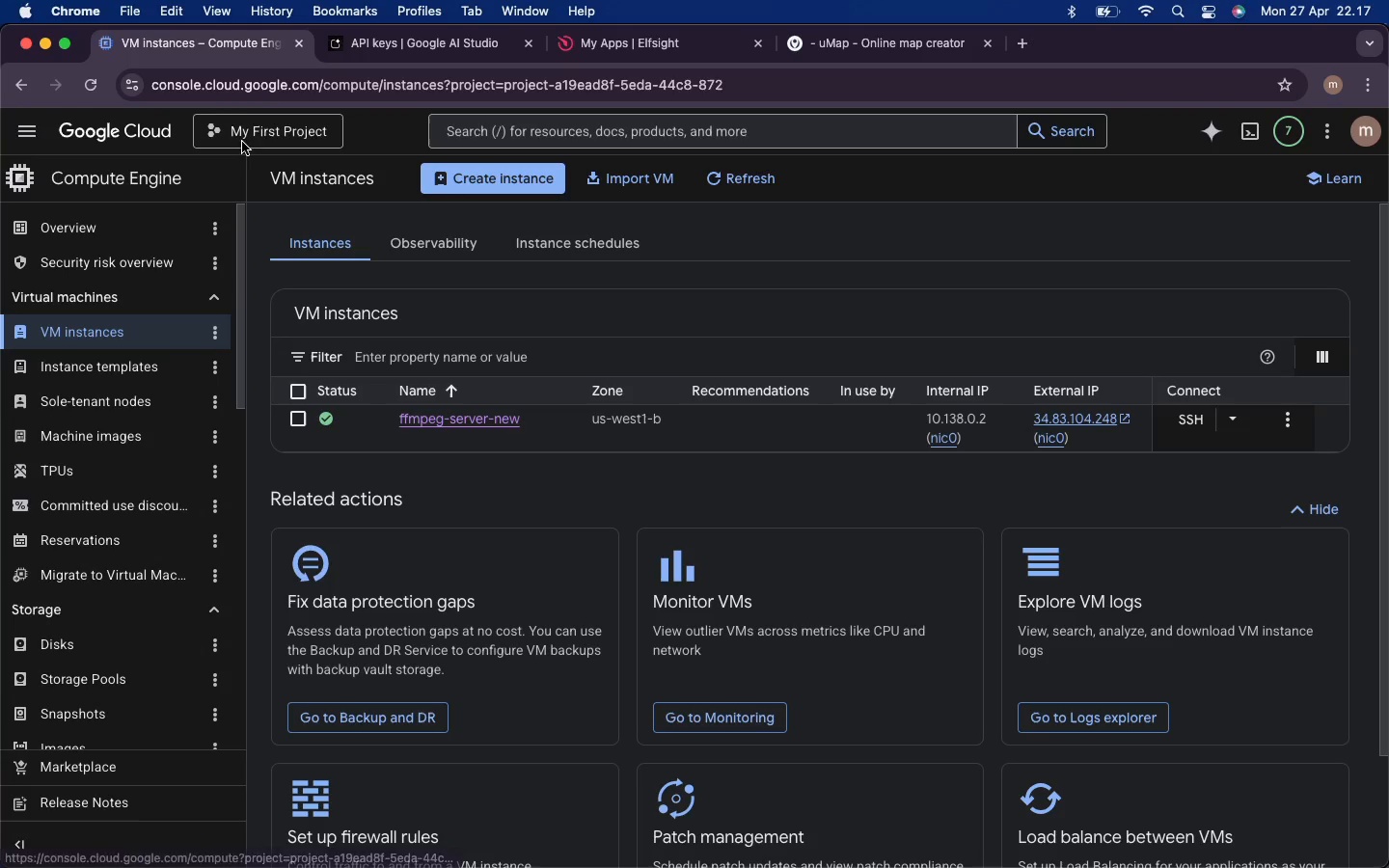 
left_click([244, 127])
 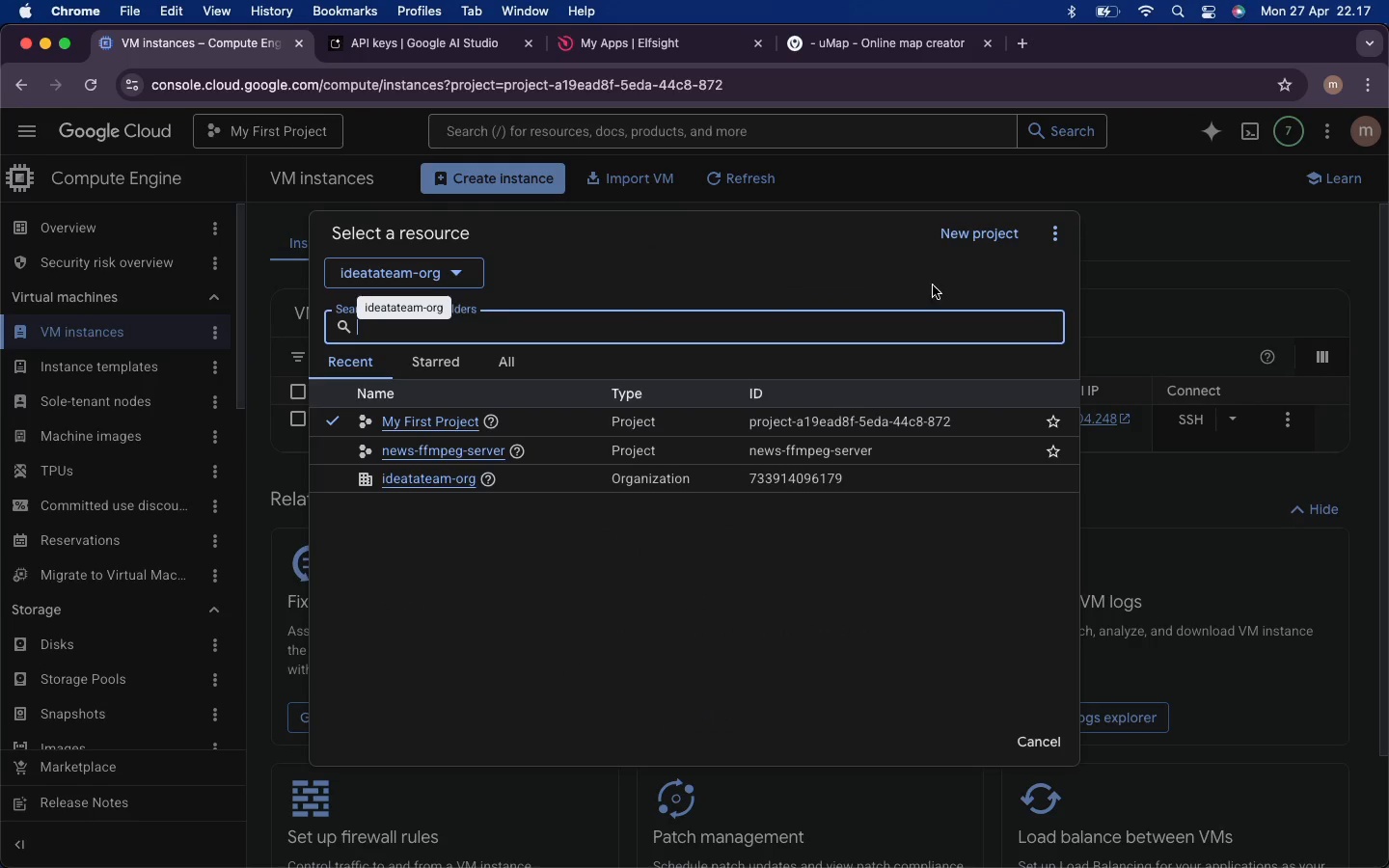 
left_click([967, 239])
 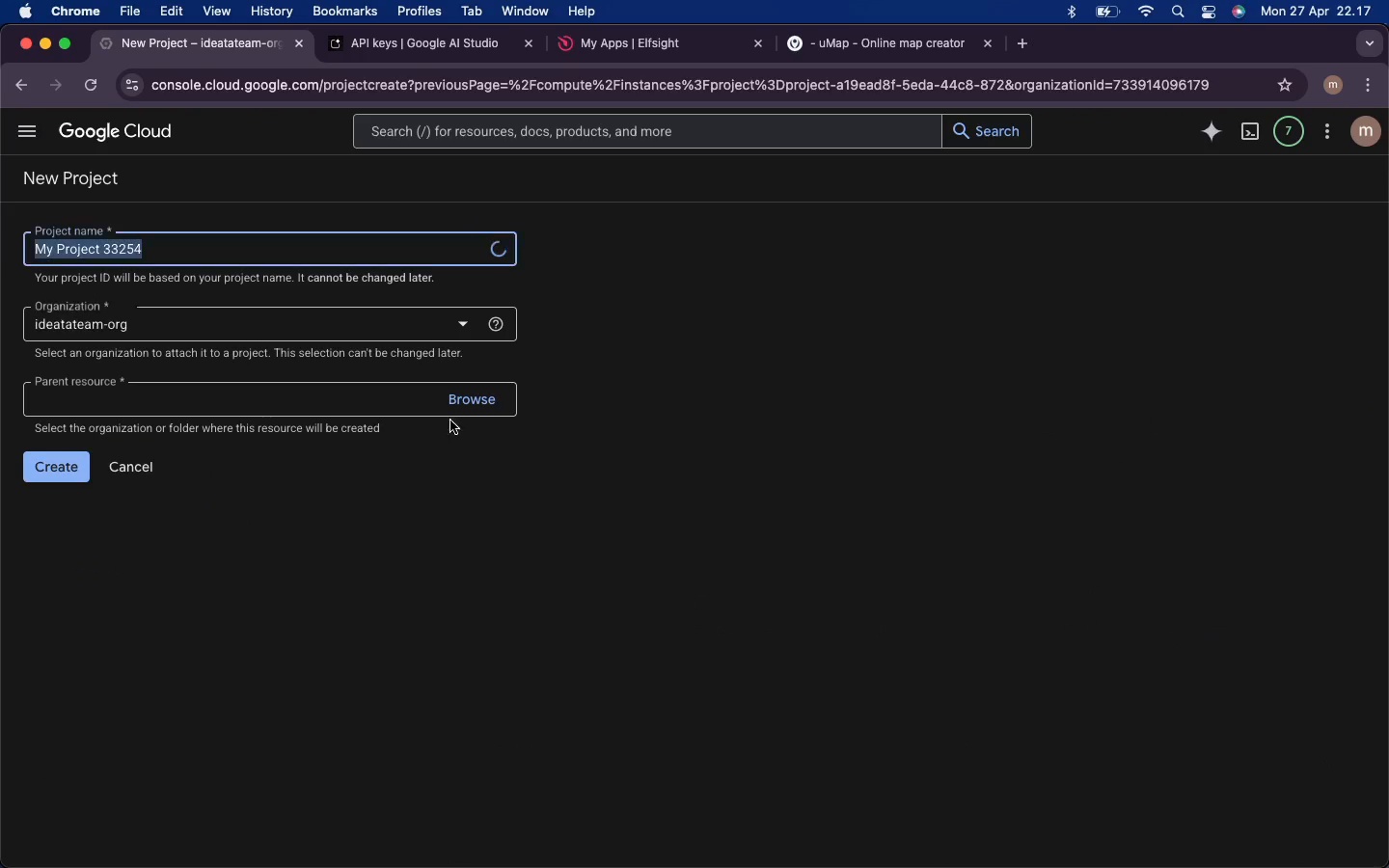 
type(webflow-map)
 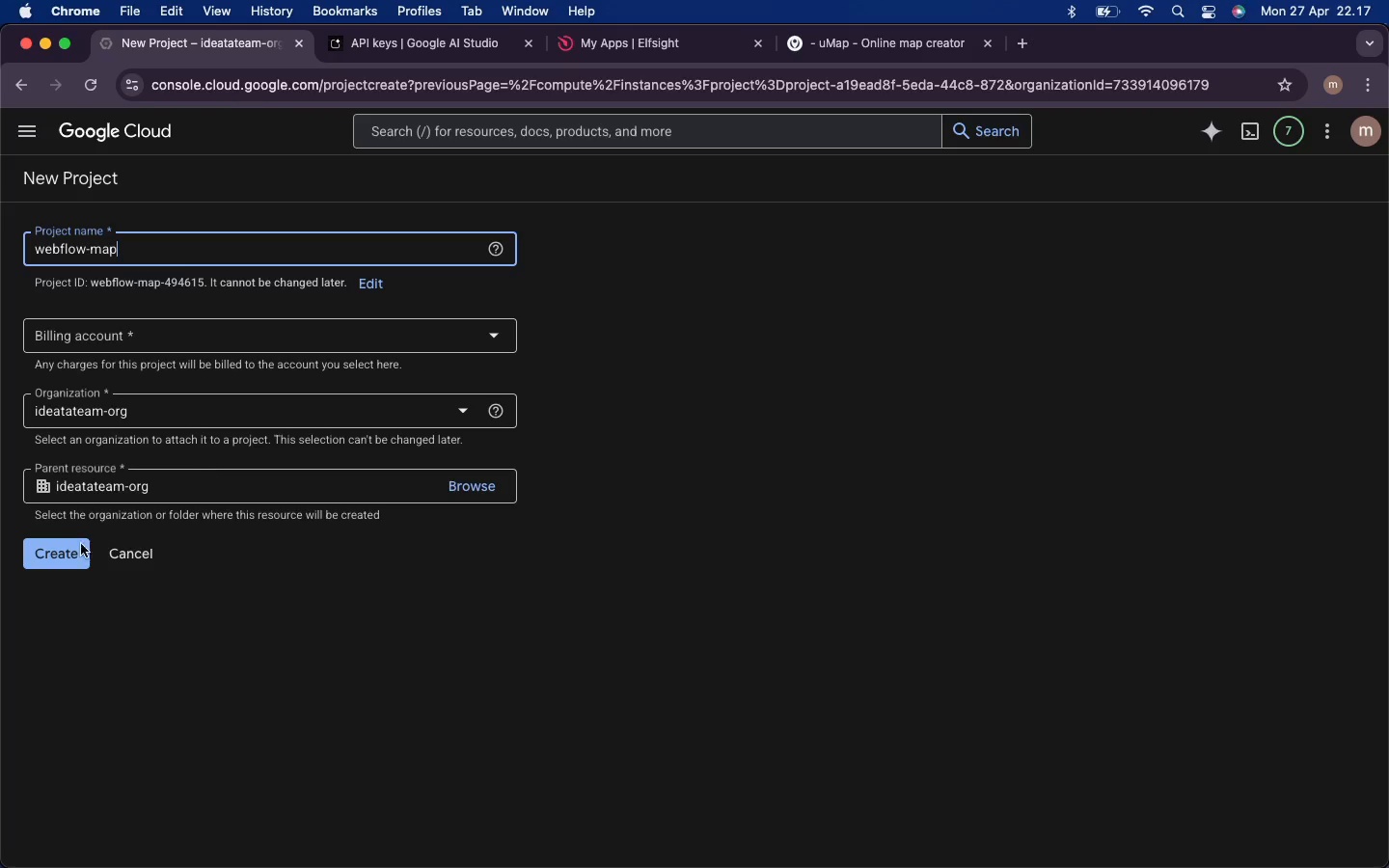 
left_click([50, 552])
 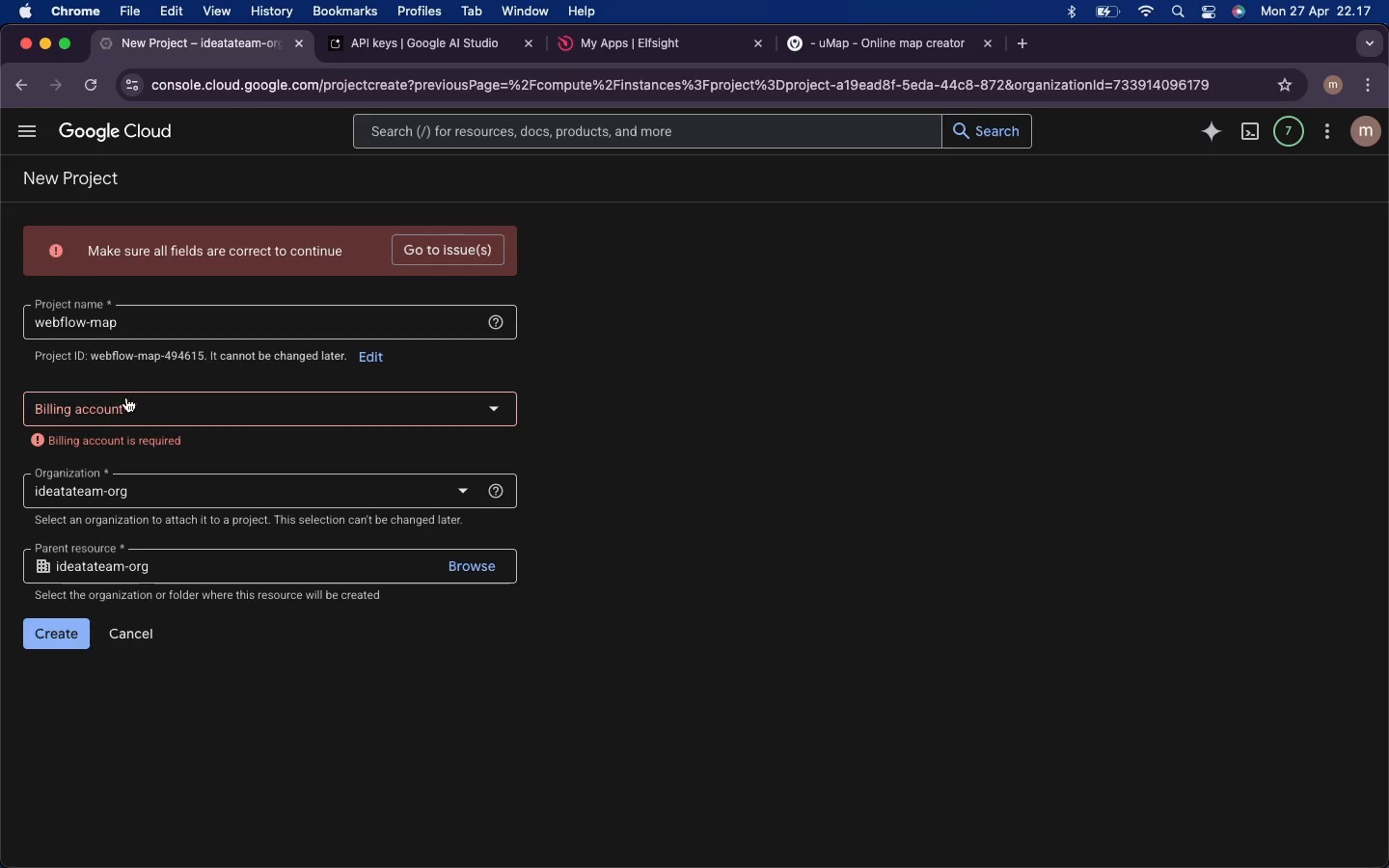 
left_click([135, 403])
 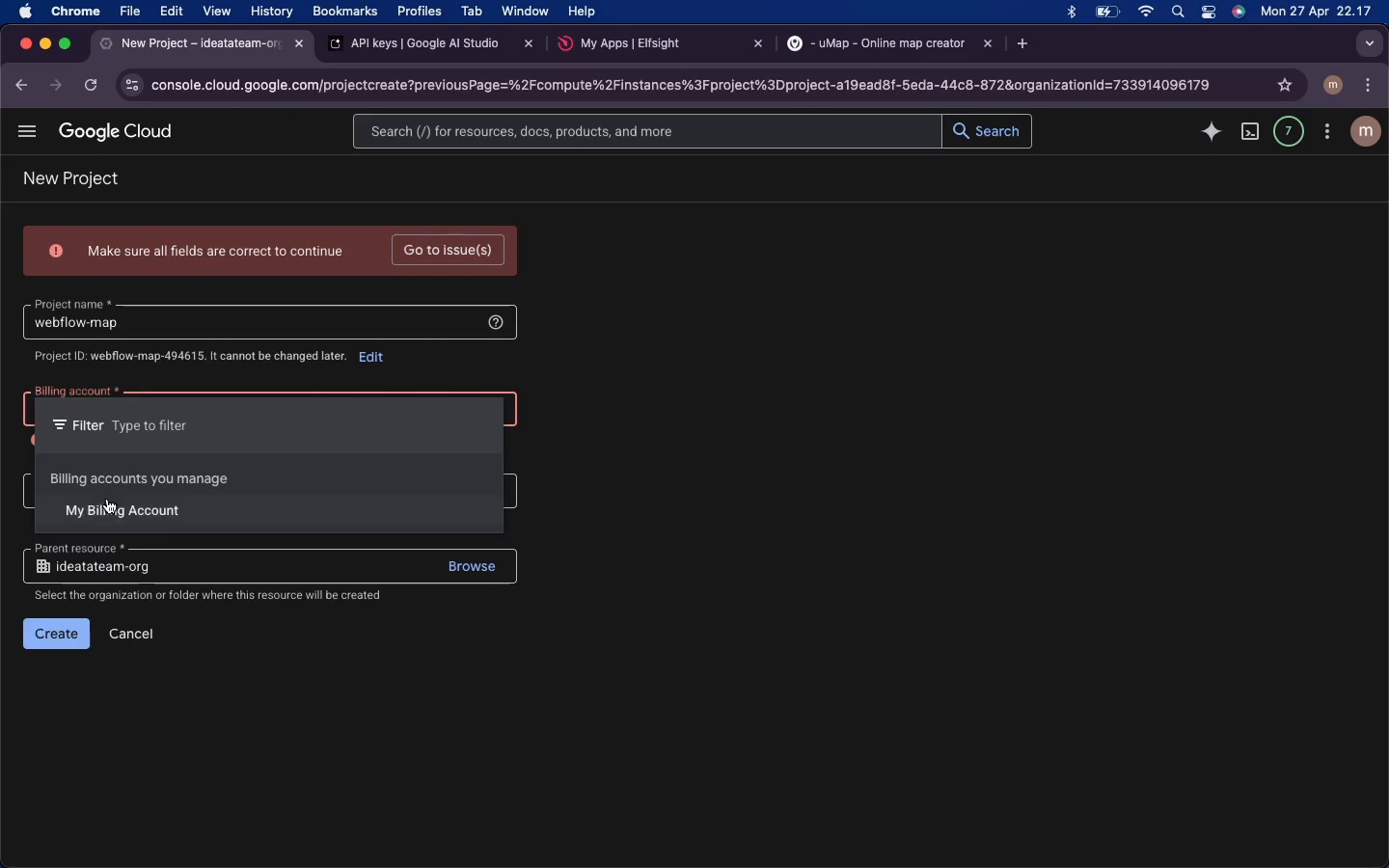 
left_click([100, 507])
 